 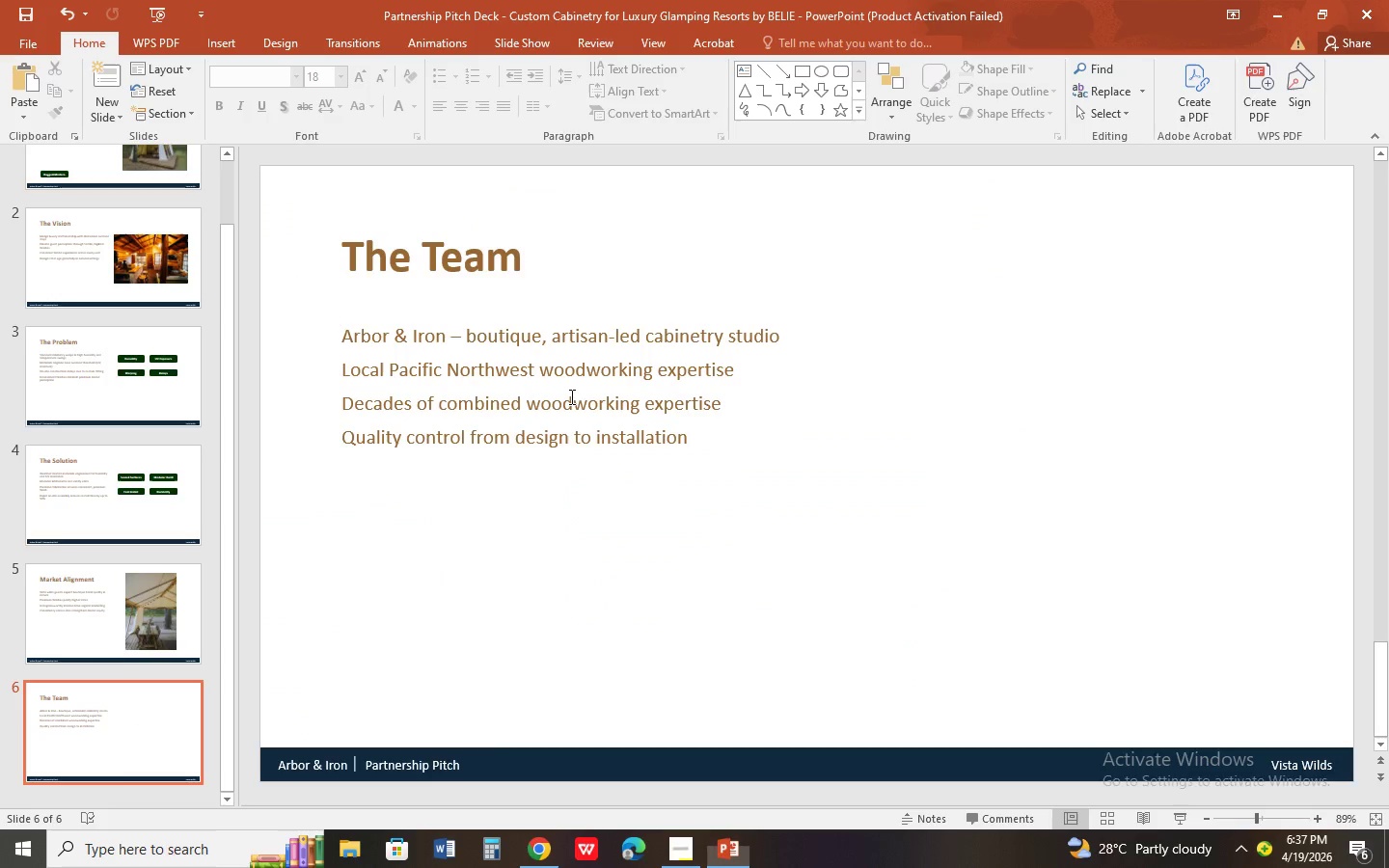 
key(Alt+Tab)
 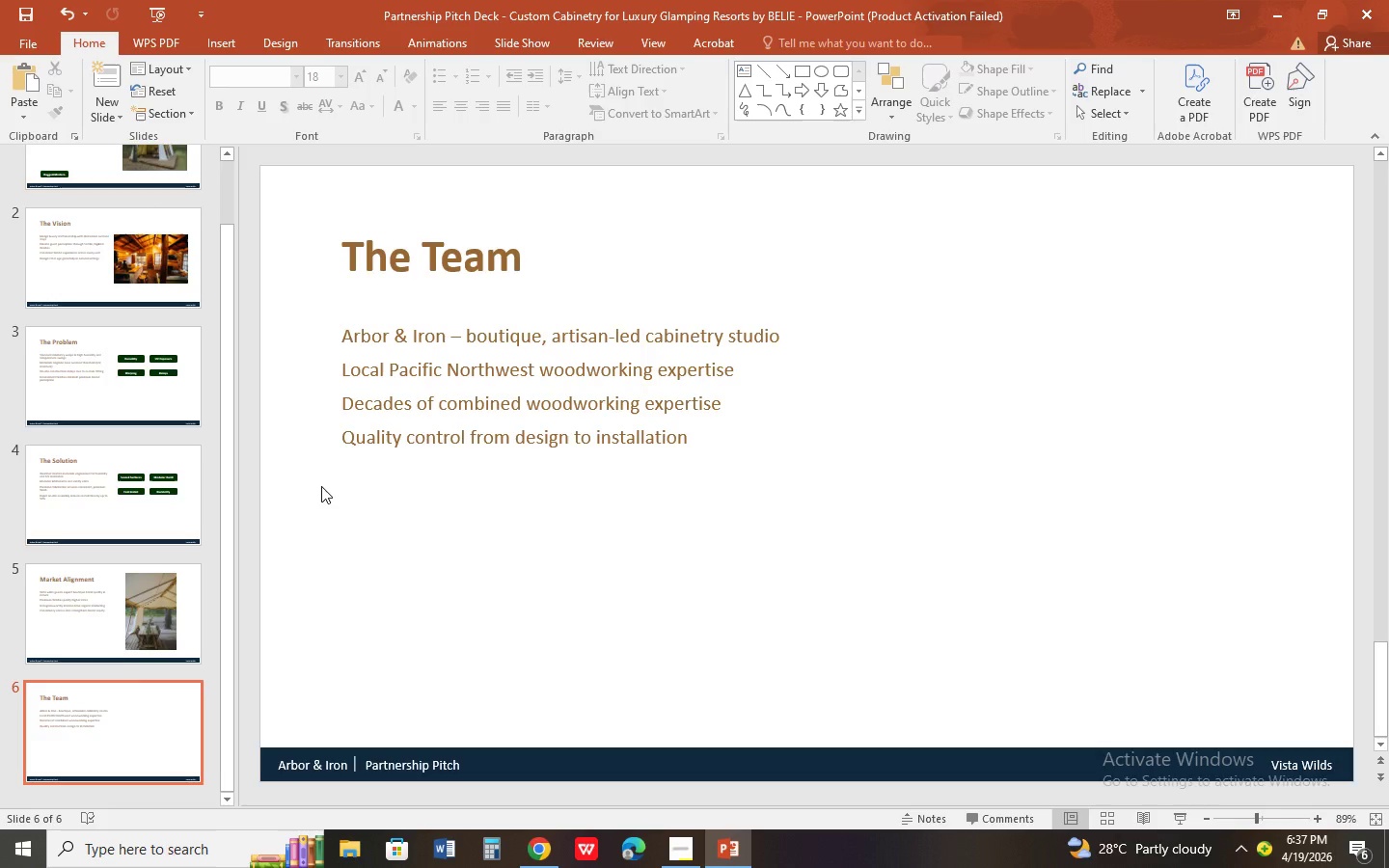 
key(Alt+Tab)
 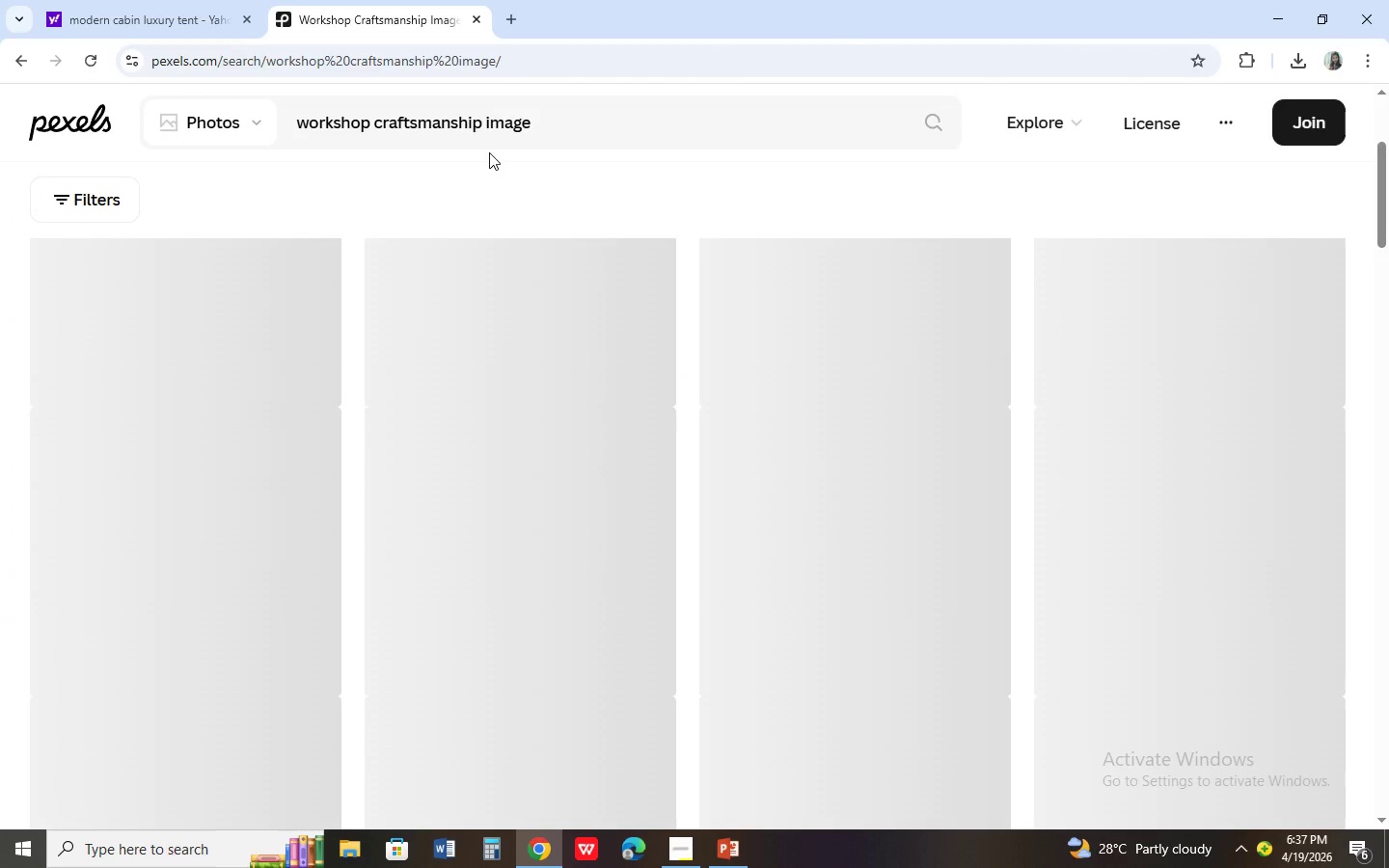 
left_click([540, 126])
 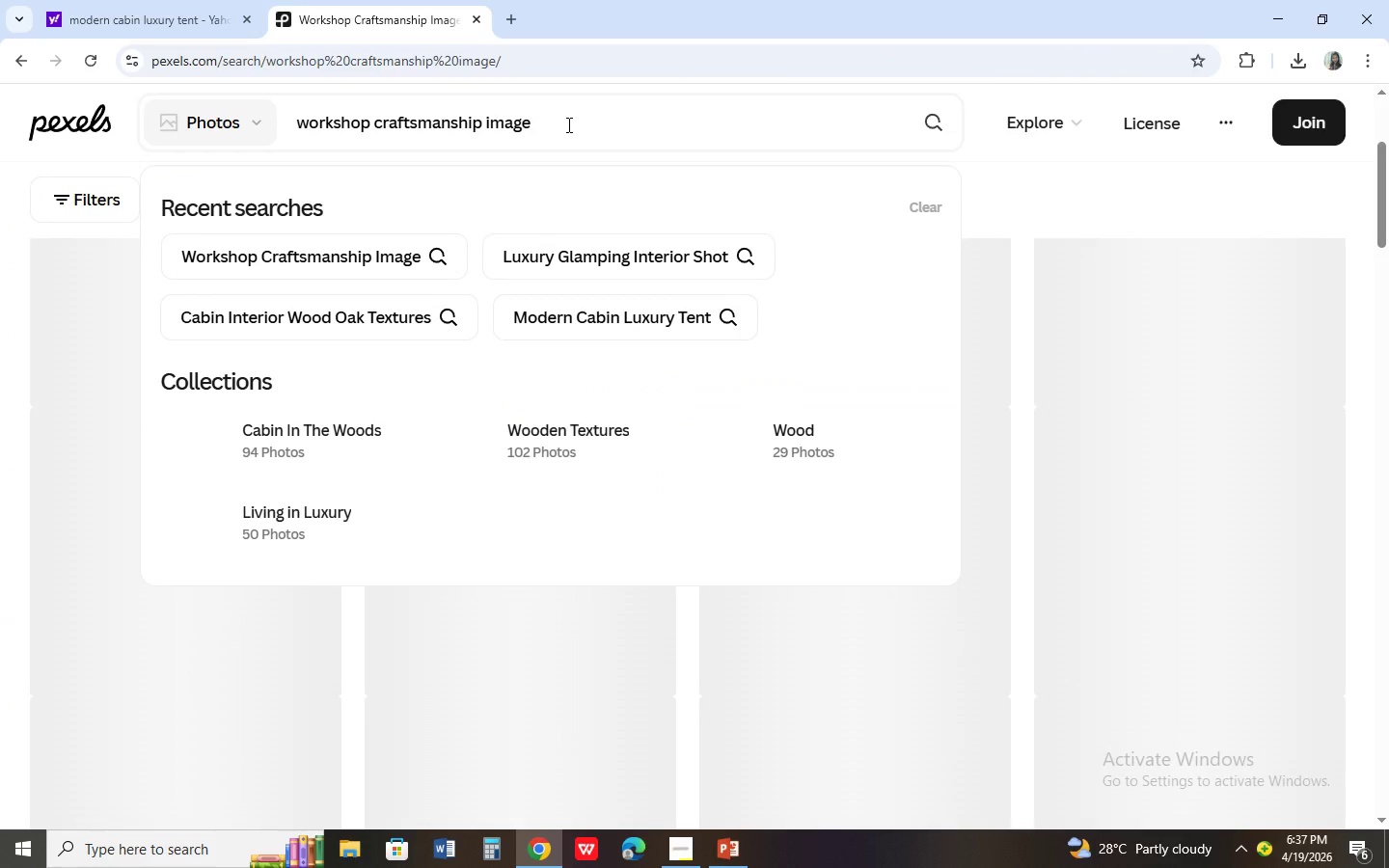 
left_click_drag(start_coordinate=[564, 123], to_coordinate=[482, 115])
 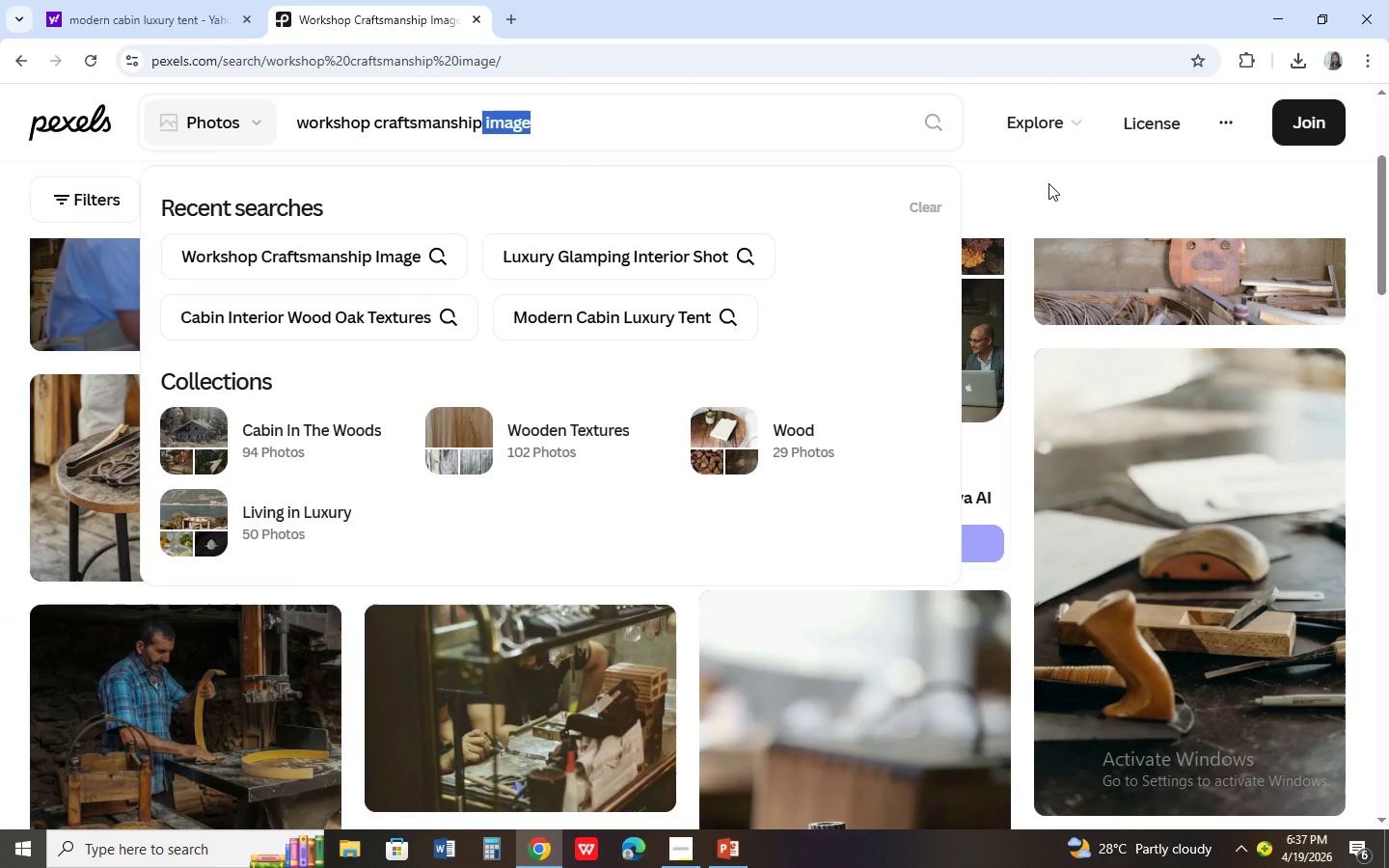 
left_click([919, 209])
 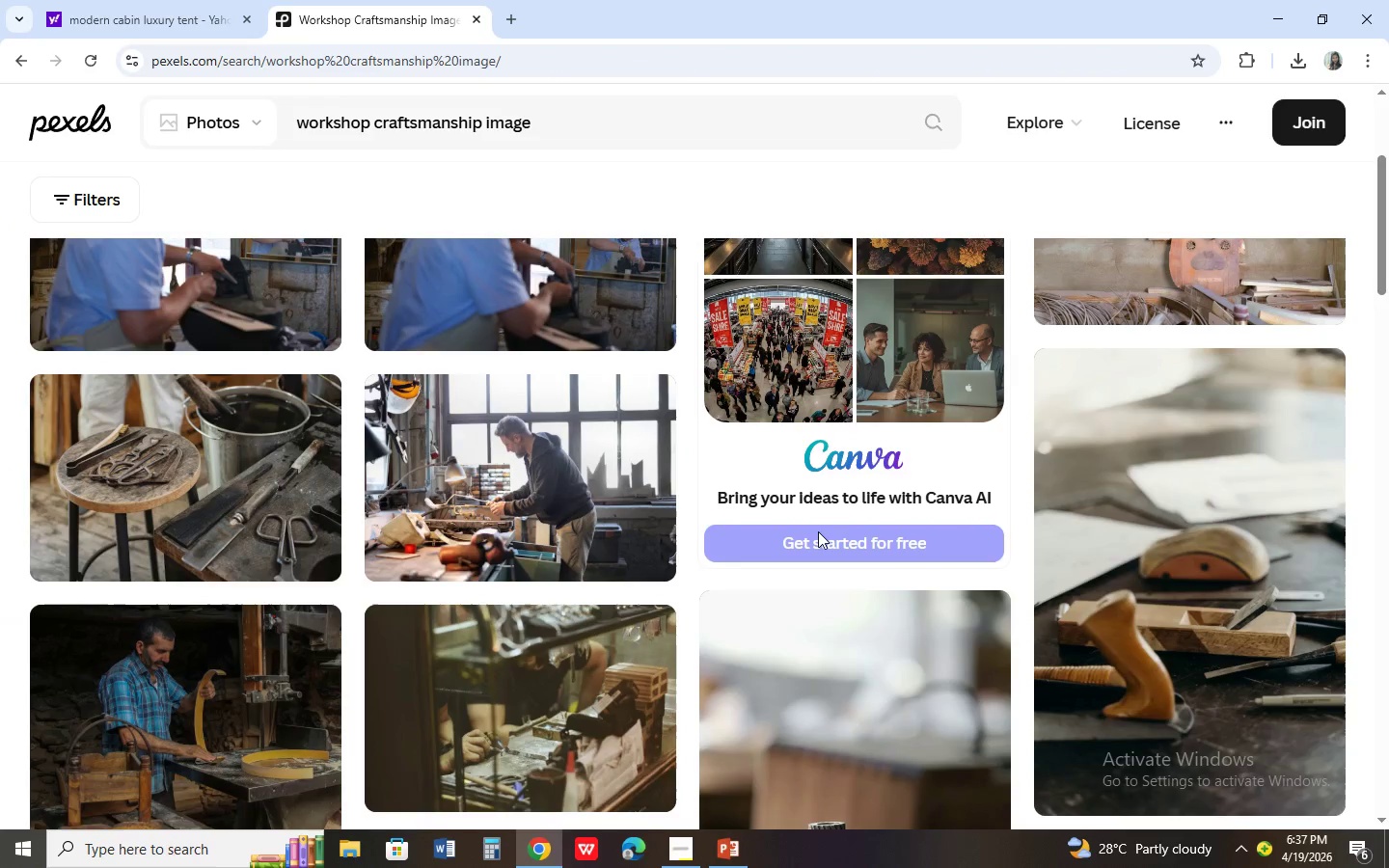 
scroll: coordinate [221, 438], scroll_direction: down, amount: 8.0
 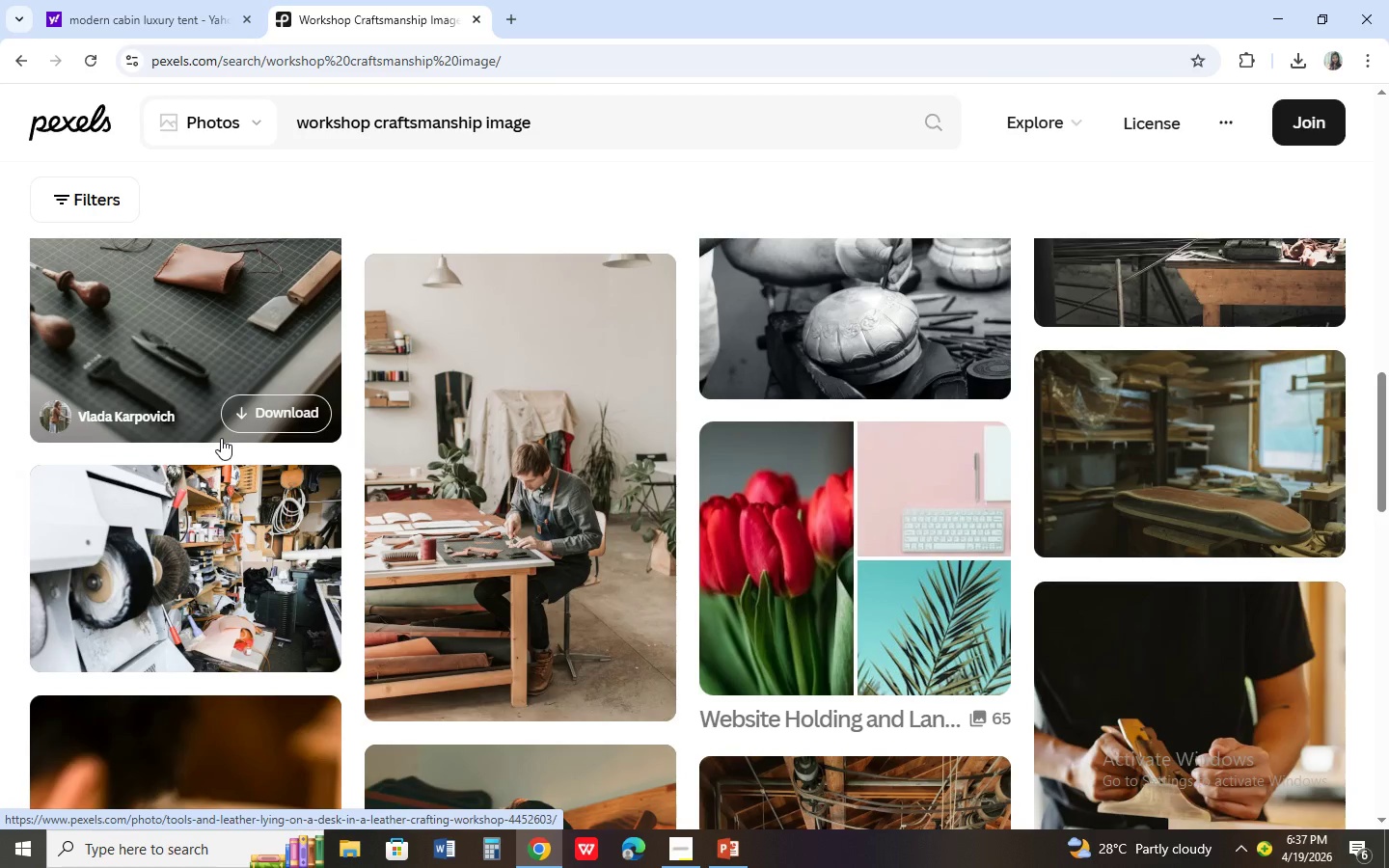 
scroll: coordinate [404, 505], scroll_direction: down, amount: 9.0
 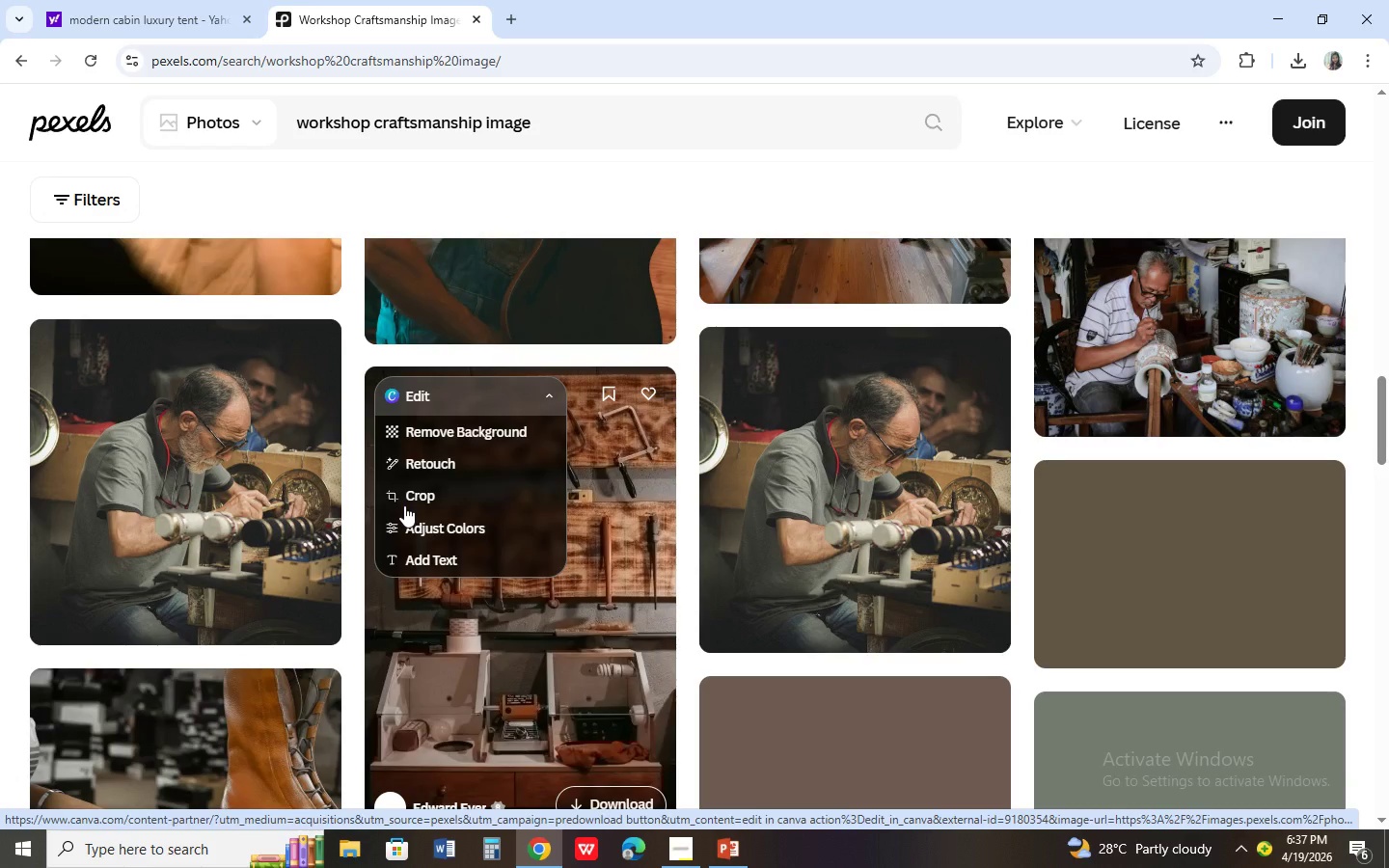 
left_click([591, 136])
 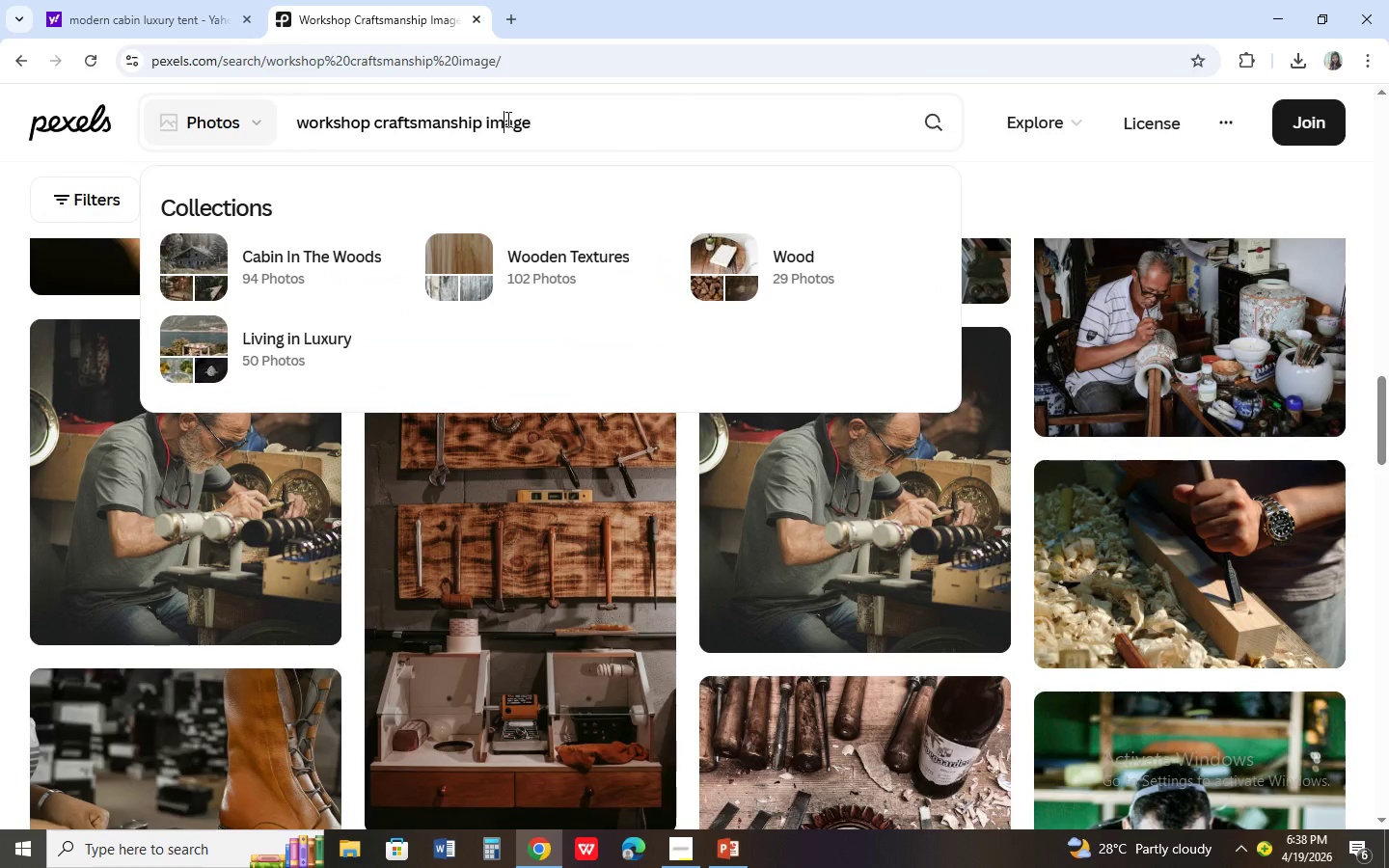 
scroll: coordinate [286, 476], scroll_direction: none, amount: 0.0
 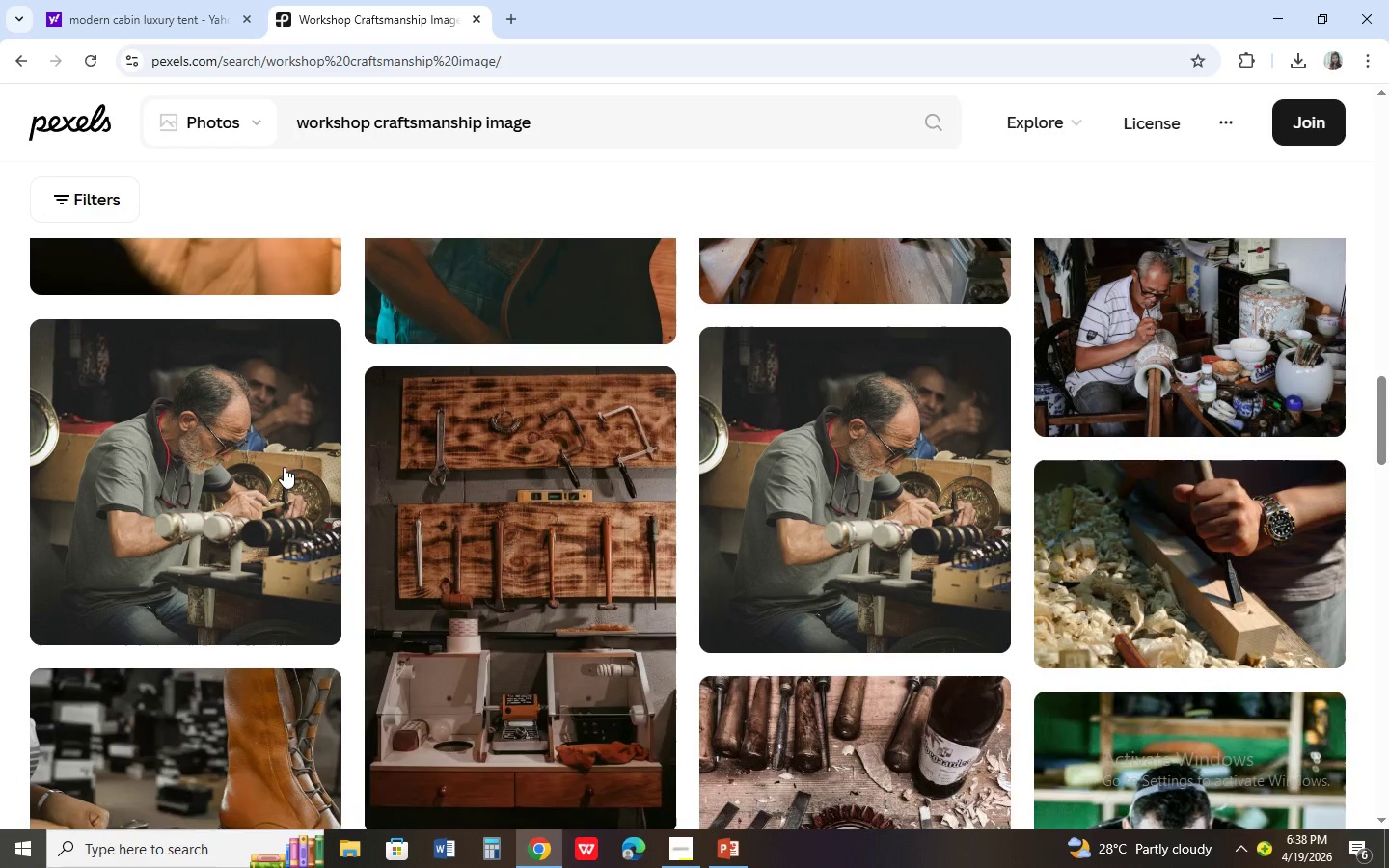 
double_click([506, 119])
 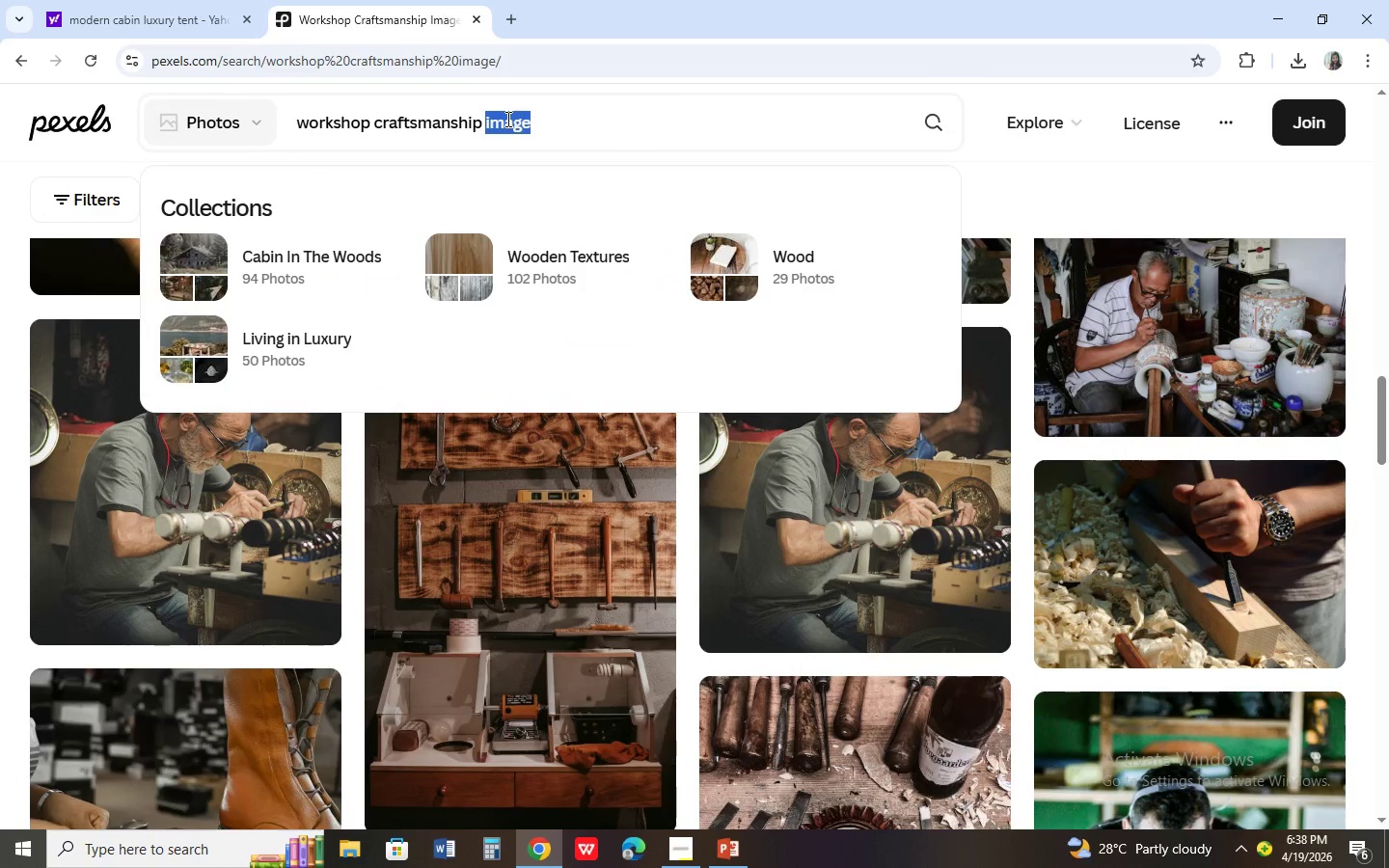 
type(cabinetry)
 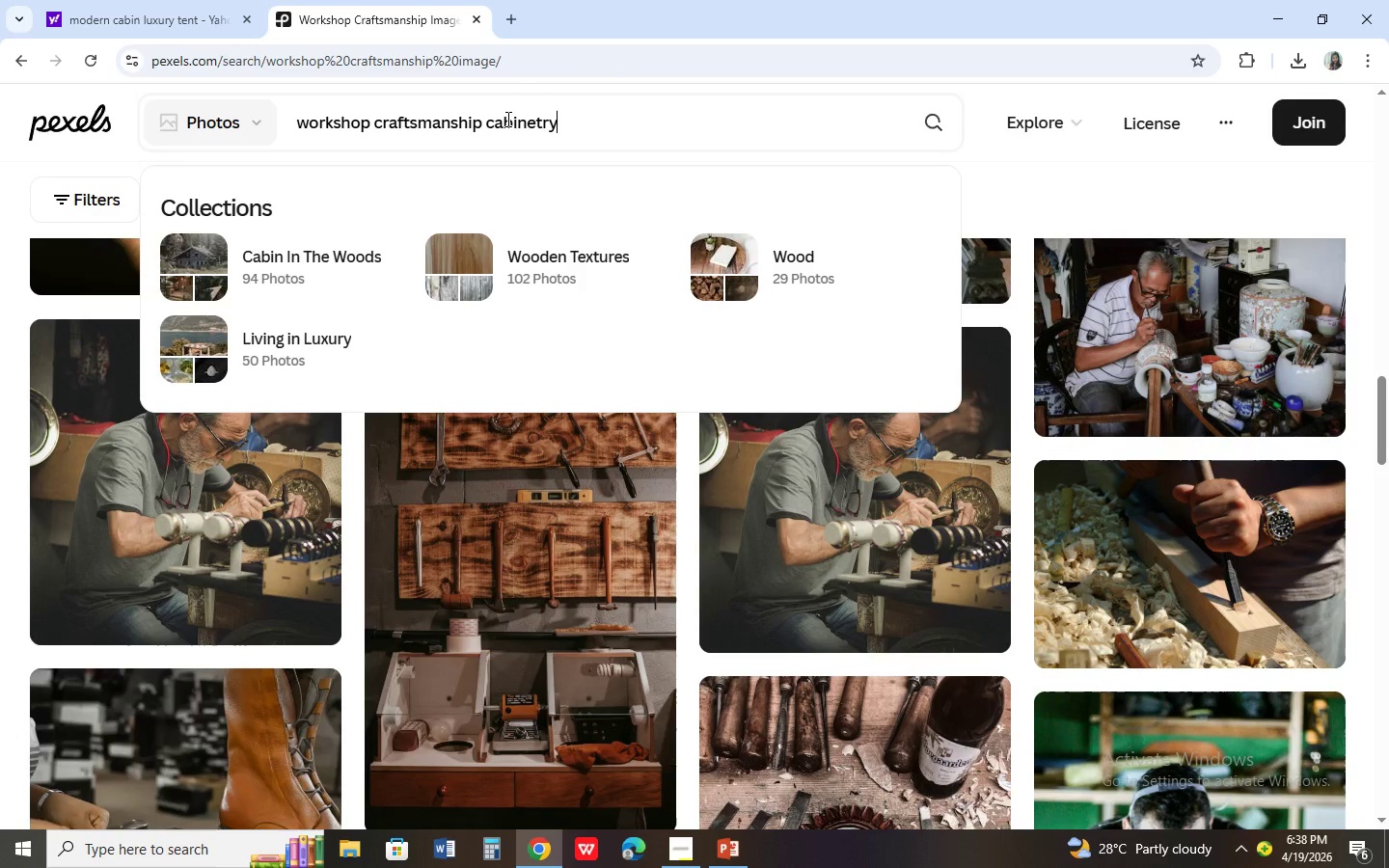 
key(Enter)
 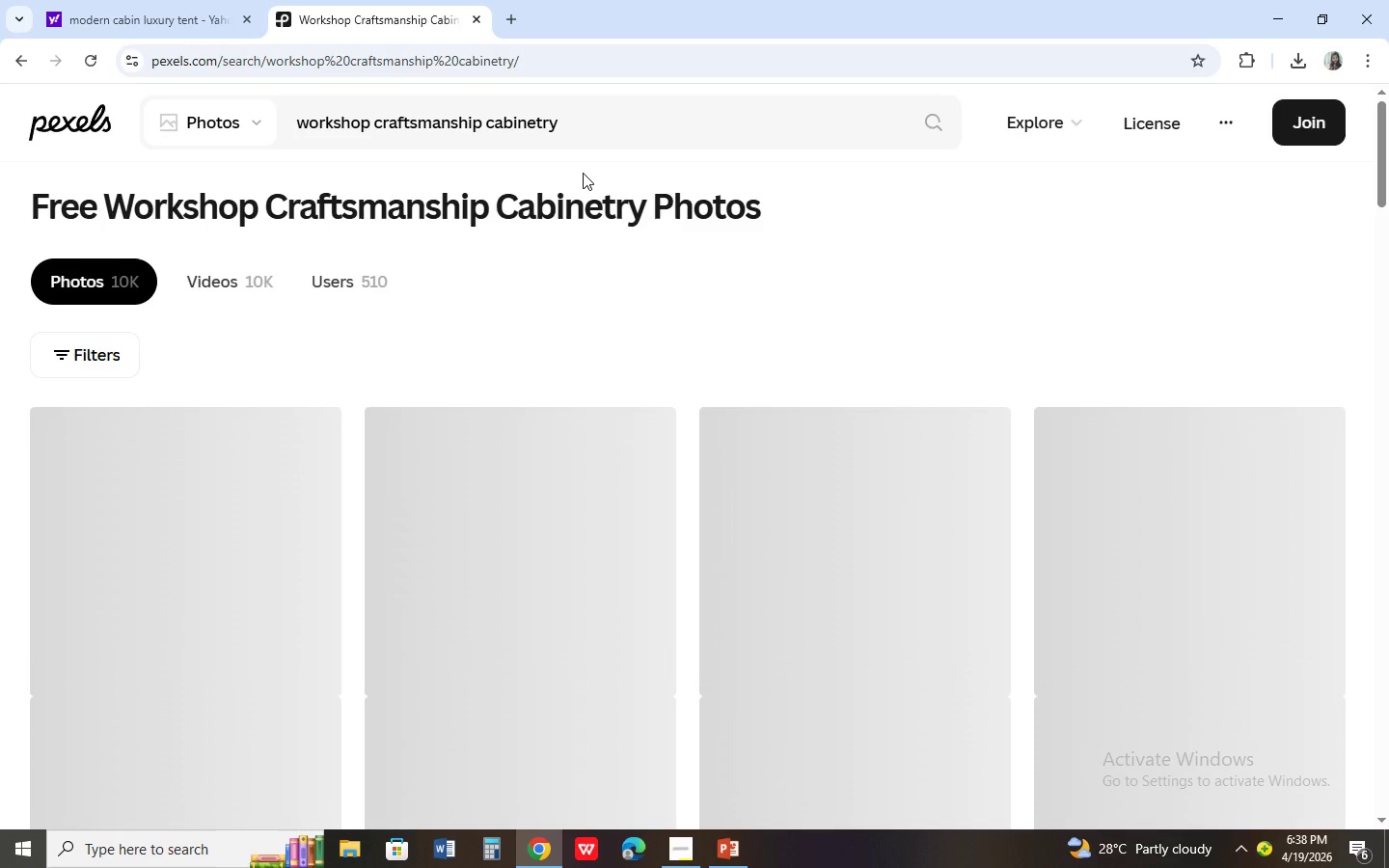 
wait(10.64)
 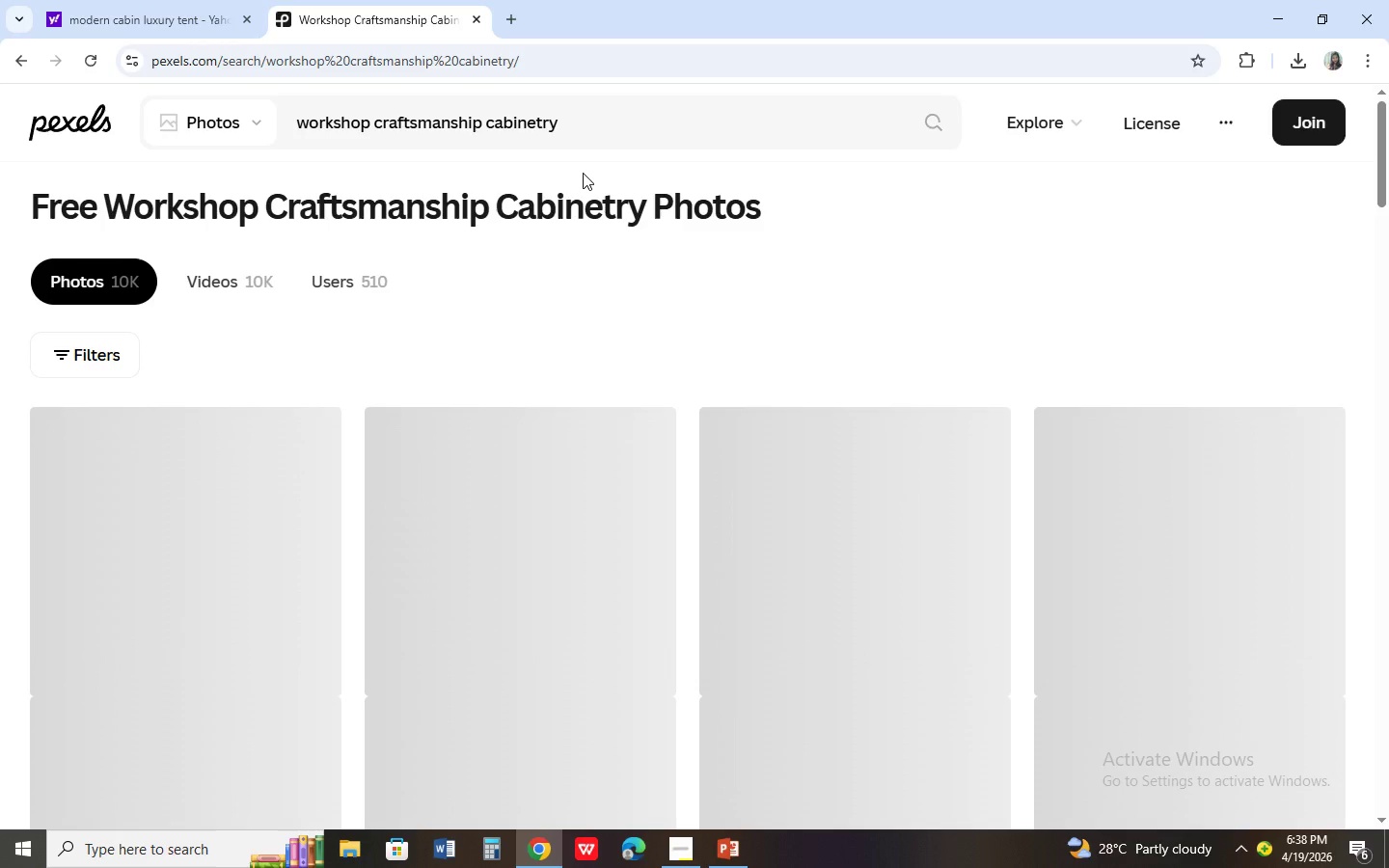 
scroll: coordinate [977, 654], scroll_direction: down, amount: 7.0
 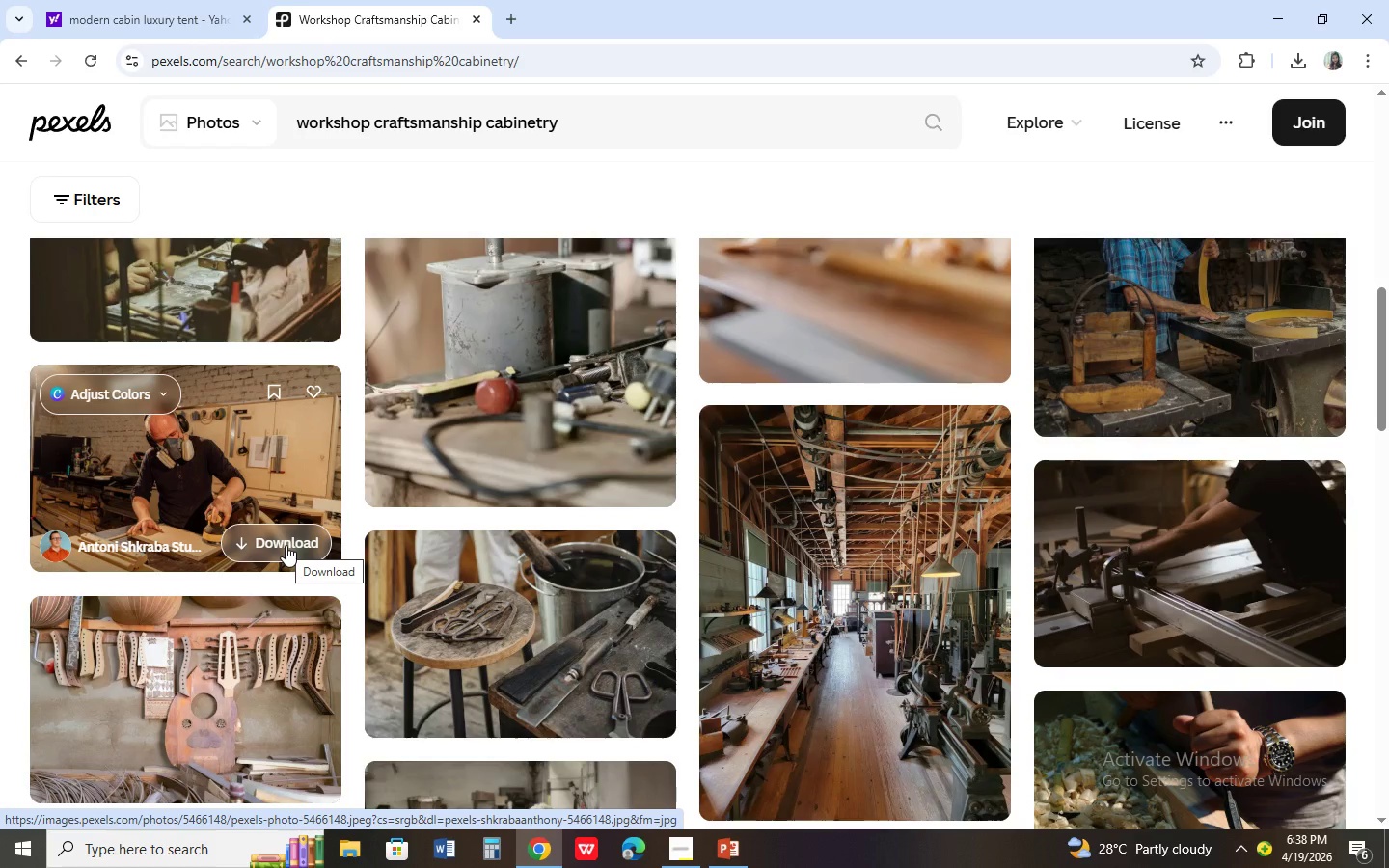 
left_click([283, 543])
 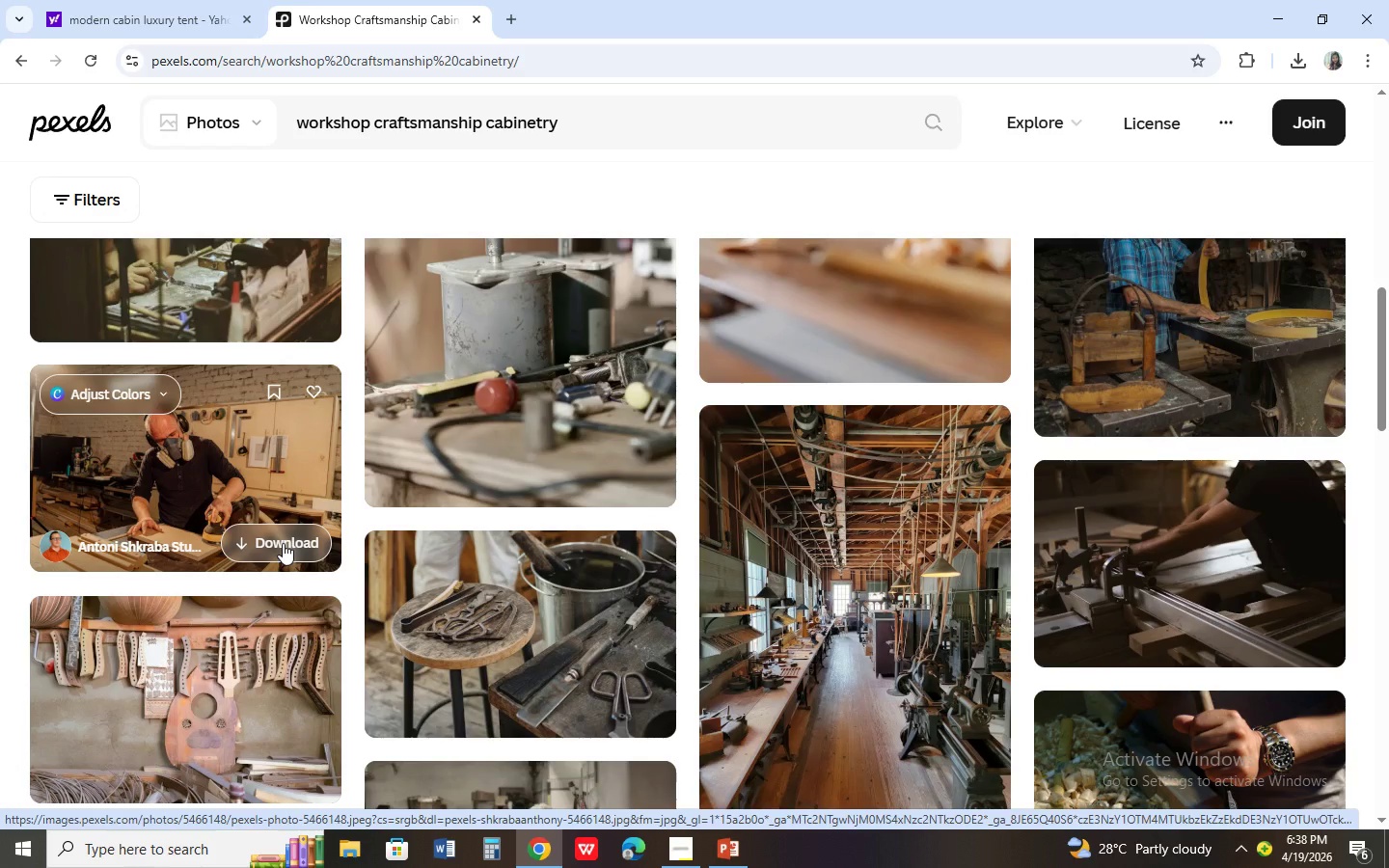 
mouse_move([342, 540])
 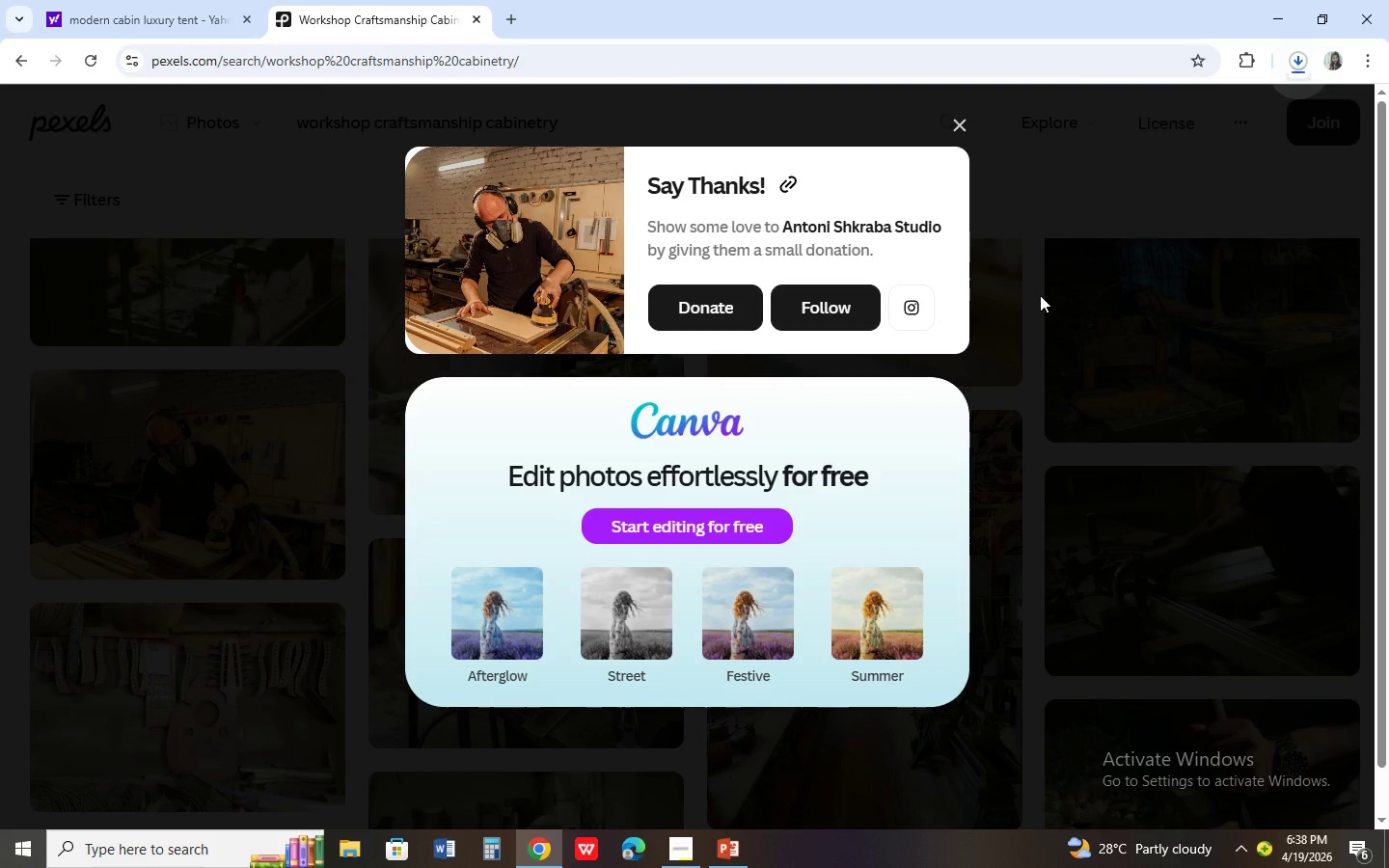 
key(Alt+Tab)
 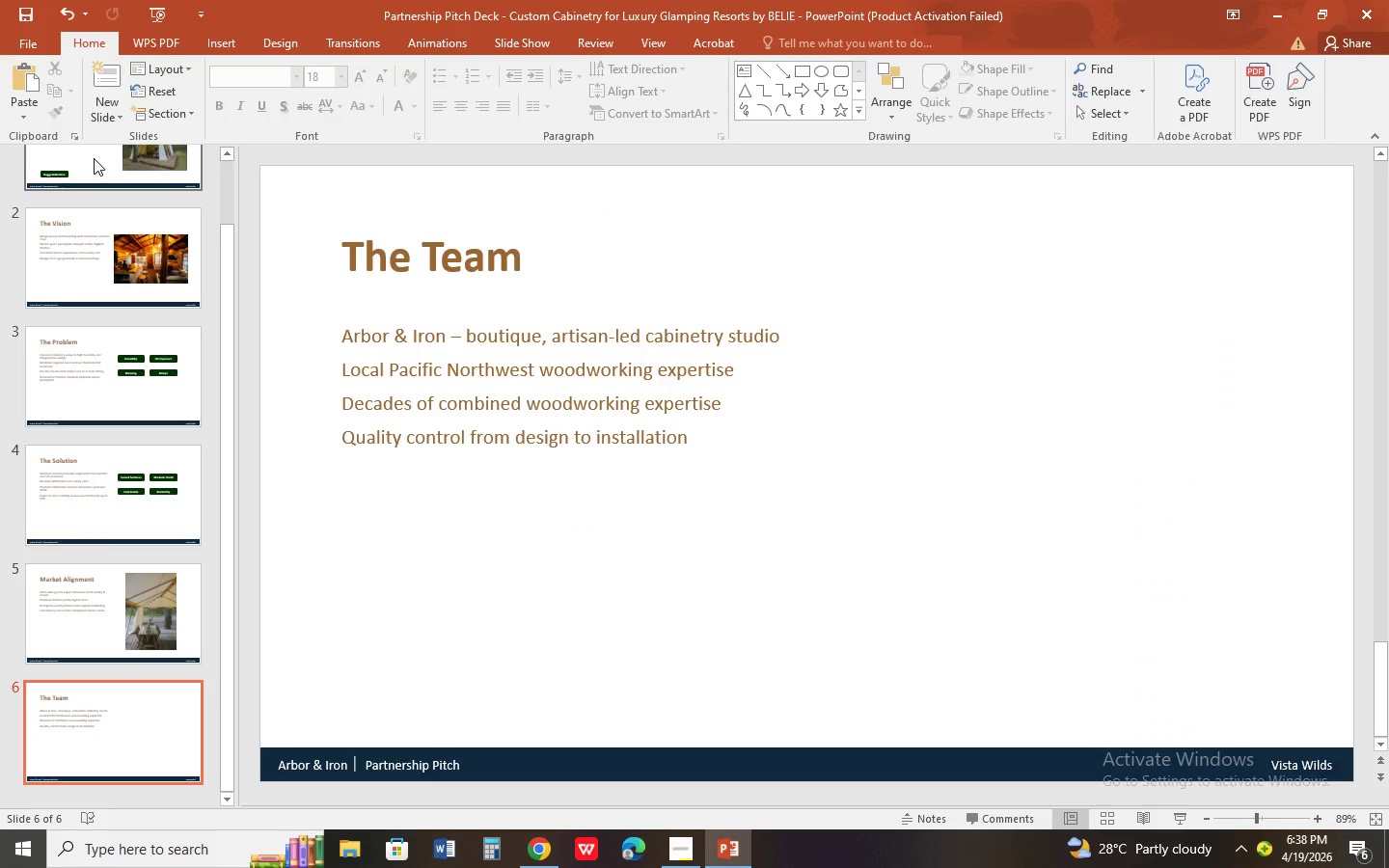 
left_click([230, 31])
 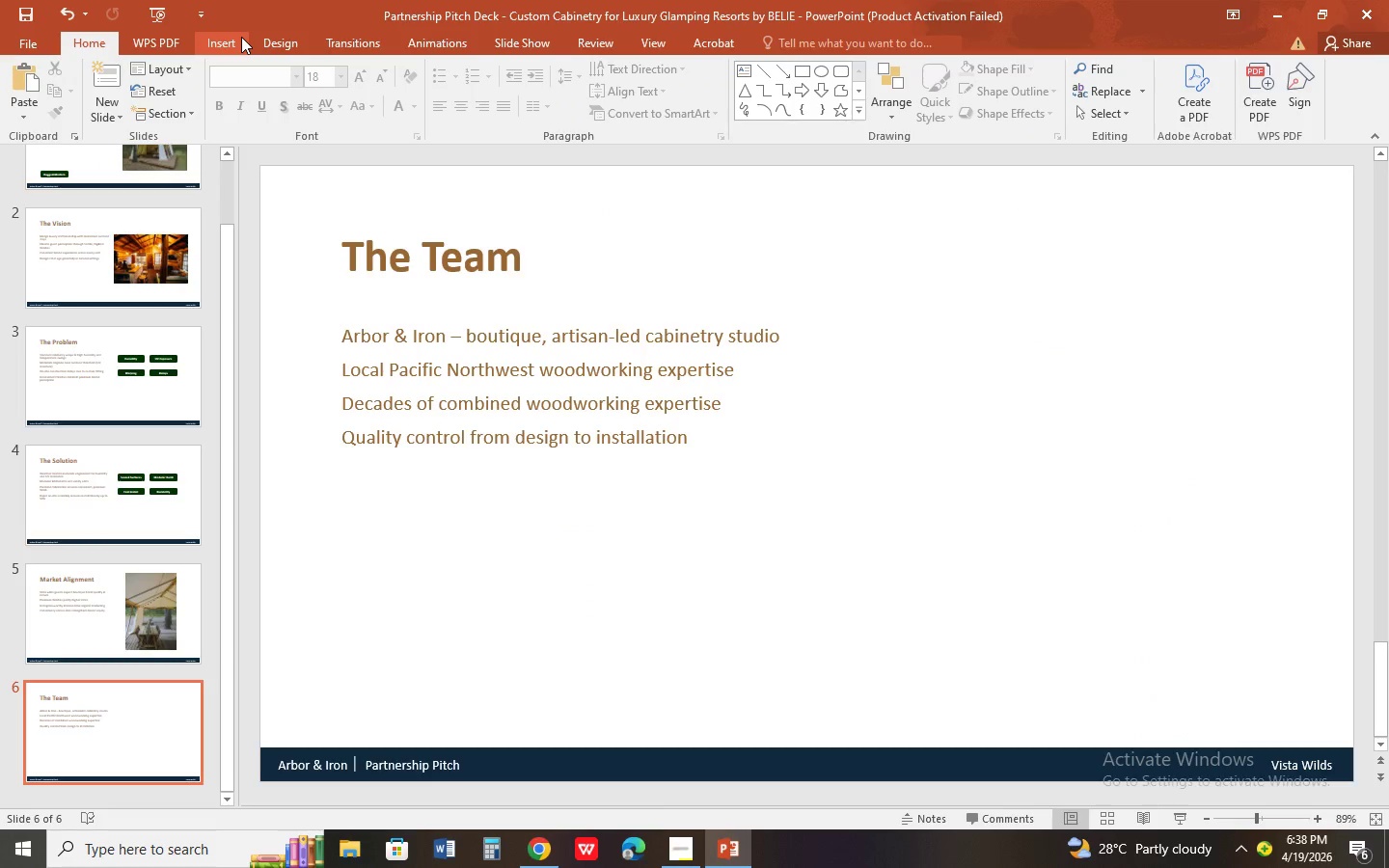 
left_click([241, 37])
 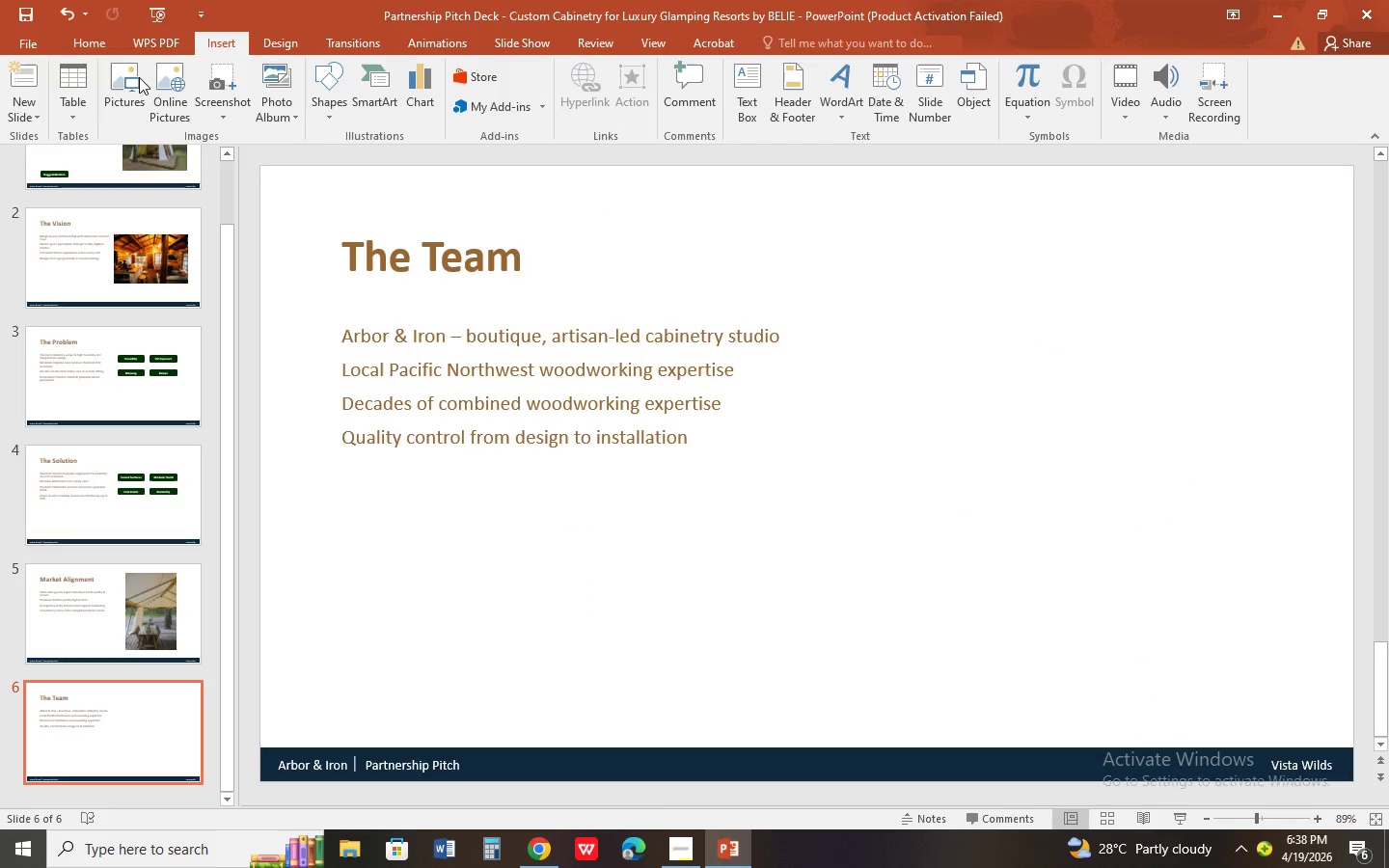 
left_click([136, 77])
 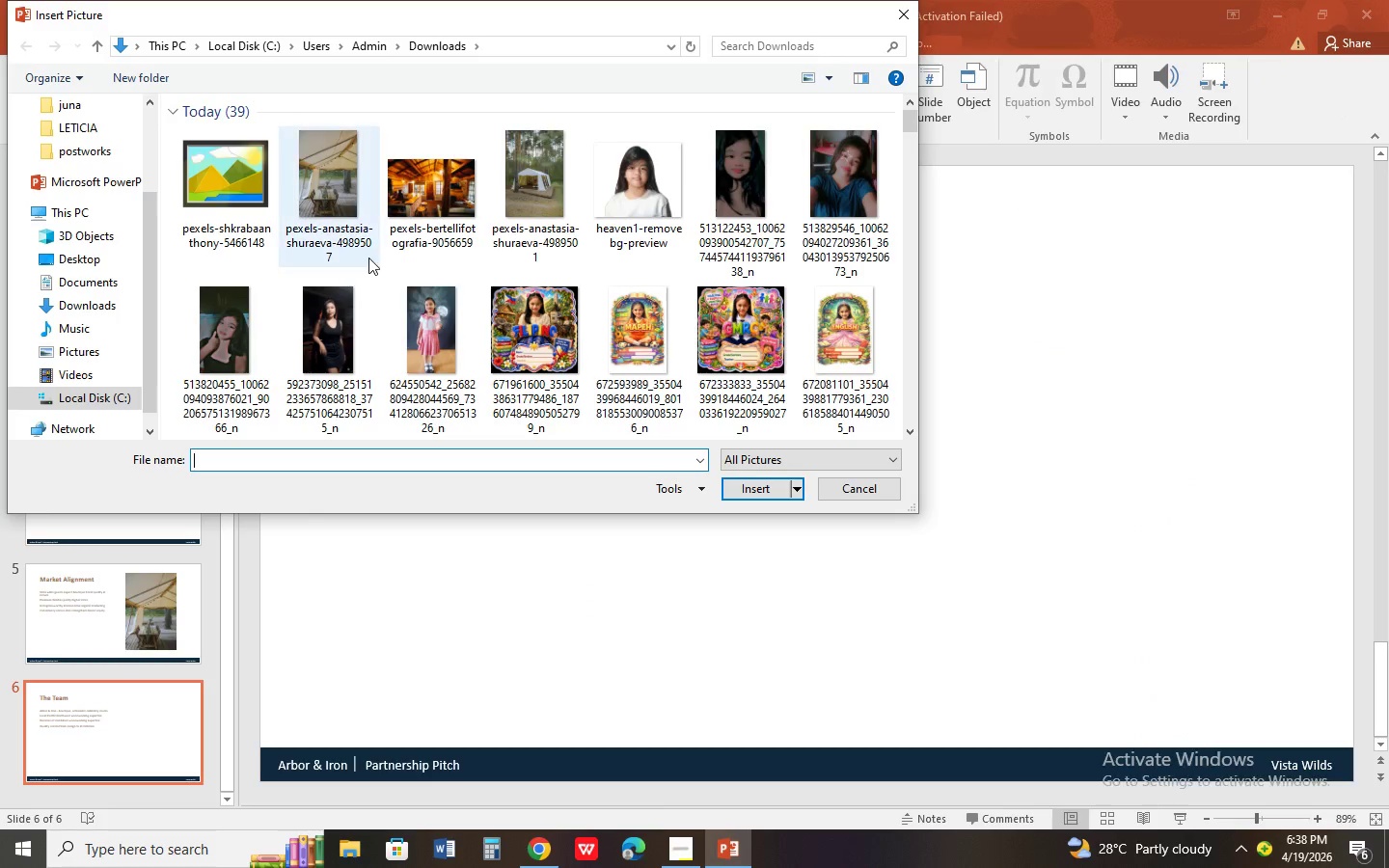 
double_click([264, 212])
 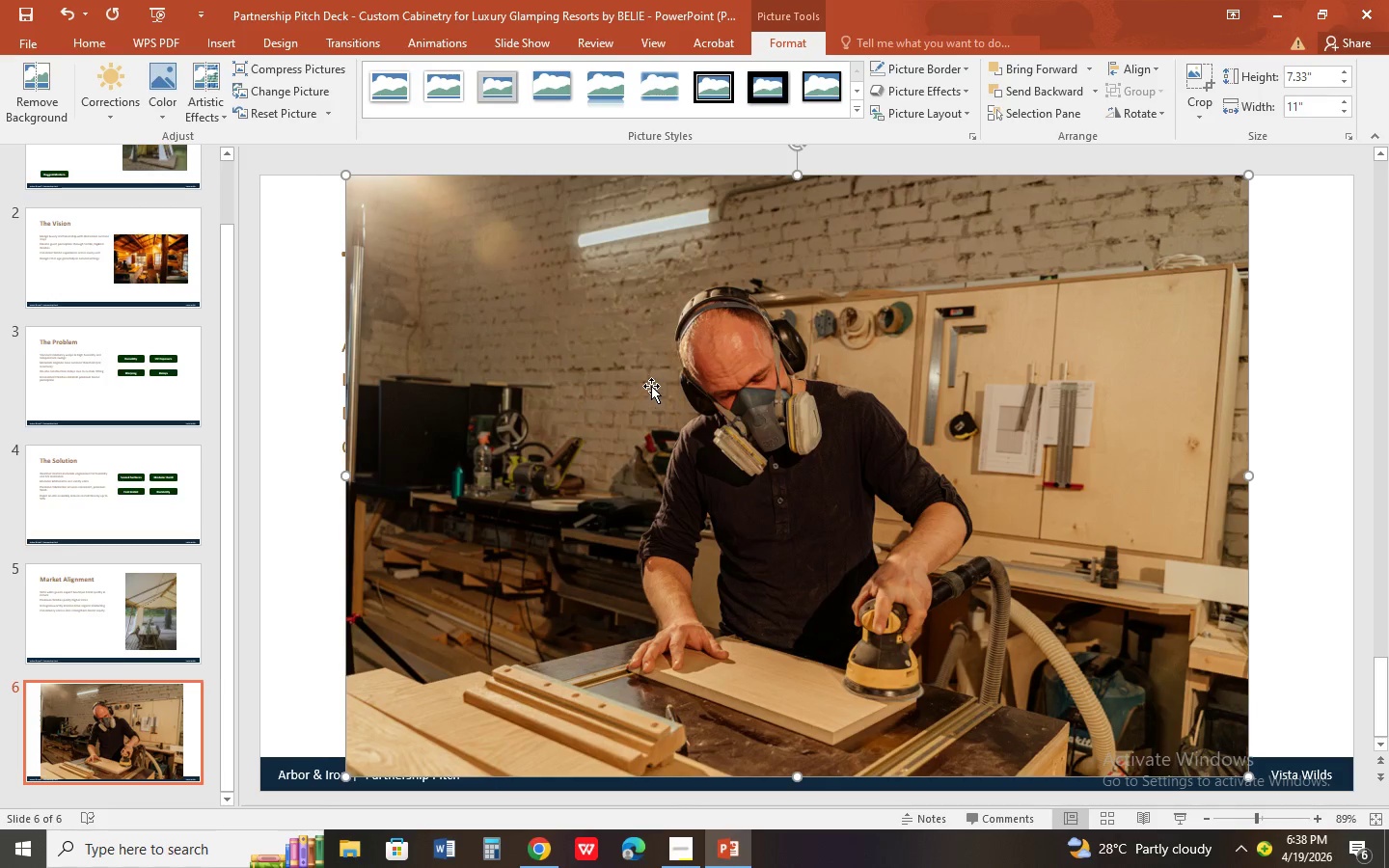 
wait(5.06)
 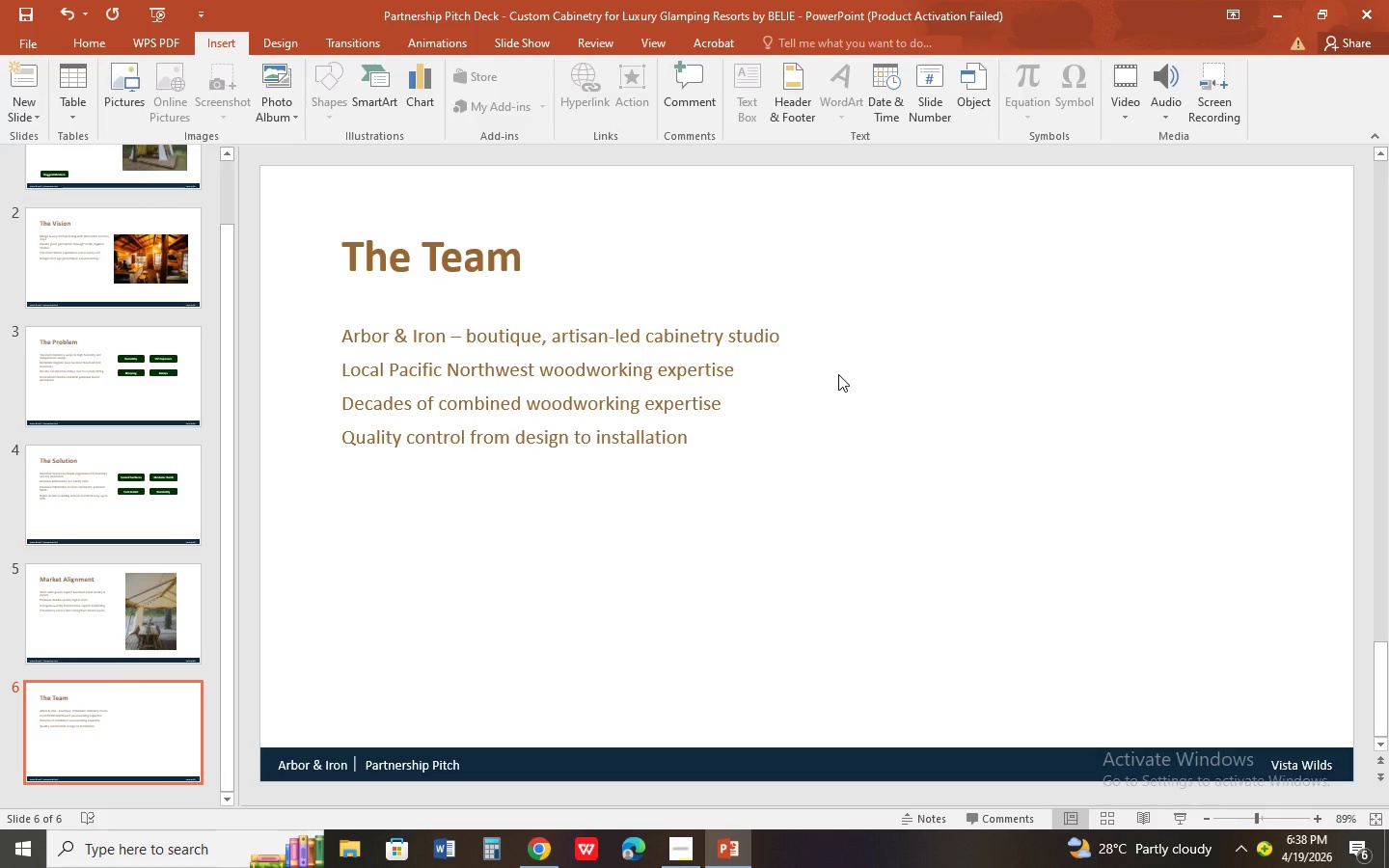 
left_click_drag(start_coordinate=[346, 175], to_coordinate=[776, 516])
 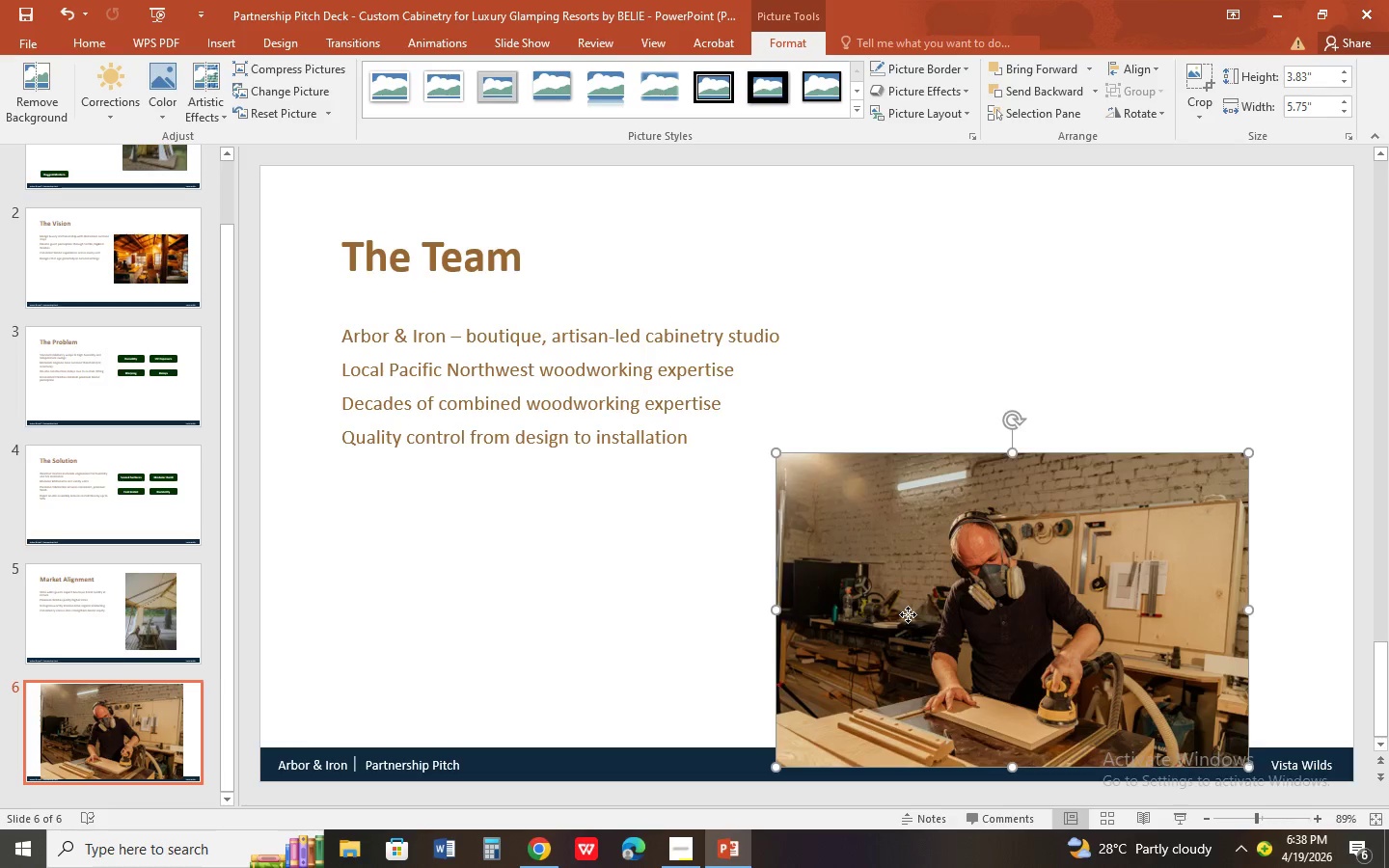 
left_click_drag(start_coordinate=[907, 614], to_coordinate=[936, 467])
 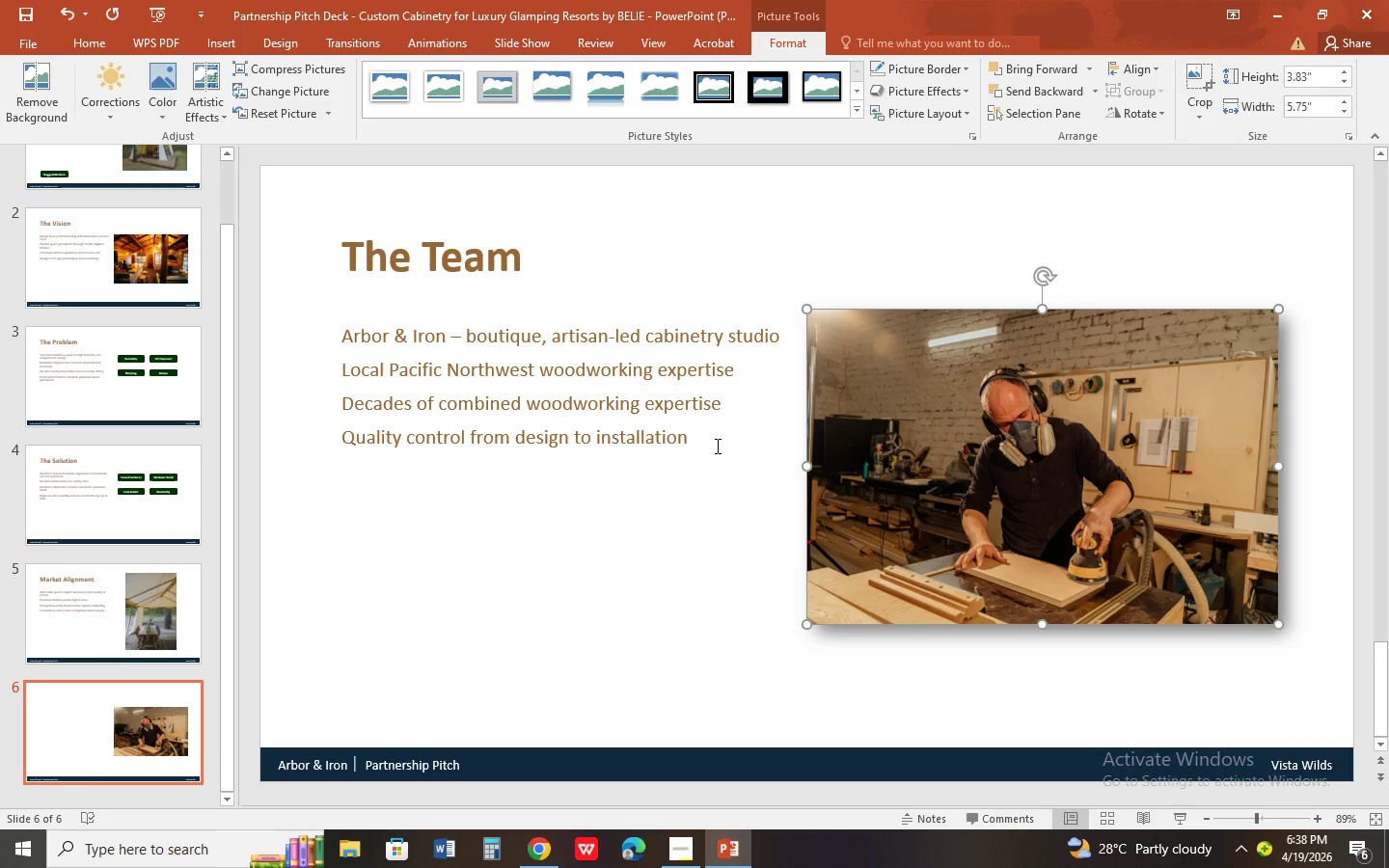 
left_click([369, 263])
 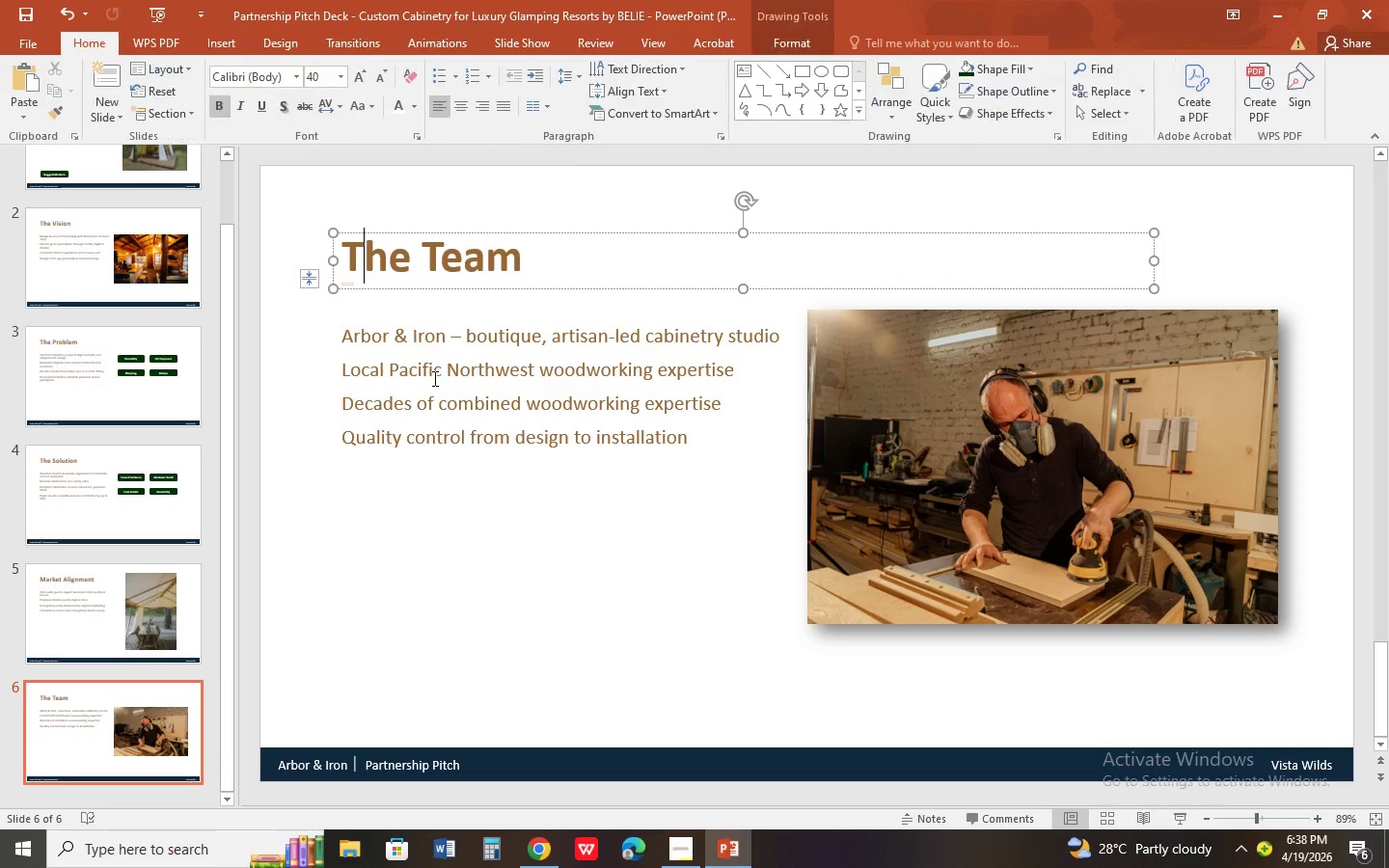 
hold_key(key=ShiftLeft, duration=0.41)
left_click([433, 378])
 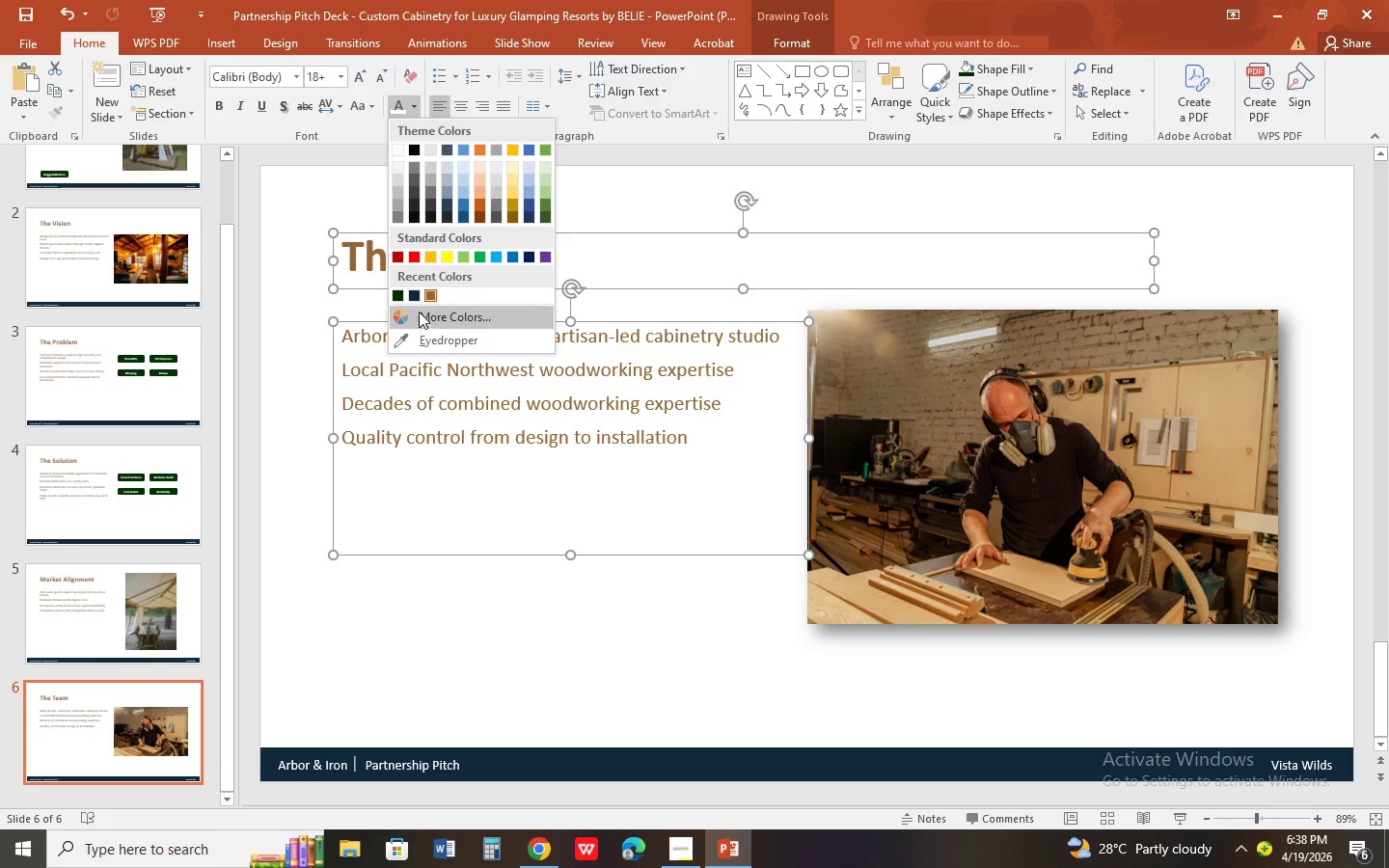 
left_click([449, 317])
 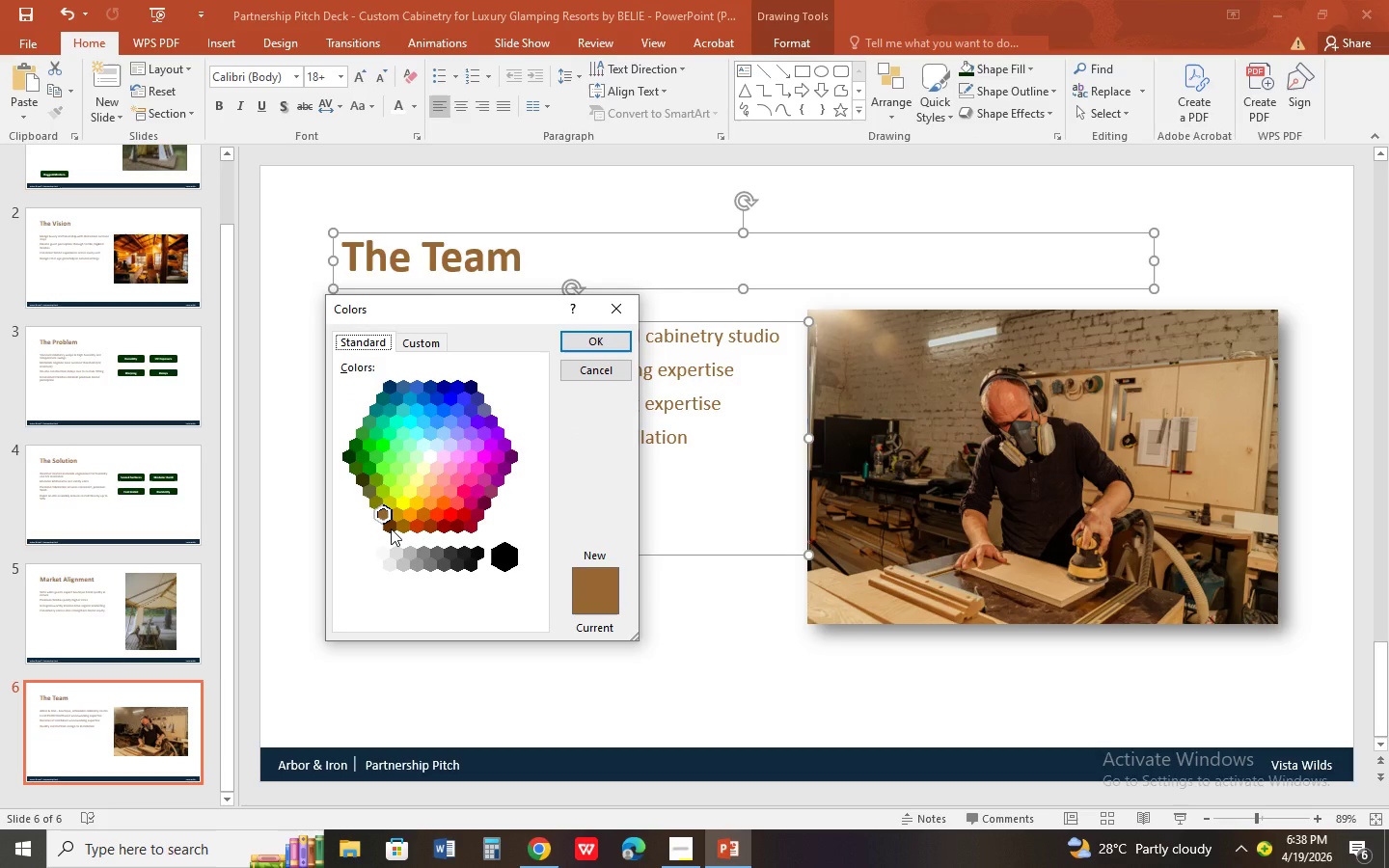 
left_click([391, 528])
 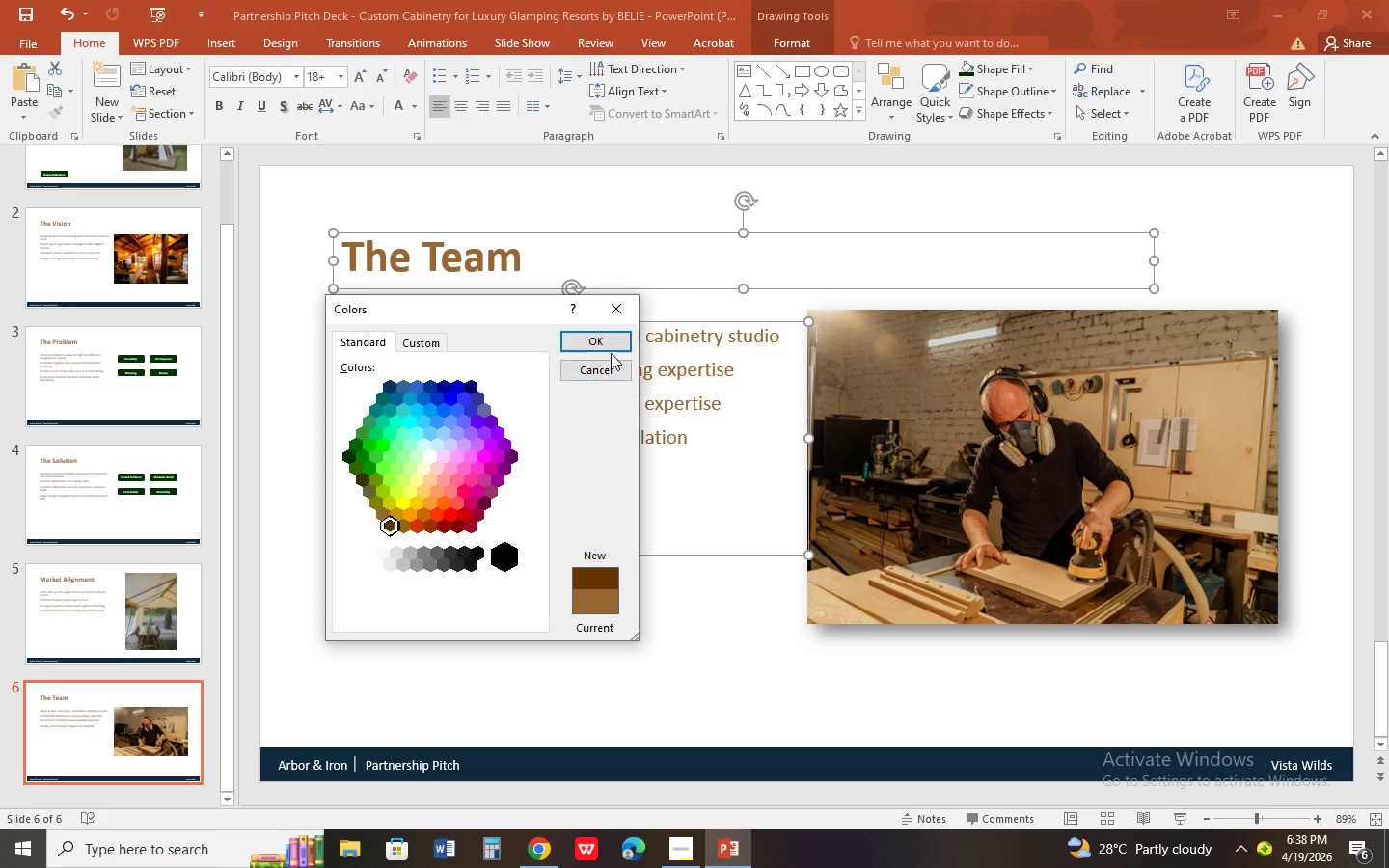 
left_click([613, 338])
 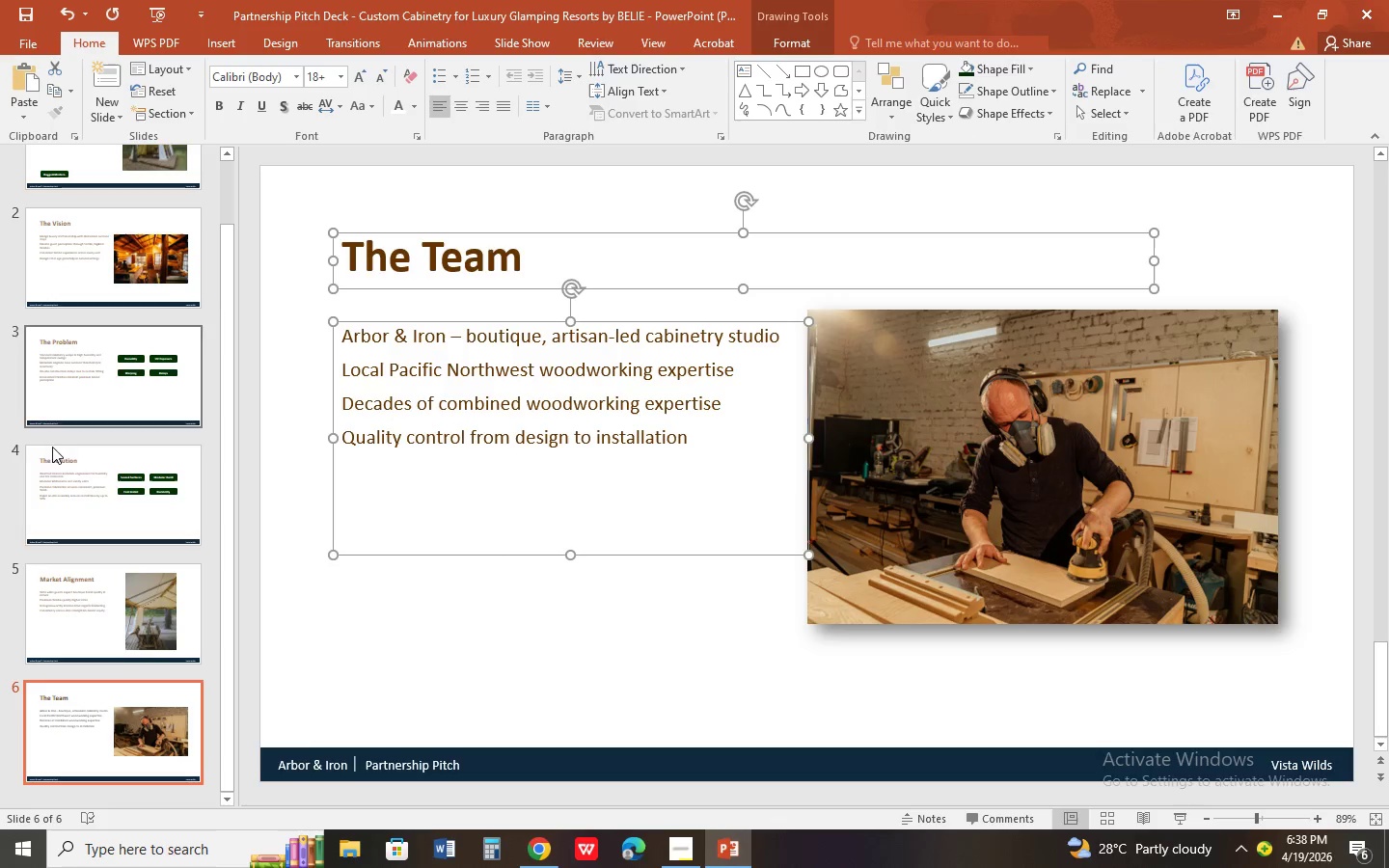 
left_click([95, 610])
 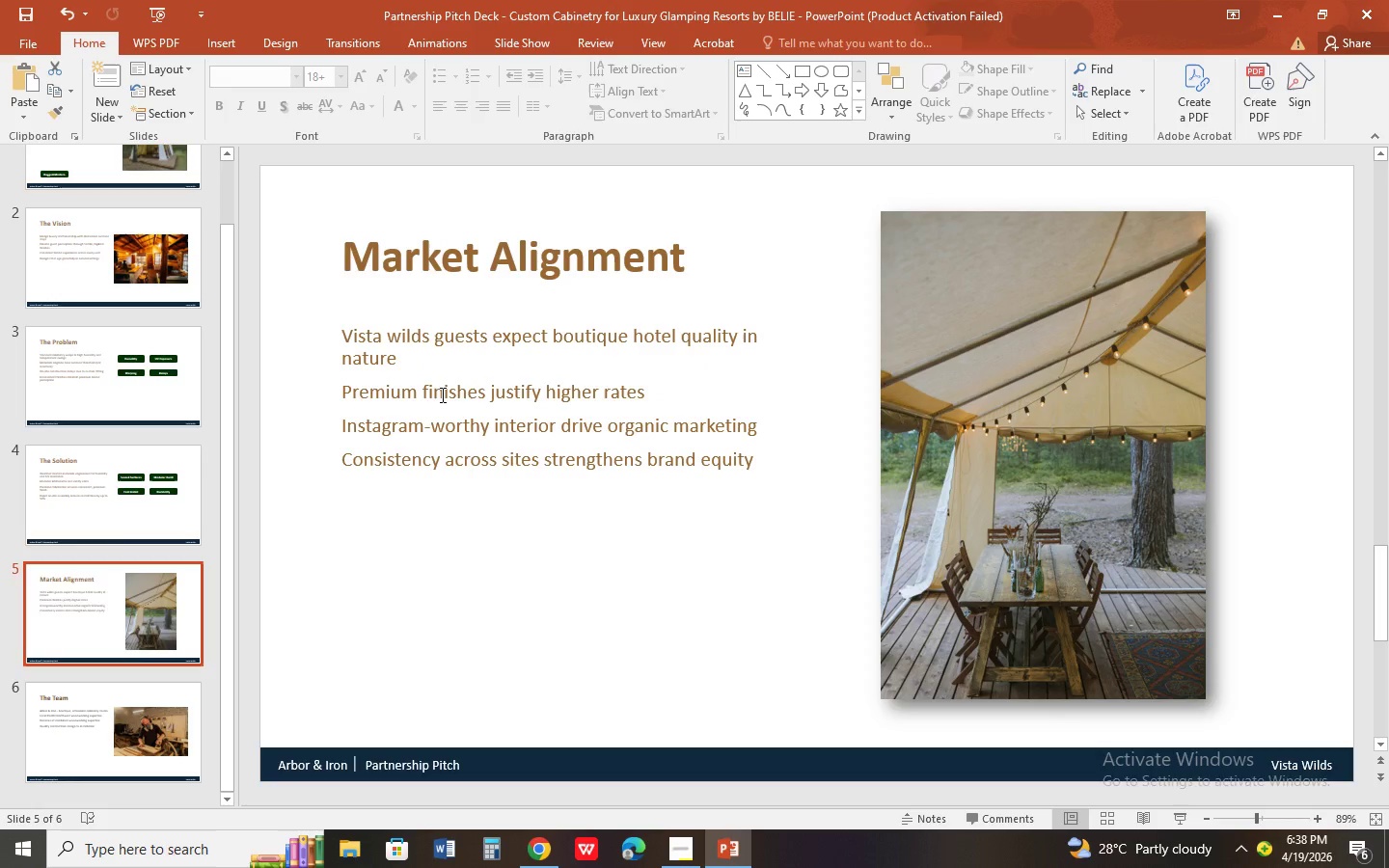 
left_click([441, 394])
 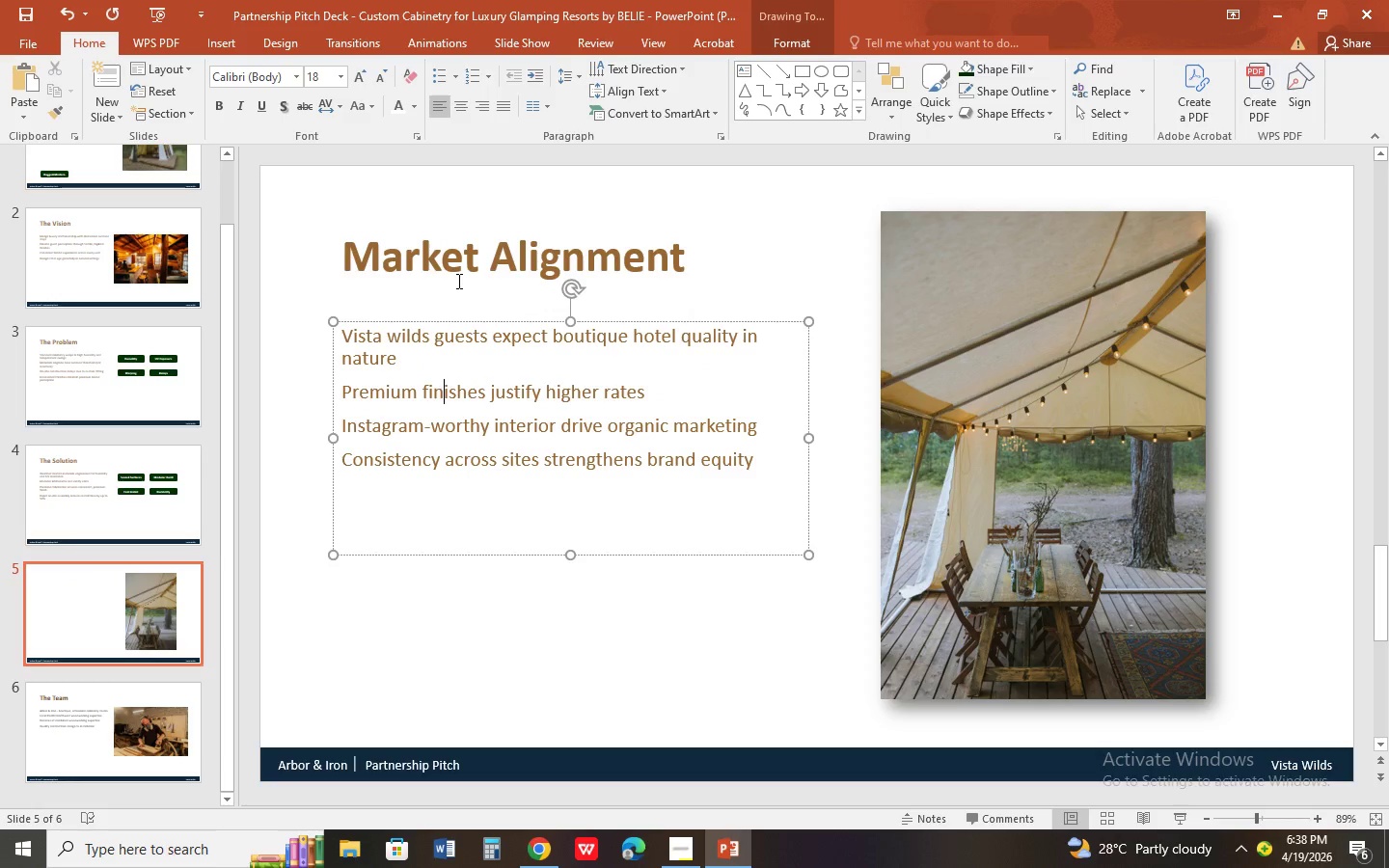 
hold_key(key=ShiftLeft, duration=0.7)
double_click([457, 278])
 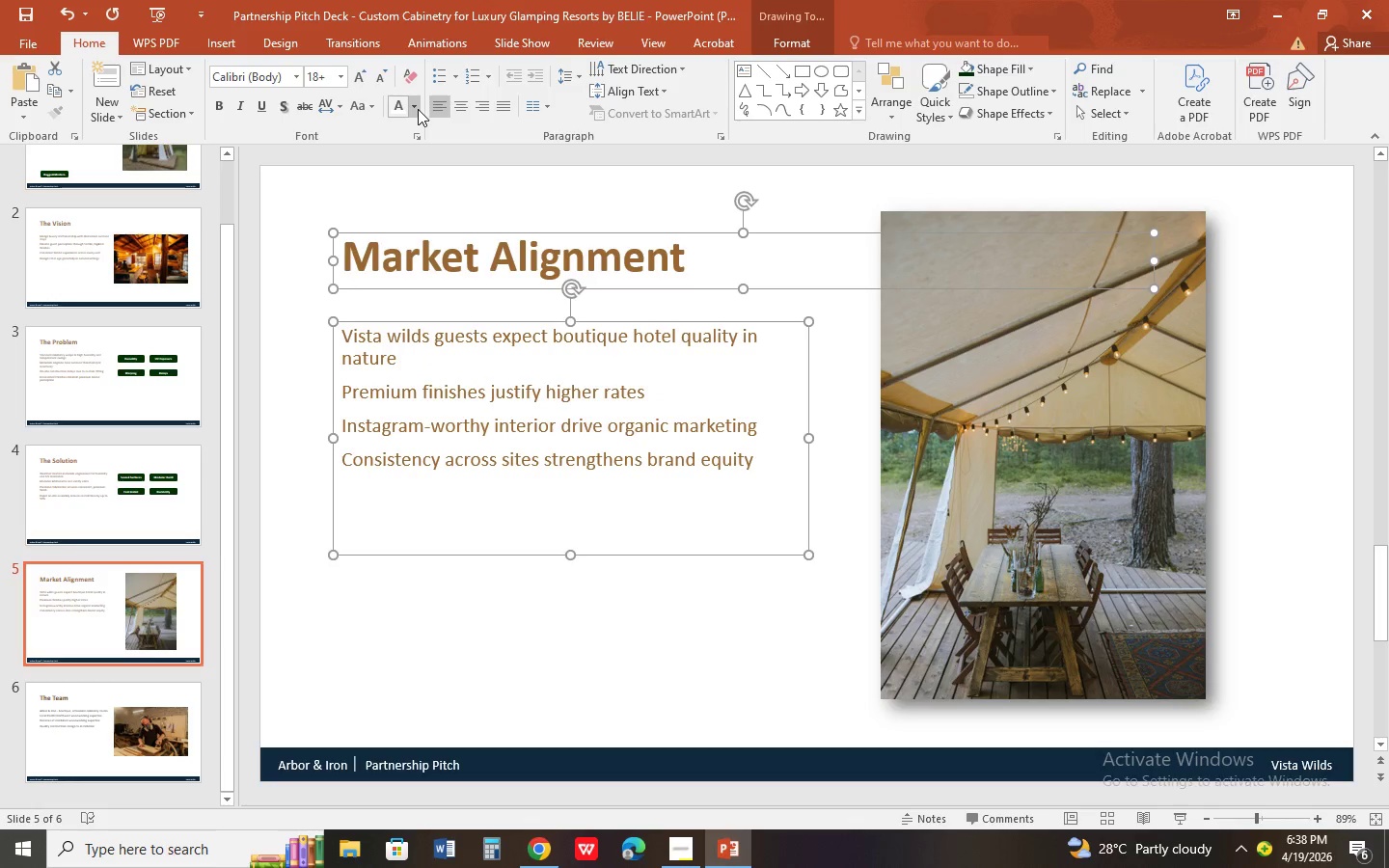 
left_click([417, 109])
 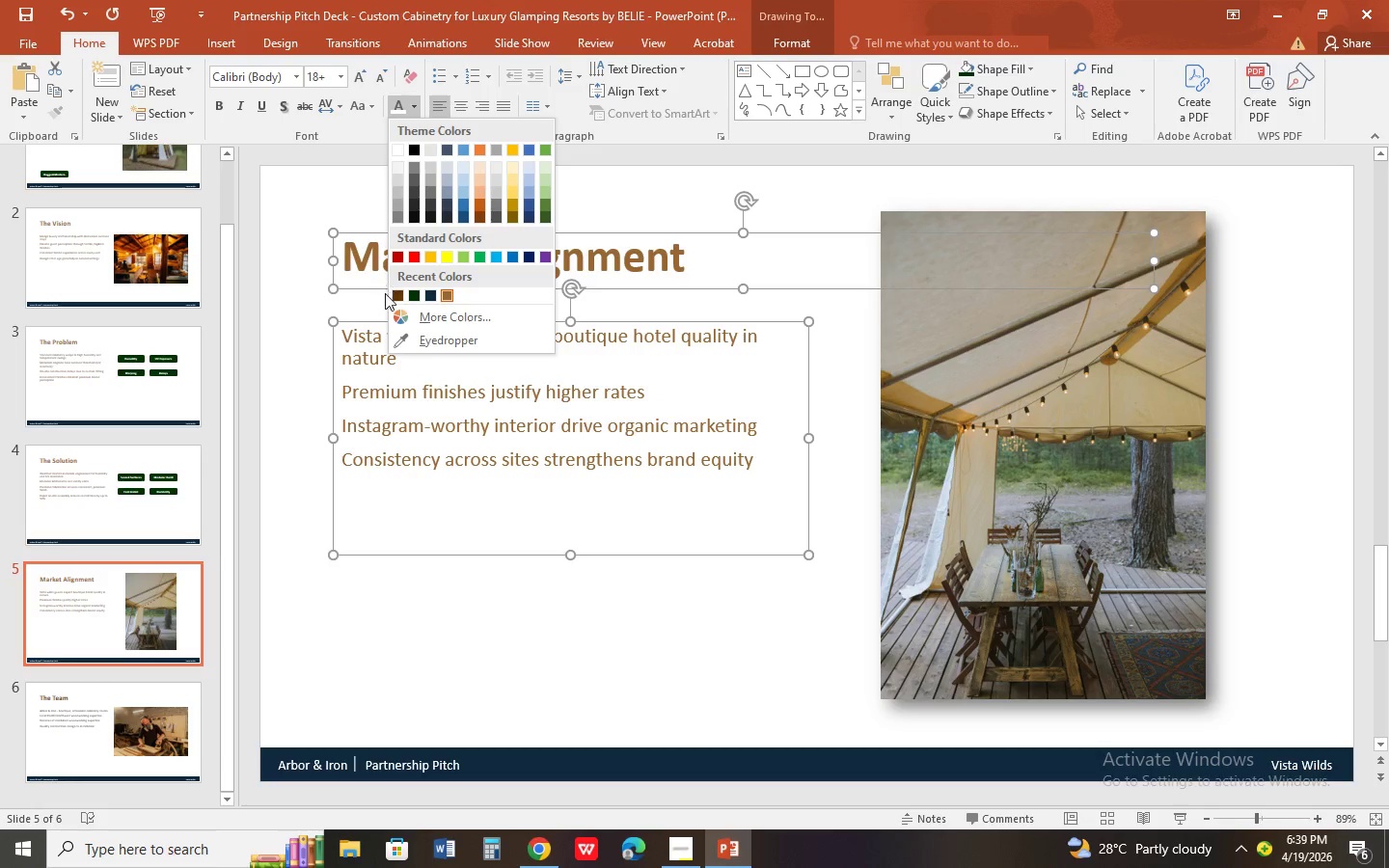 
left_click([395, 293])
 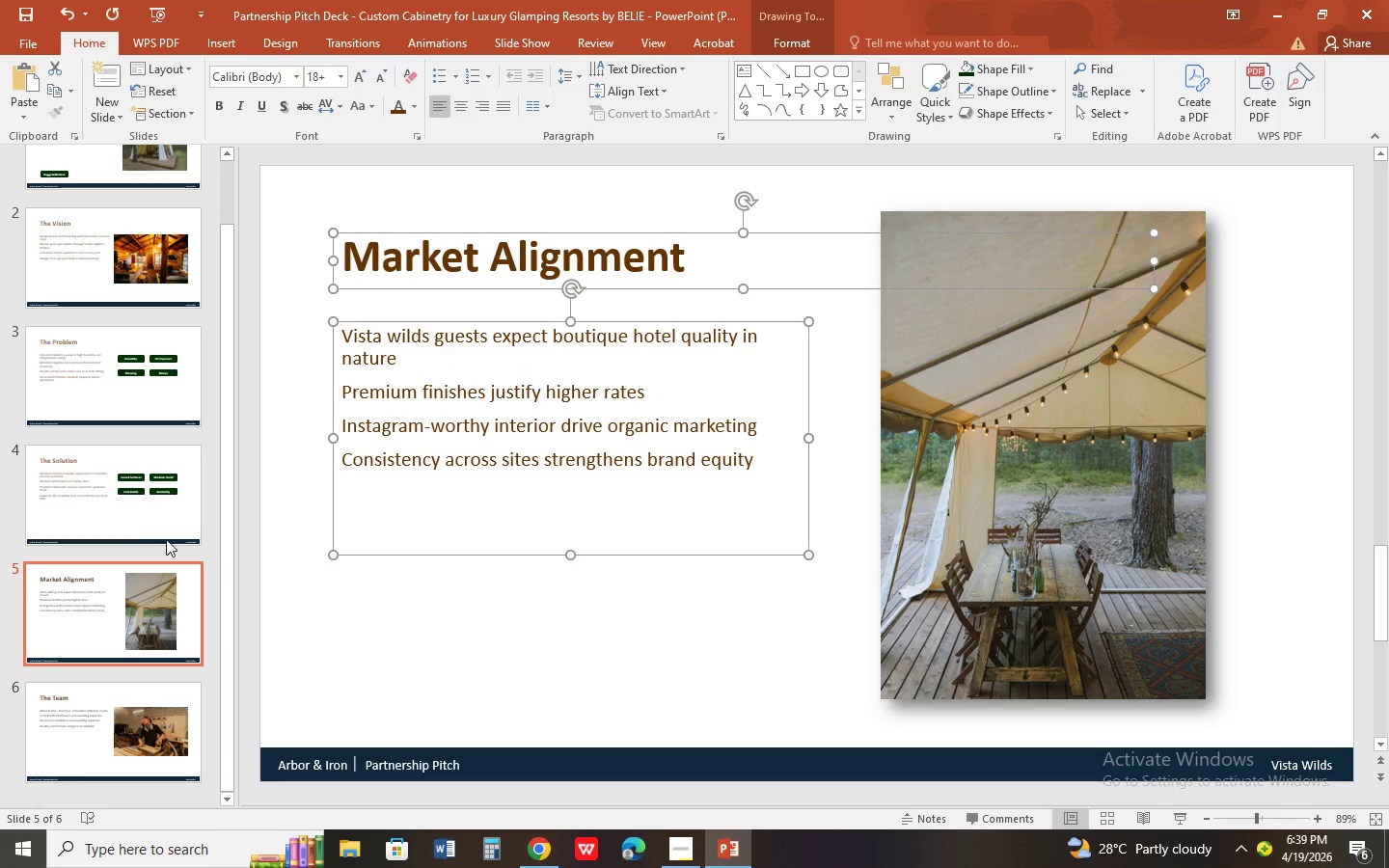 
left_click([95, 490])
 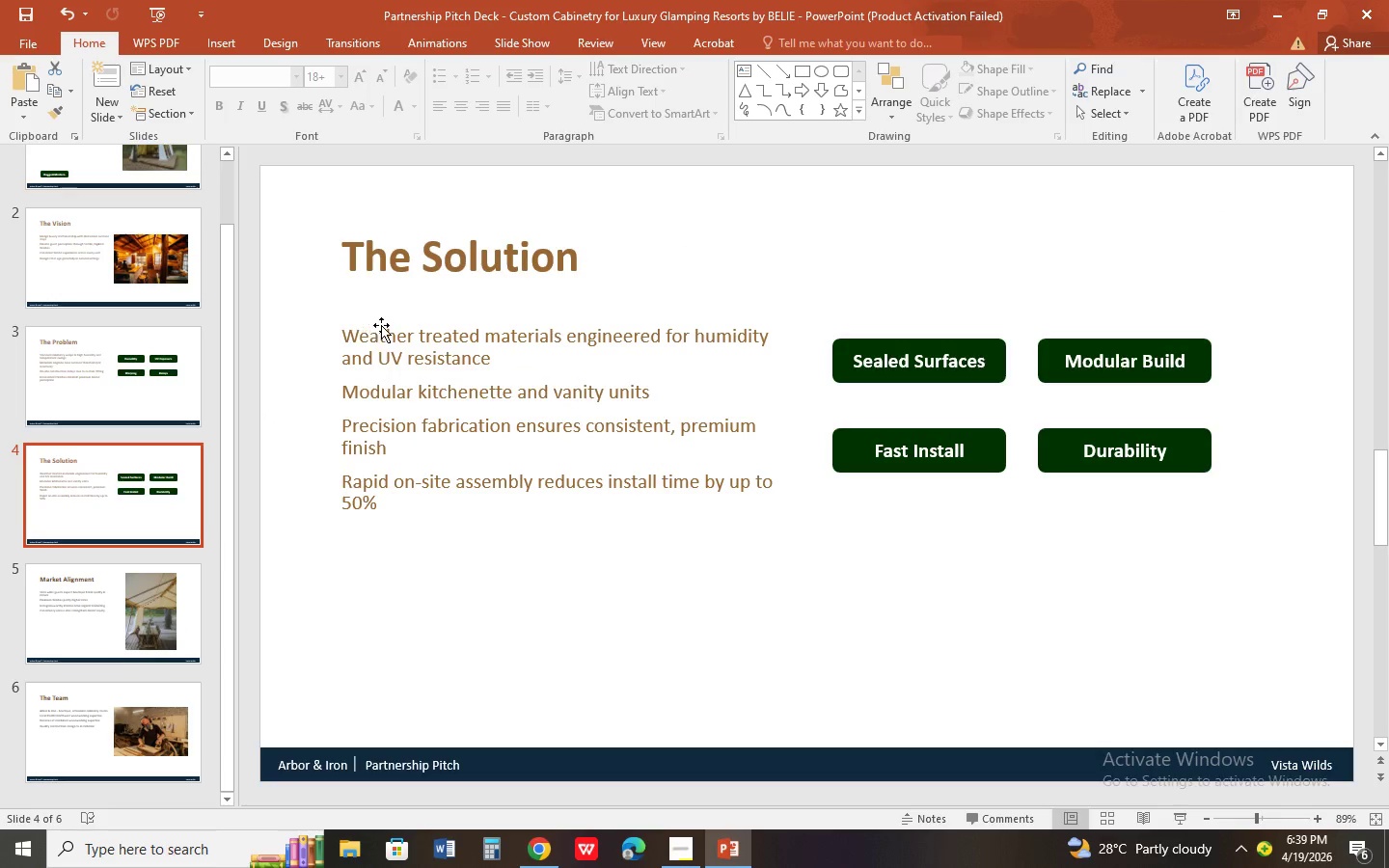 
left_click([382, 325])
 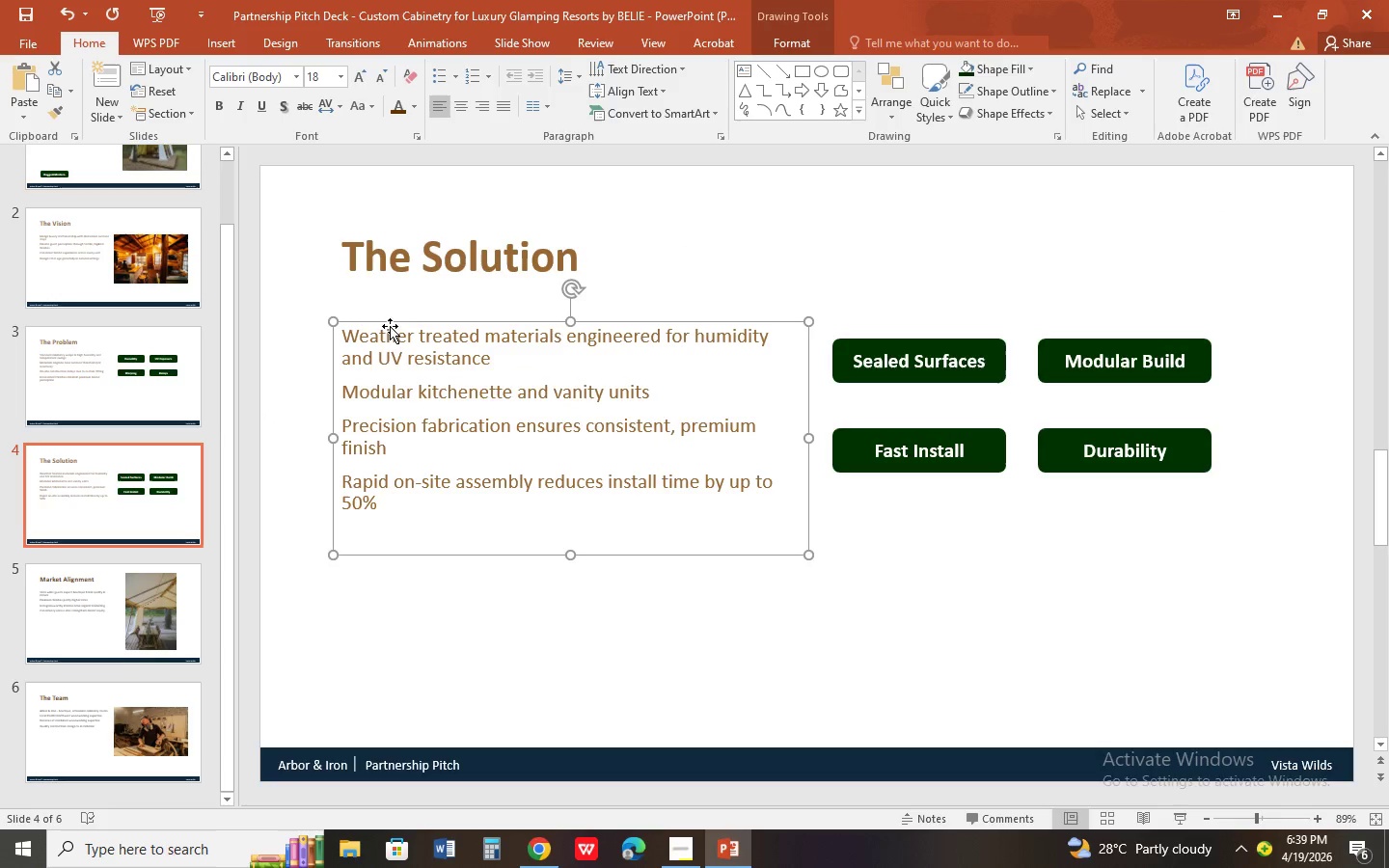 
hold_key(key=ShiftLeft, duration=0.47)
 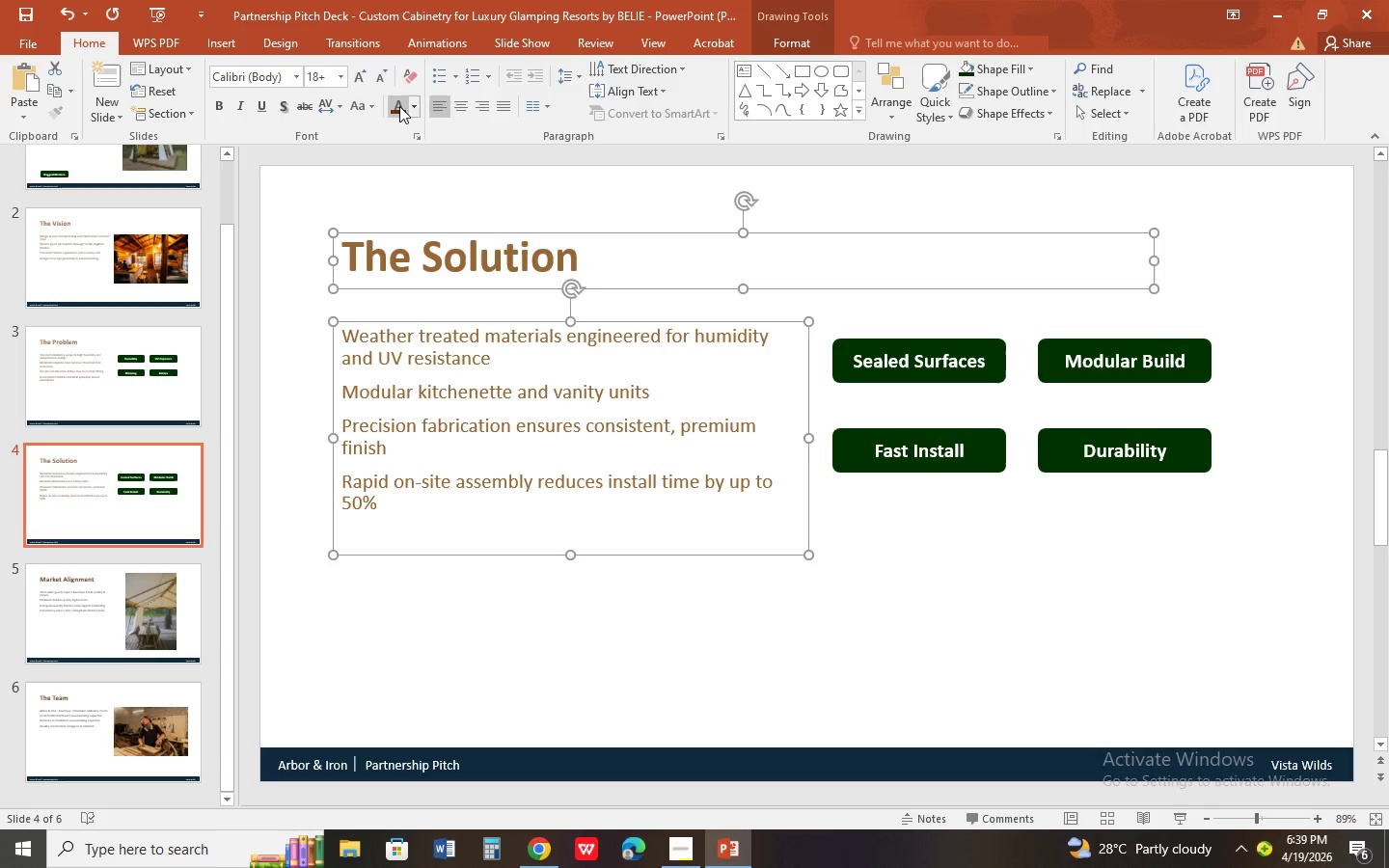 
left_click([399, 101])
 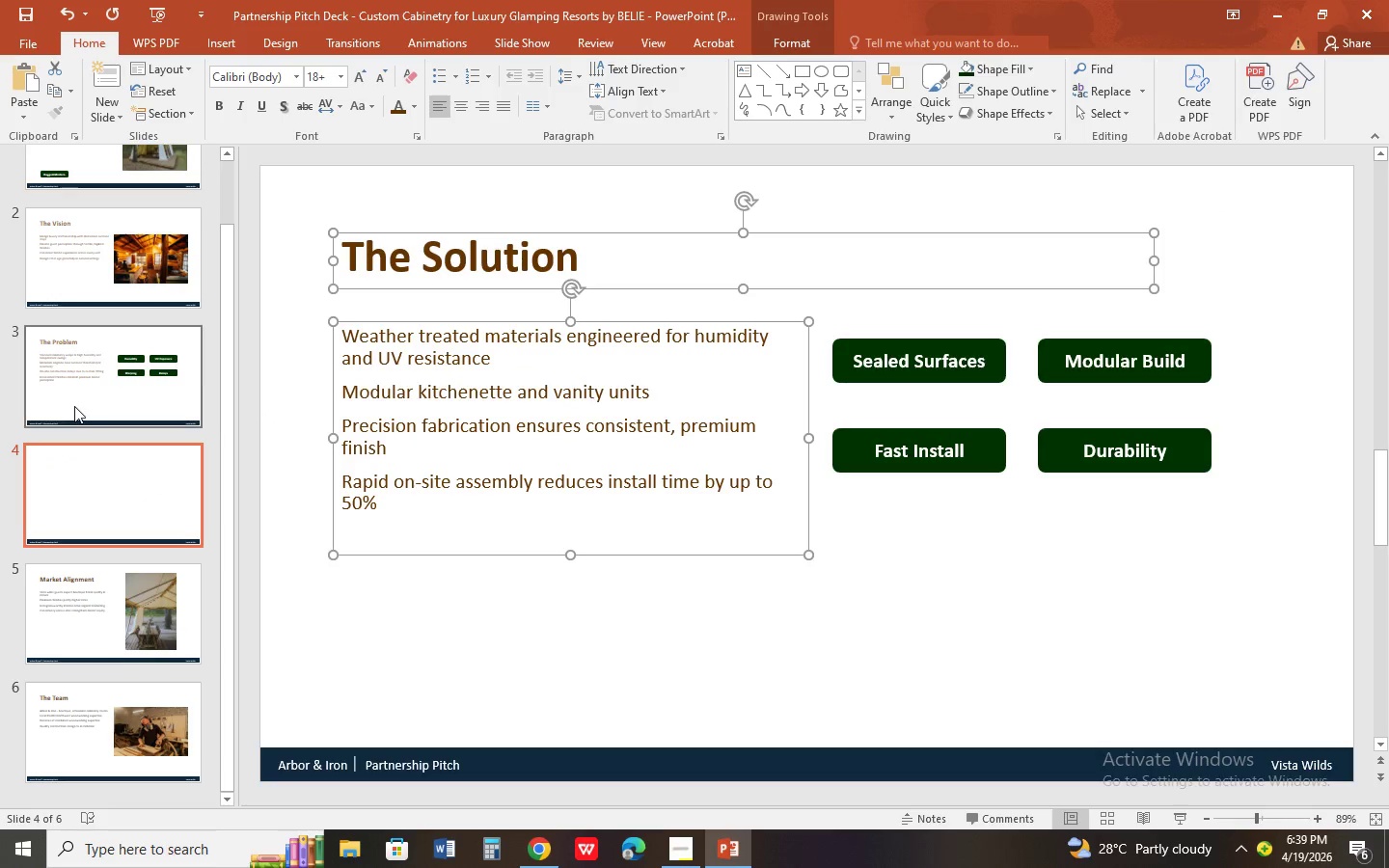 
left_click([72, 403])
 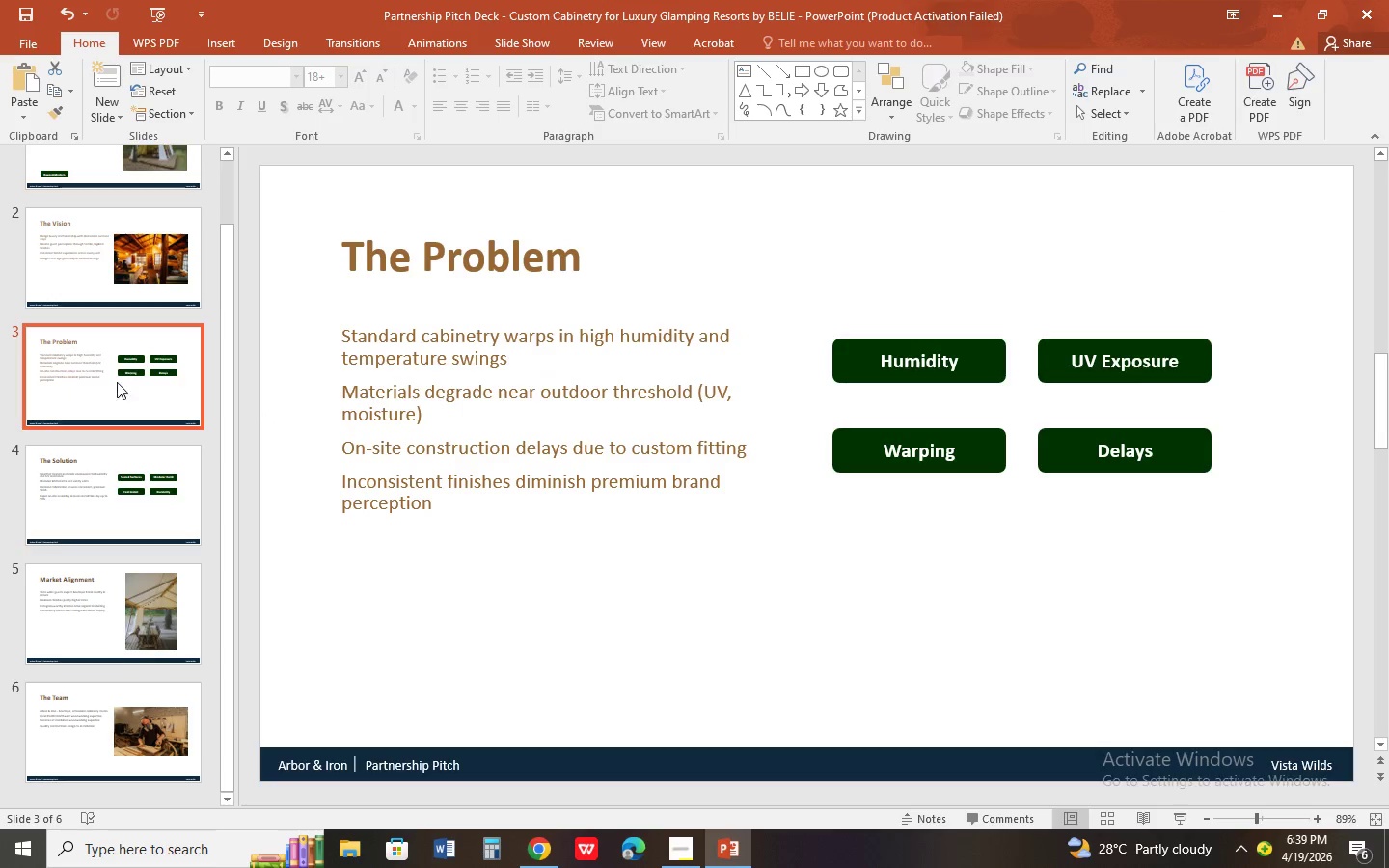 
left_click([417, 389])
 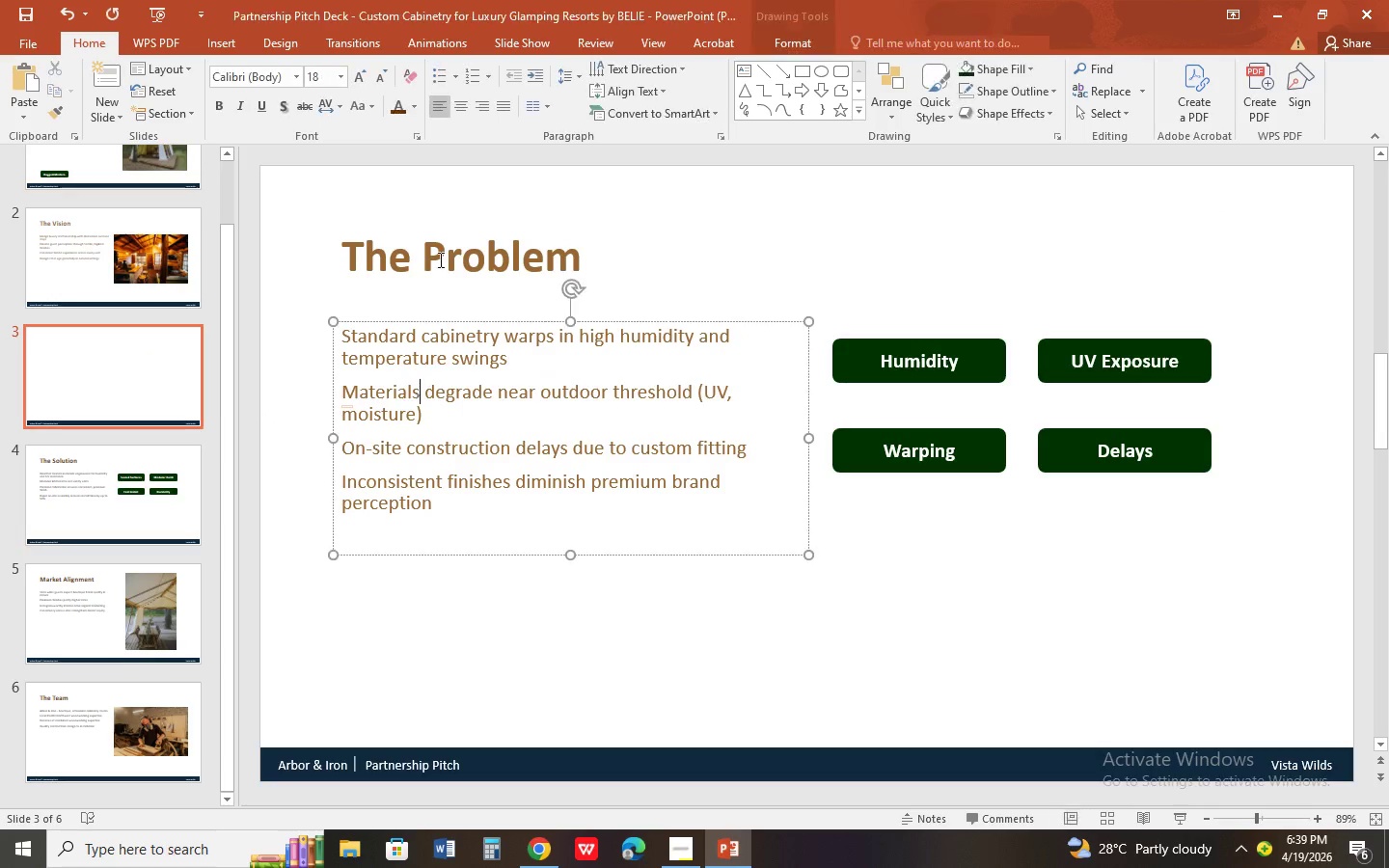 
hold_key(key=ShiftLeft, duration=0.48)
double_click([436, 243])
 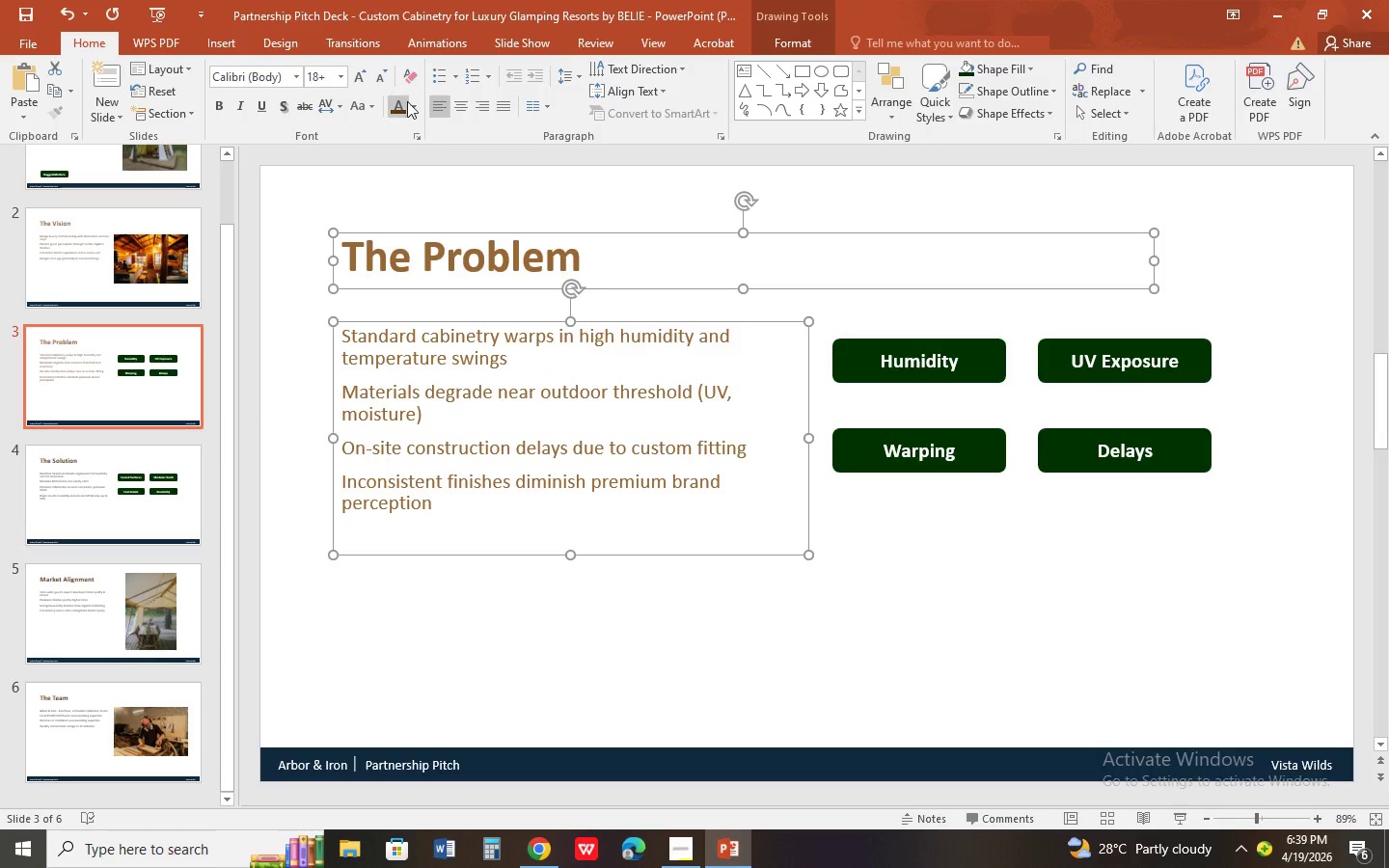 
left_click([408, 98])
 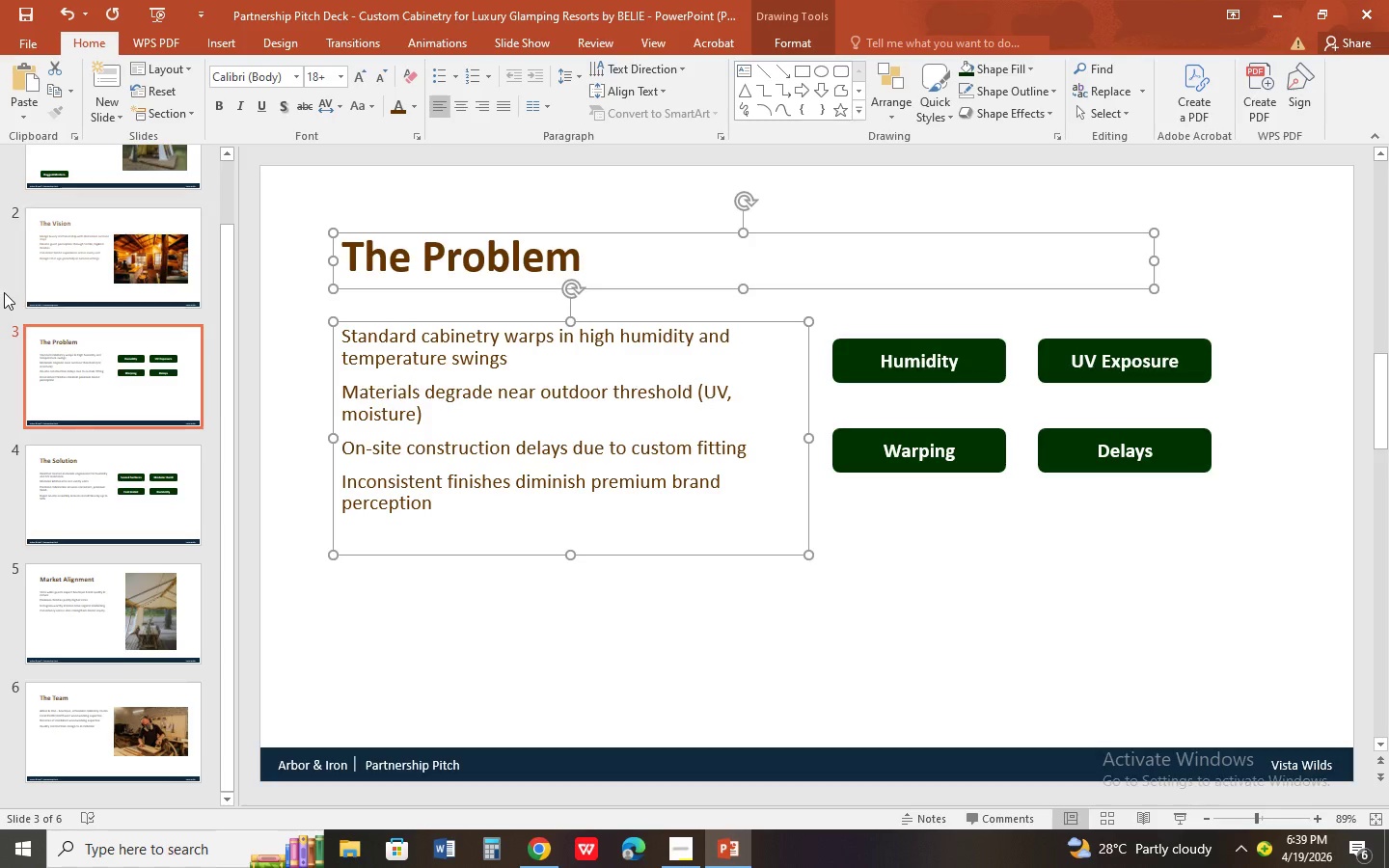 
left_click([64, 246])
 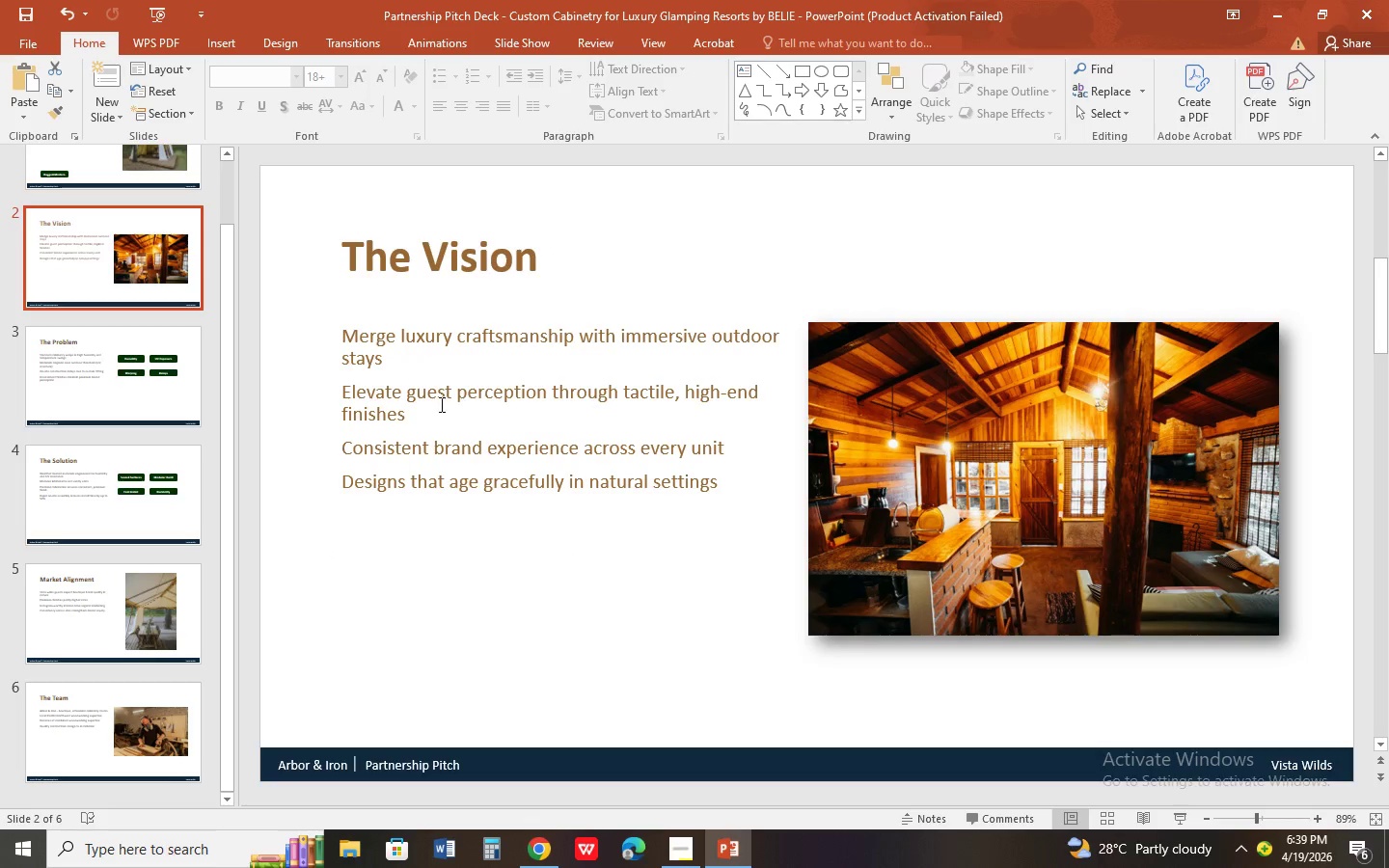 
left_click([440, 404])
 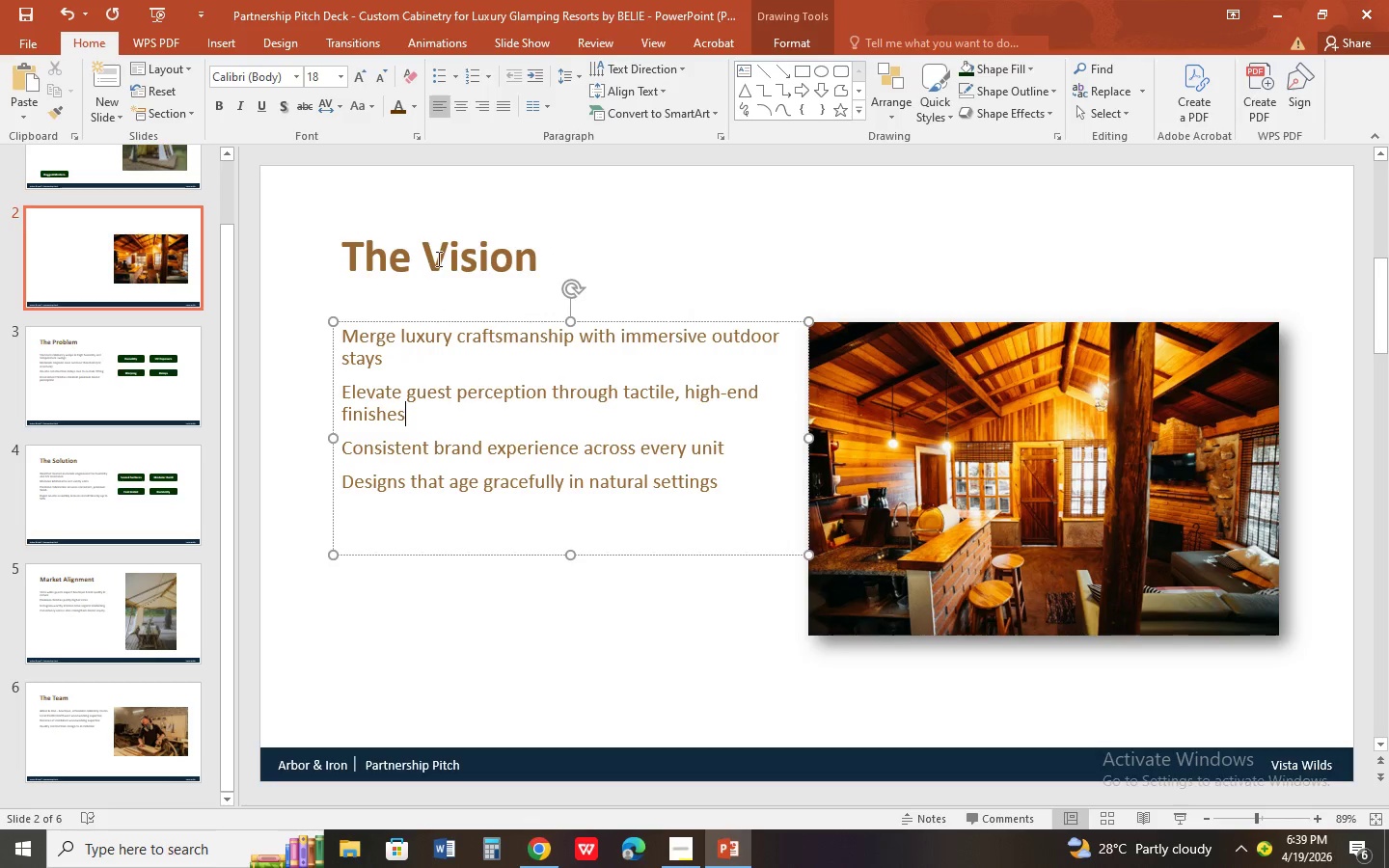 
hold_key(key=ShiftLeft, duration=0.64)
 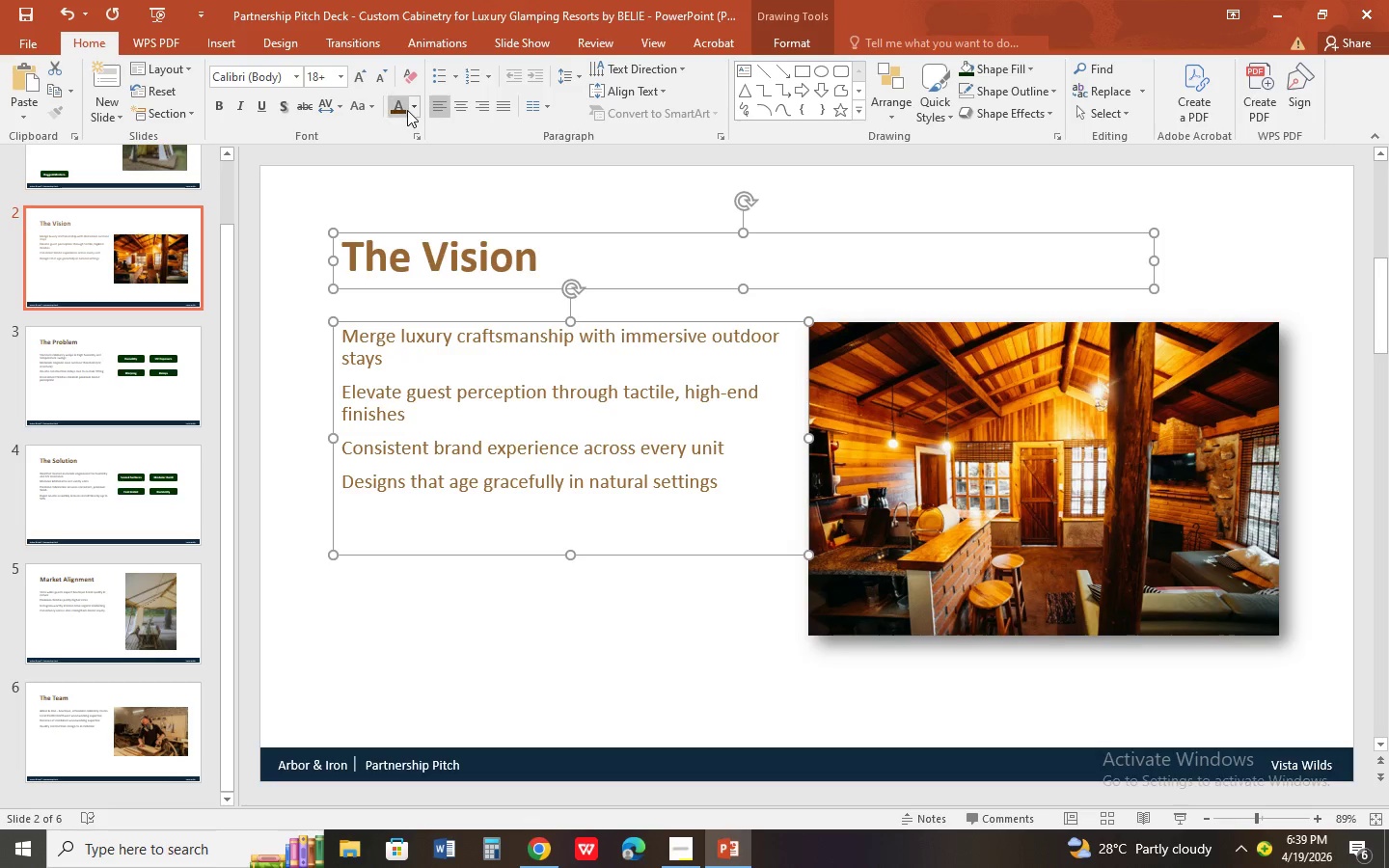 
left_click([407, 110])
 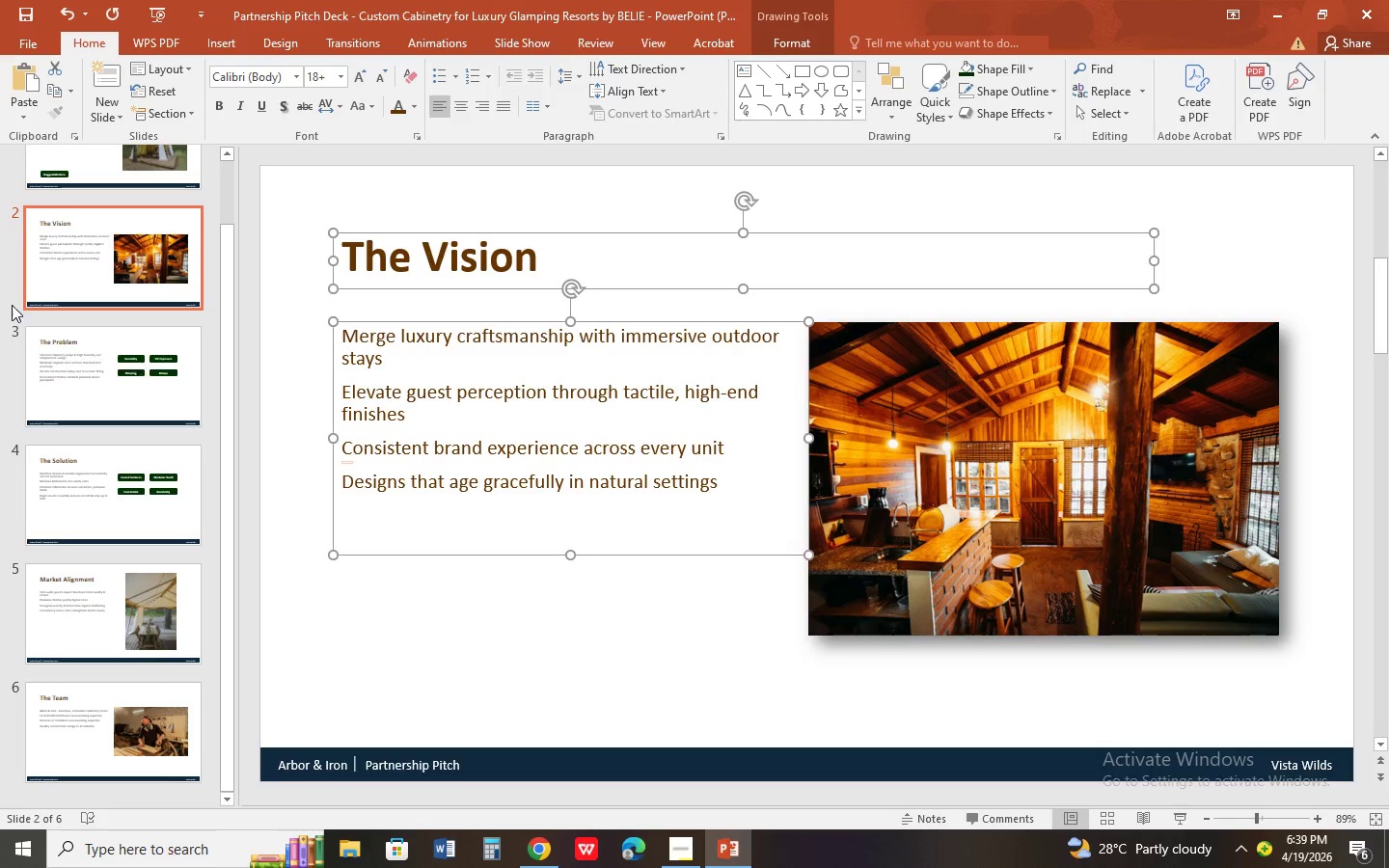 
scroll: coordinate [30, 357], scroll_direction: up, amount: 3.0
 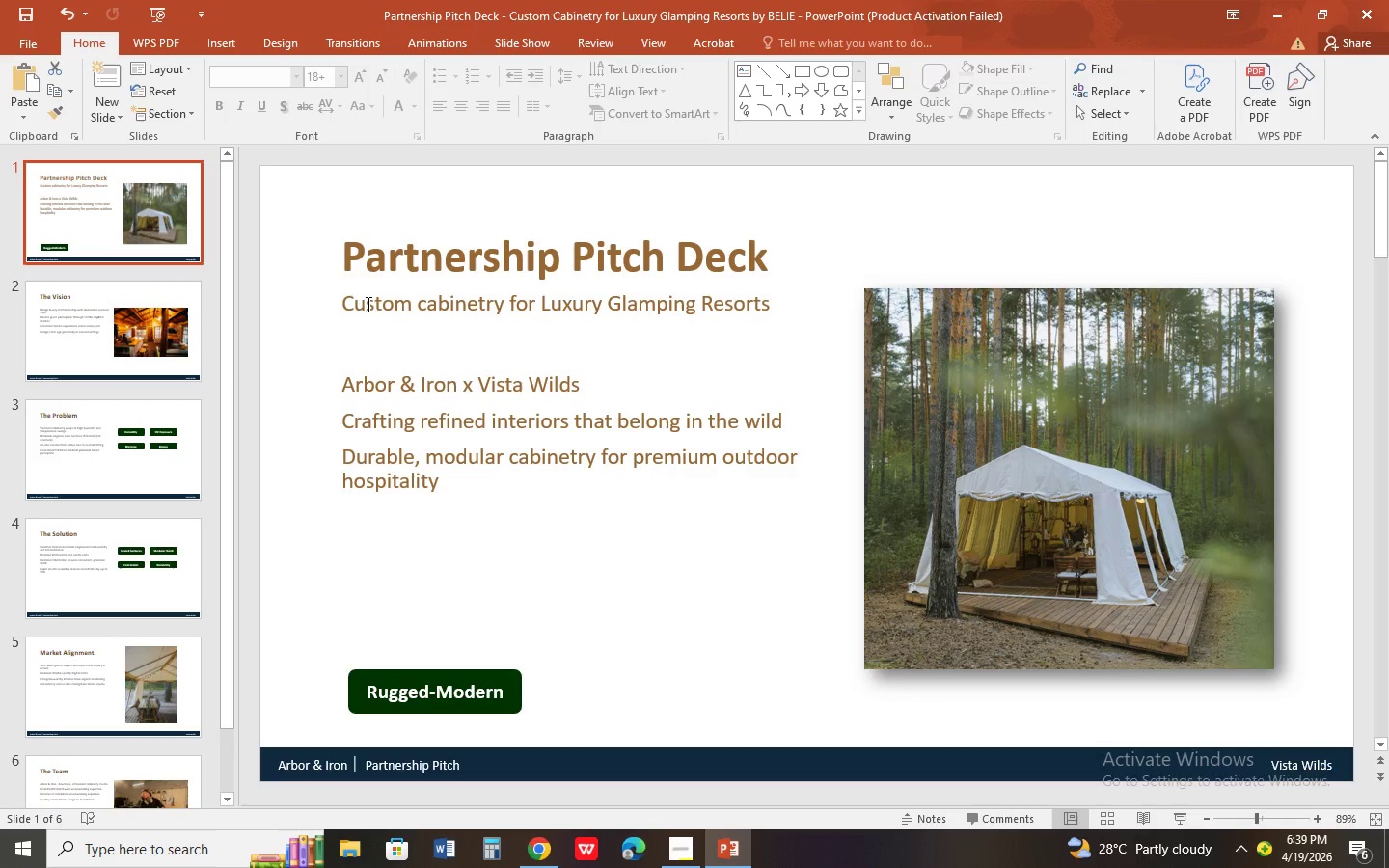 
hold_key(key=ShiftLeft, duration=0.81)
double_click([389, 411])
 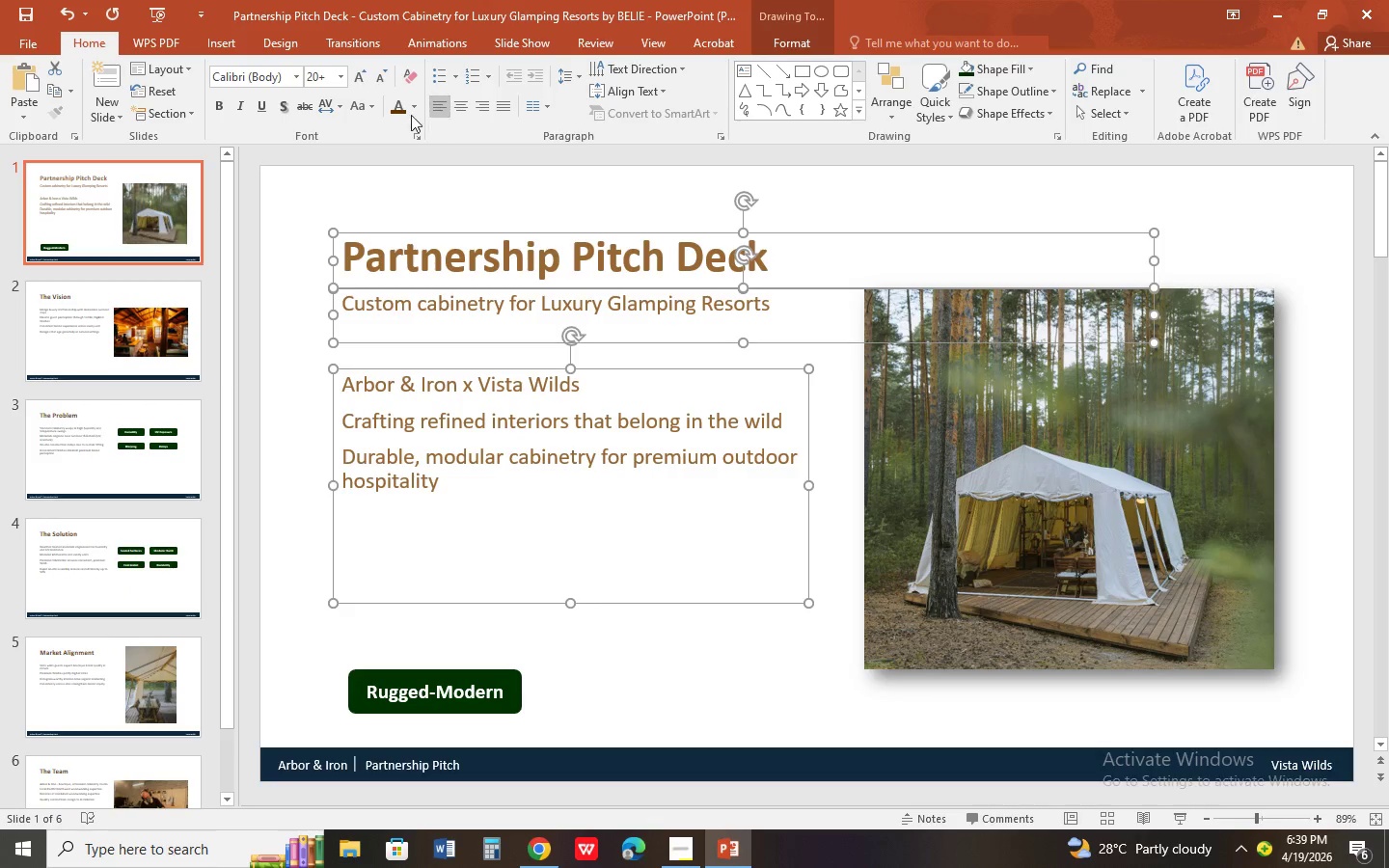 
left_click([401, 108])
 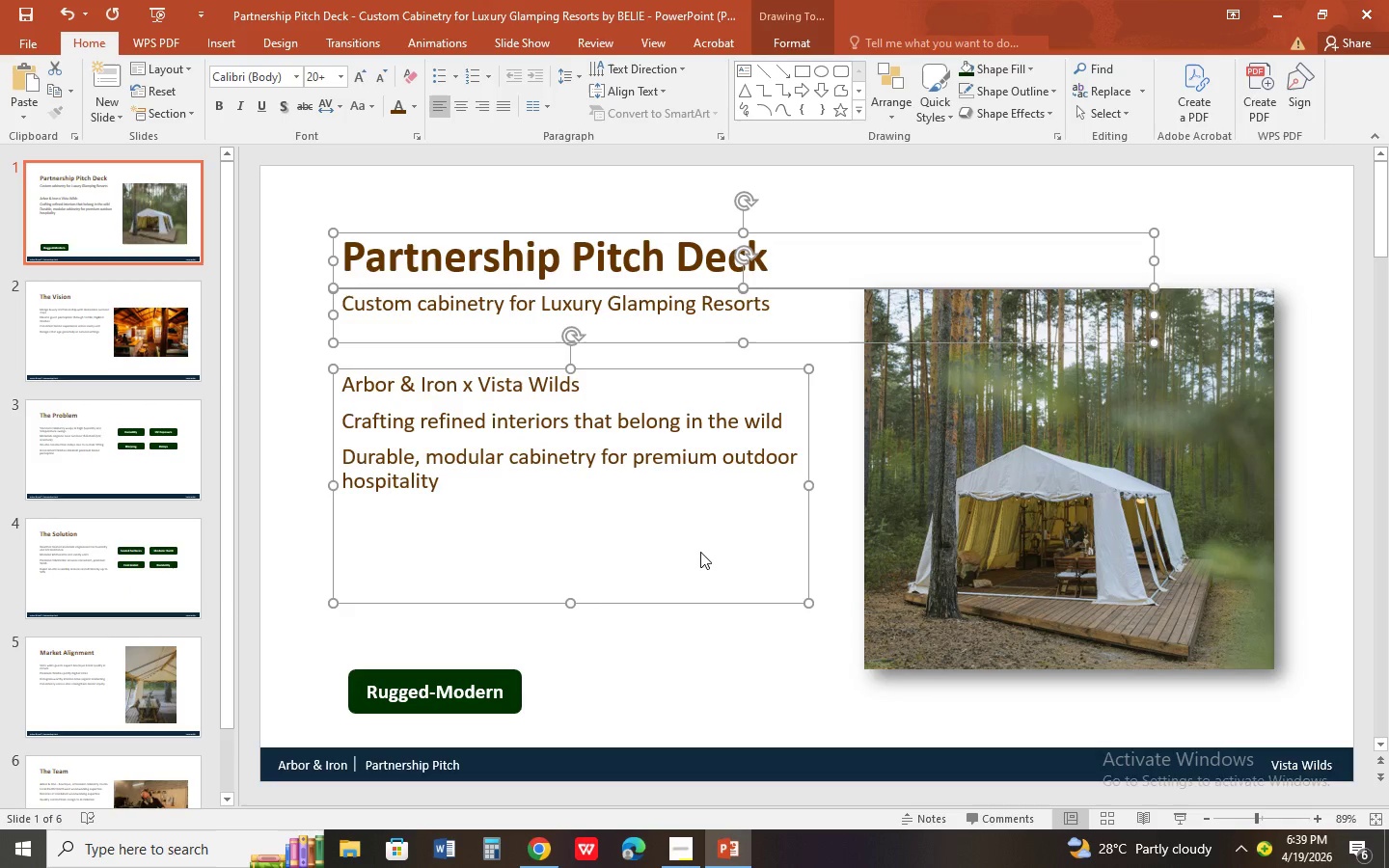 
key(Escape)
 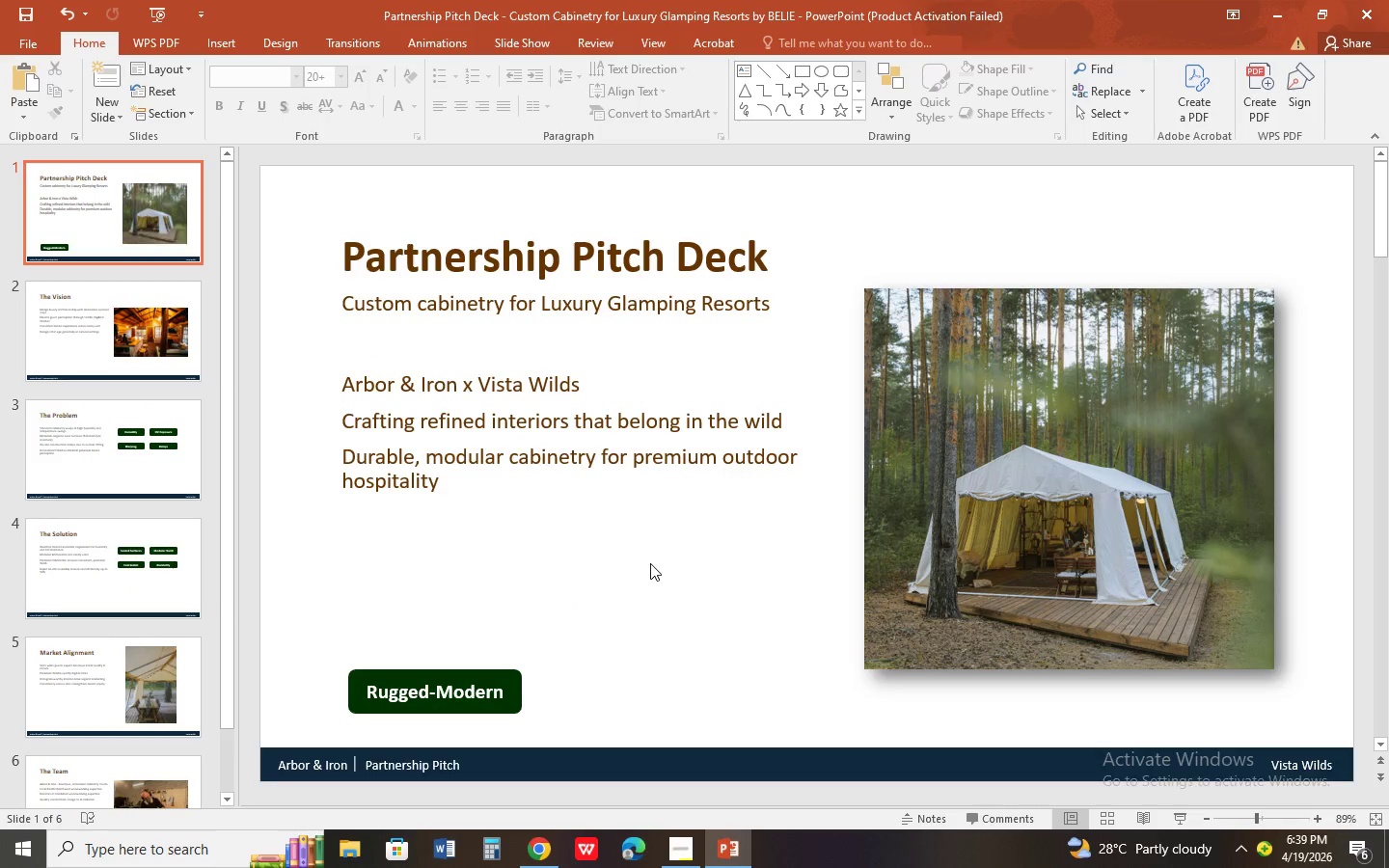 
key(Escape)
 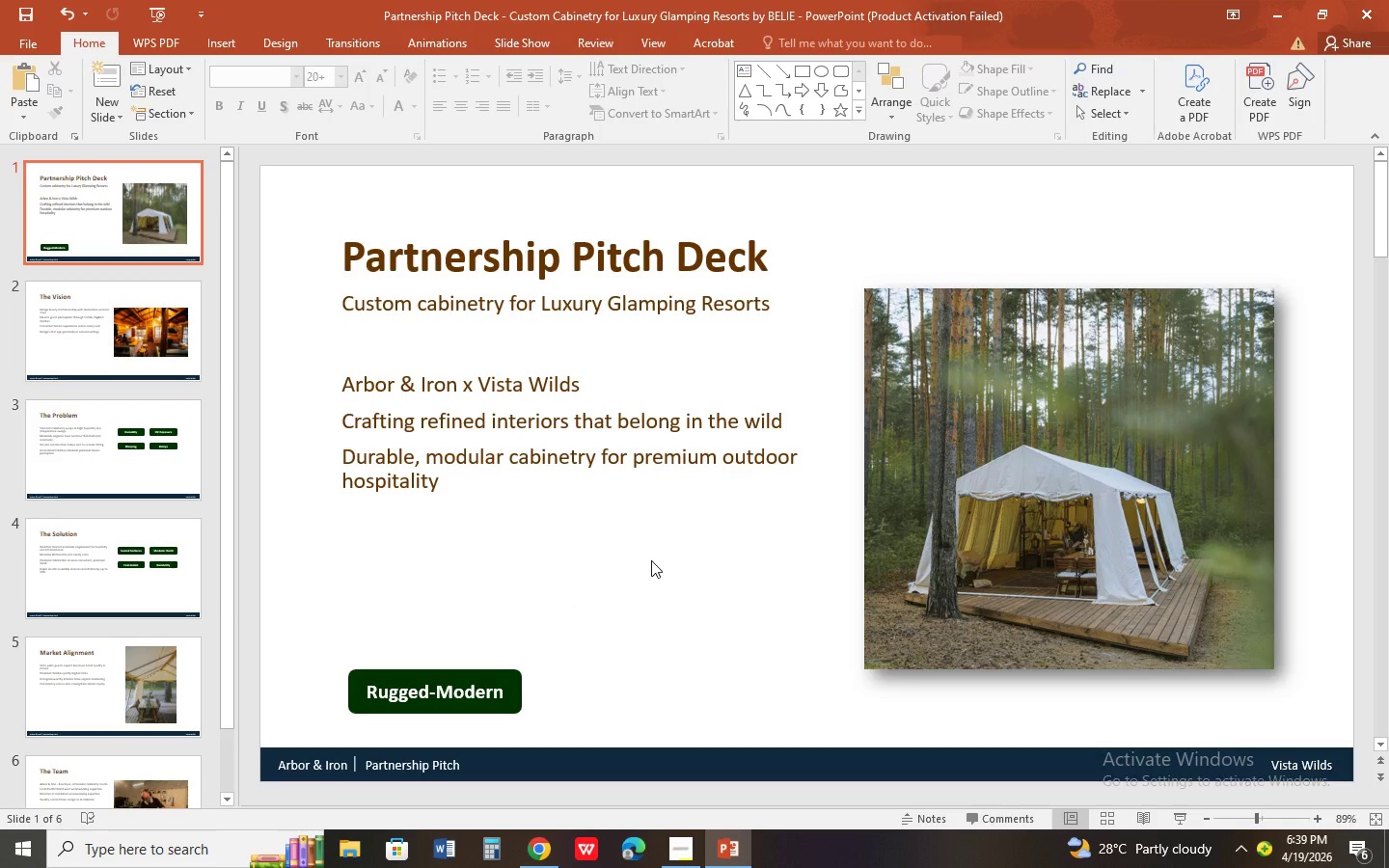 
scroll: coordinate [668, 620], scroll_direction: down, amount: 21.0
 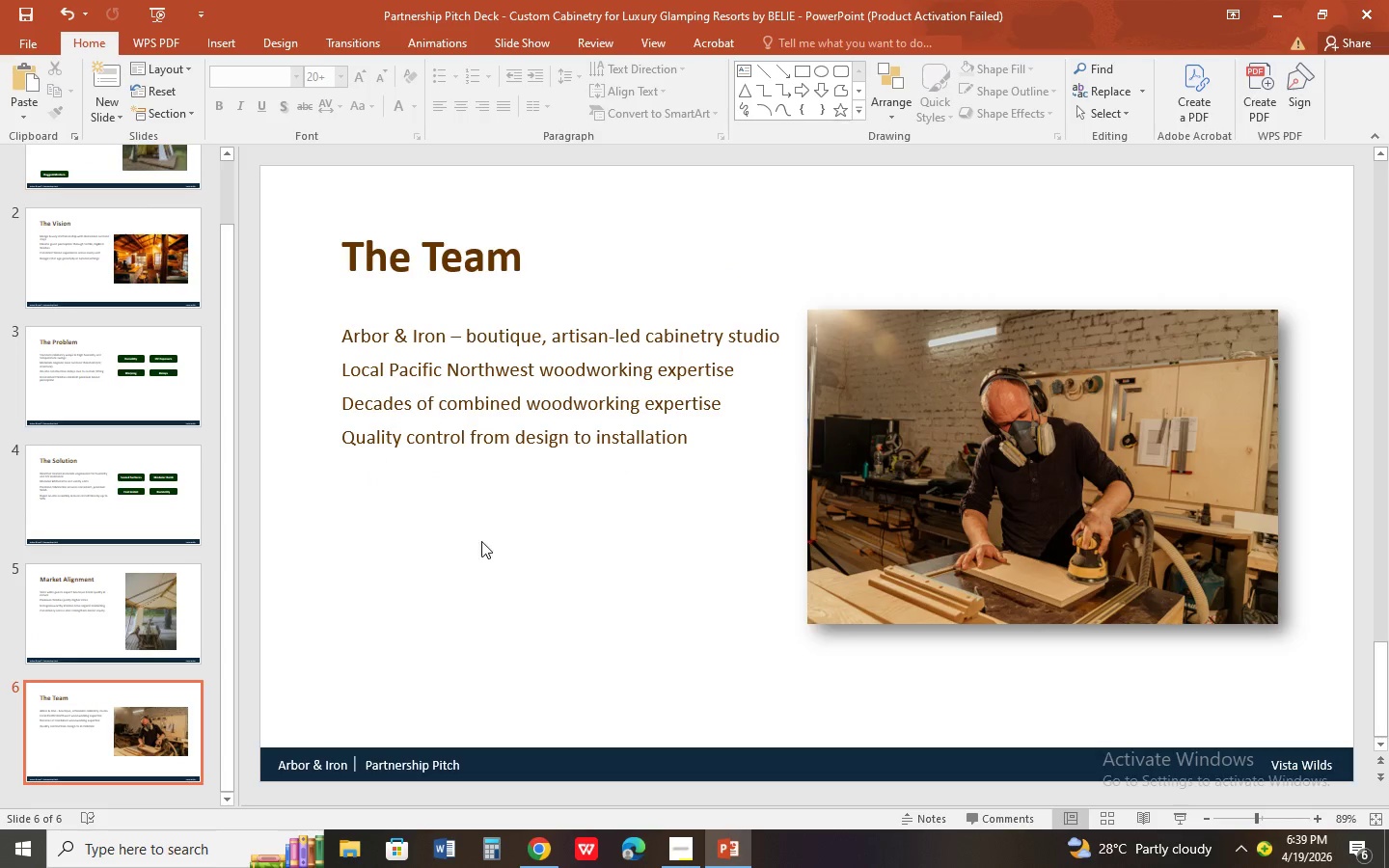 
left_click([582, 435])
 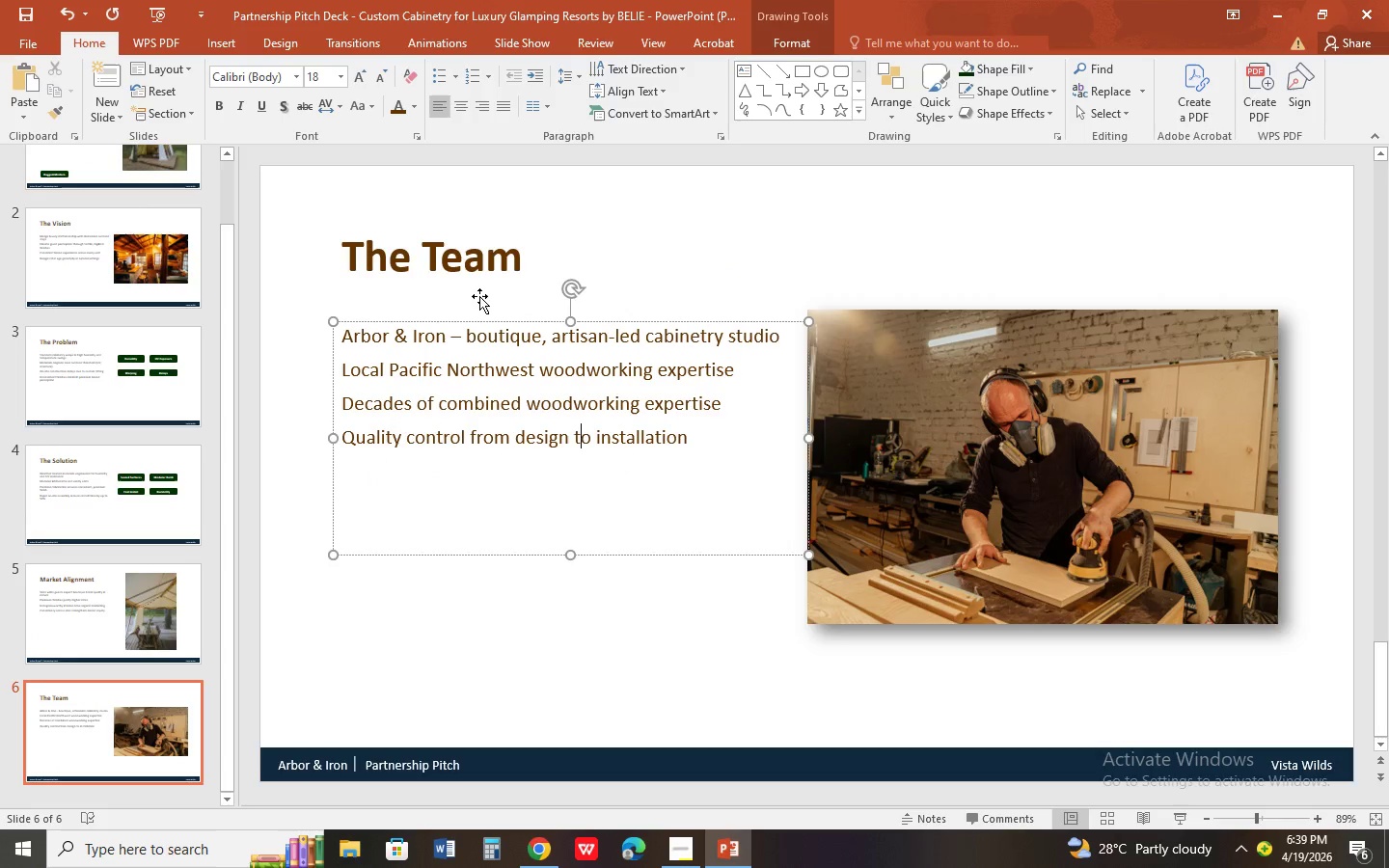 
hold_key(key=CapsLock, duration=0.62)
 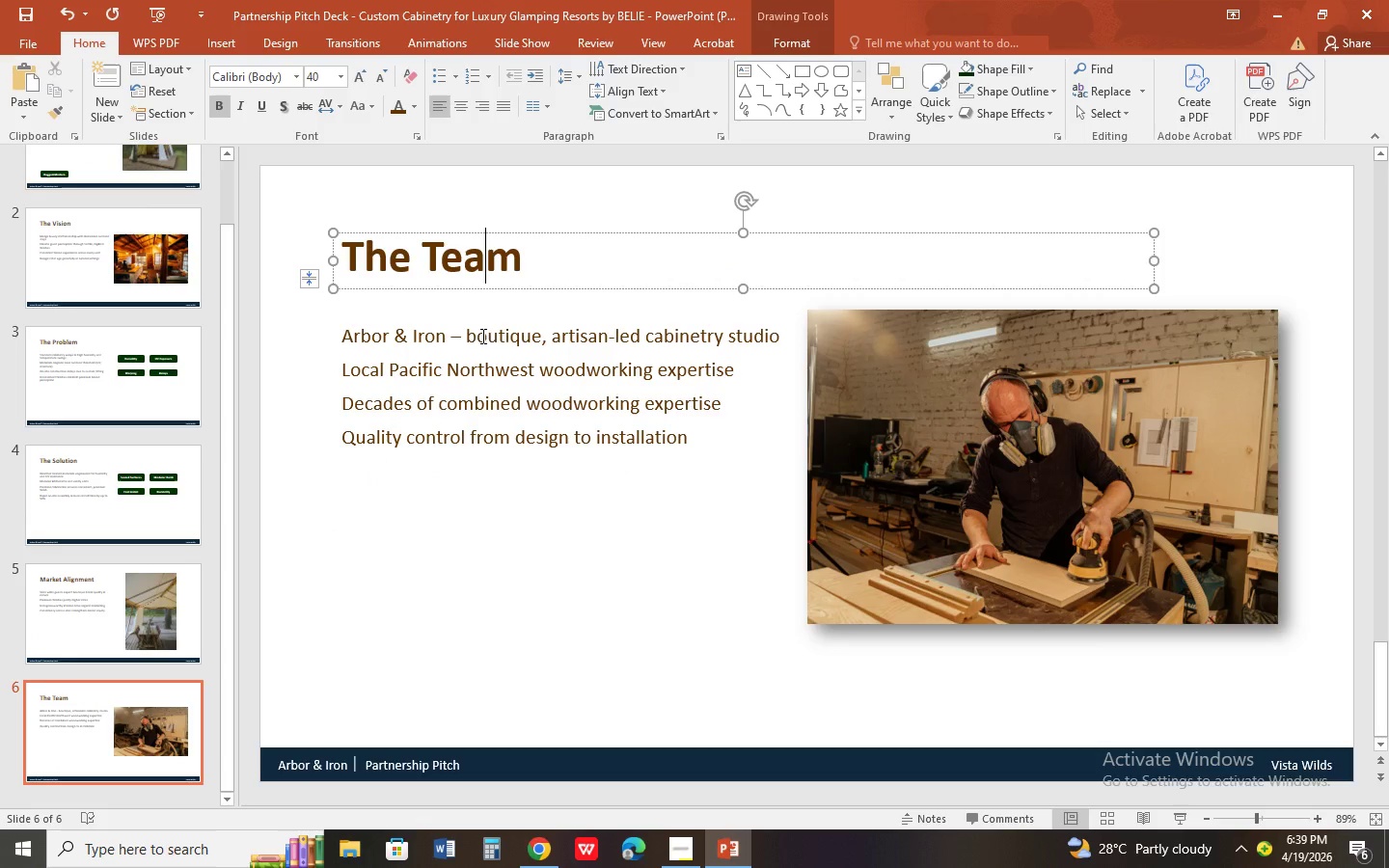 
left_click([491, 272])
 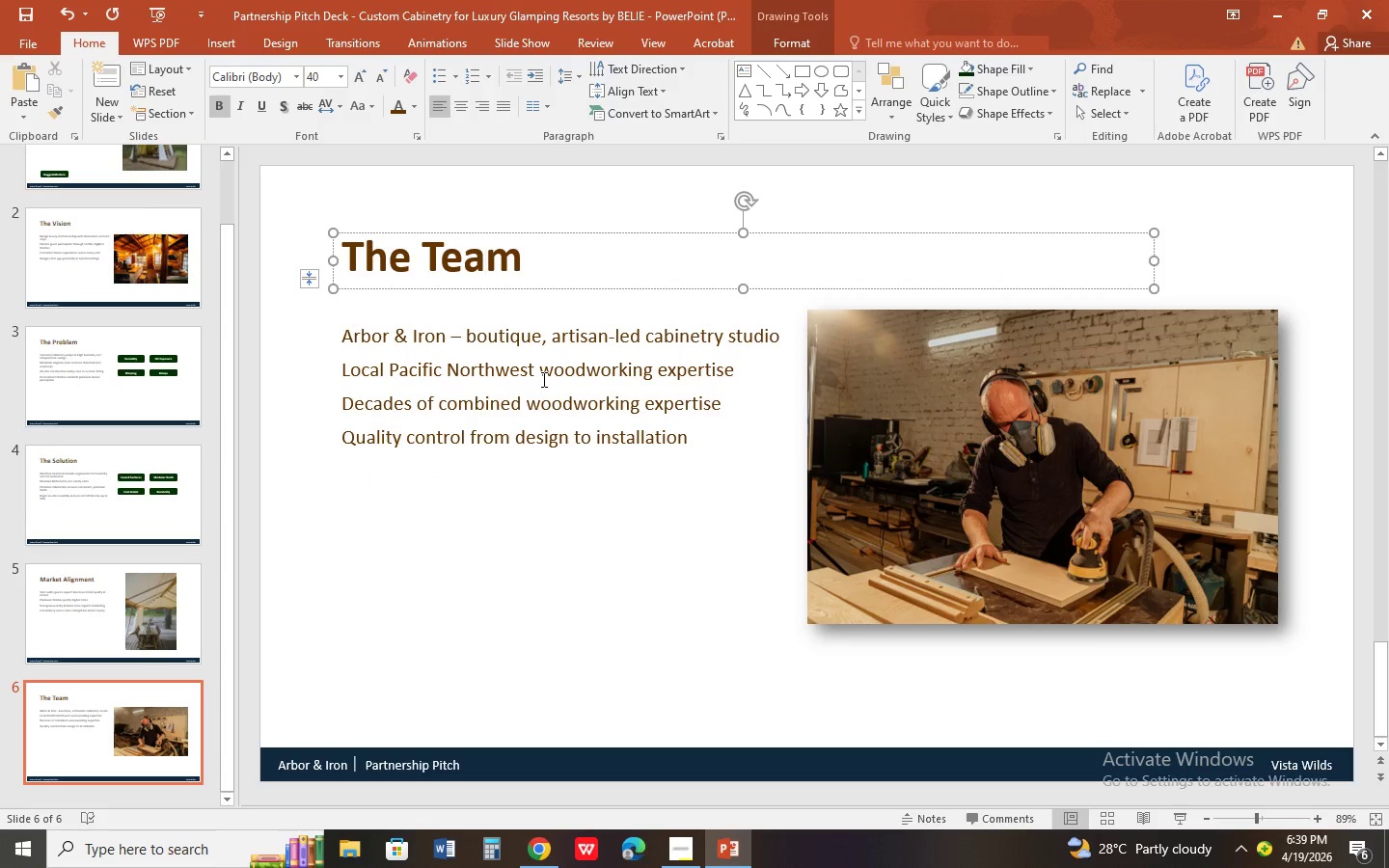 
key(Escape)
 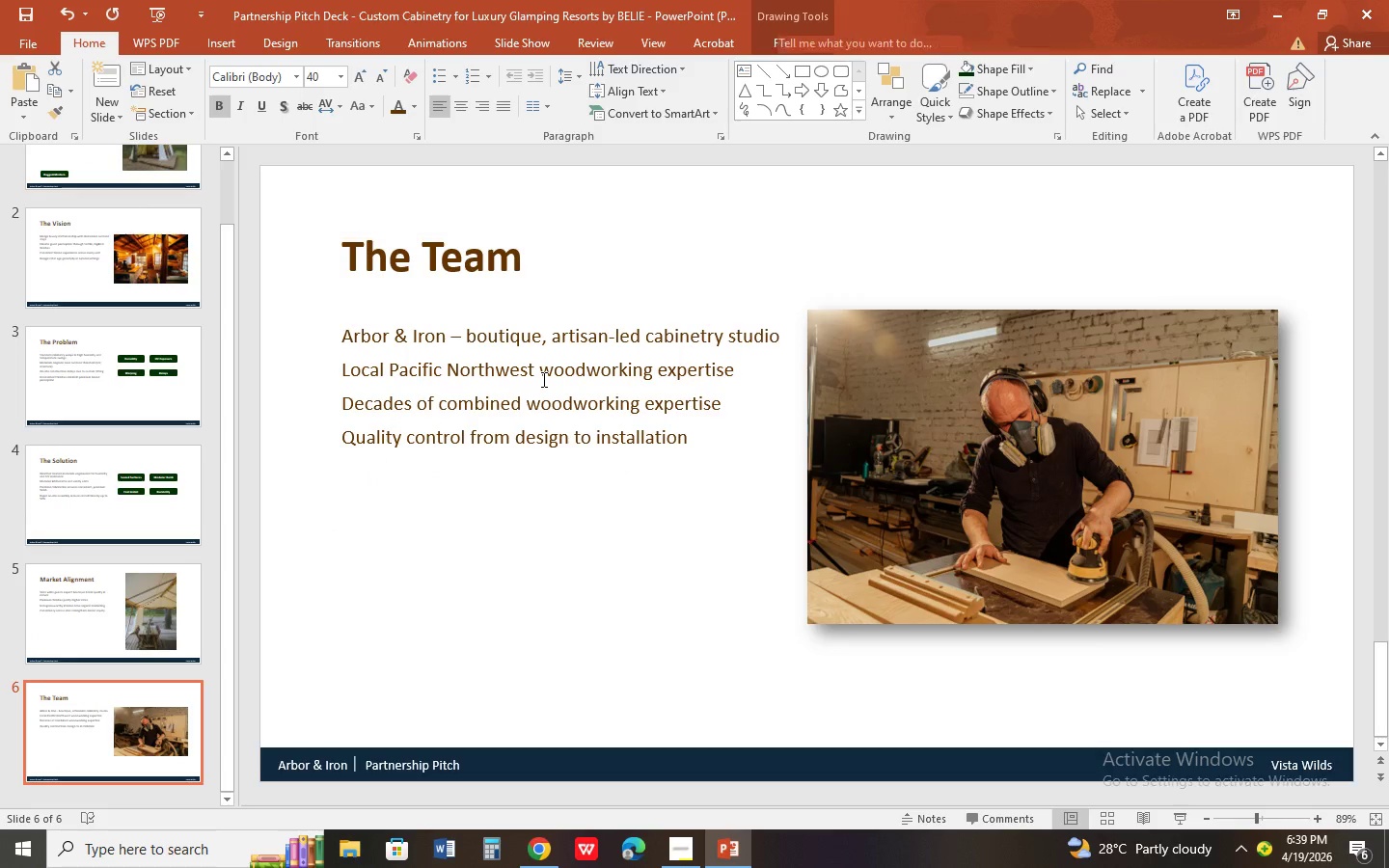 
key(Escape)
 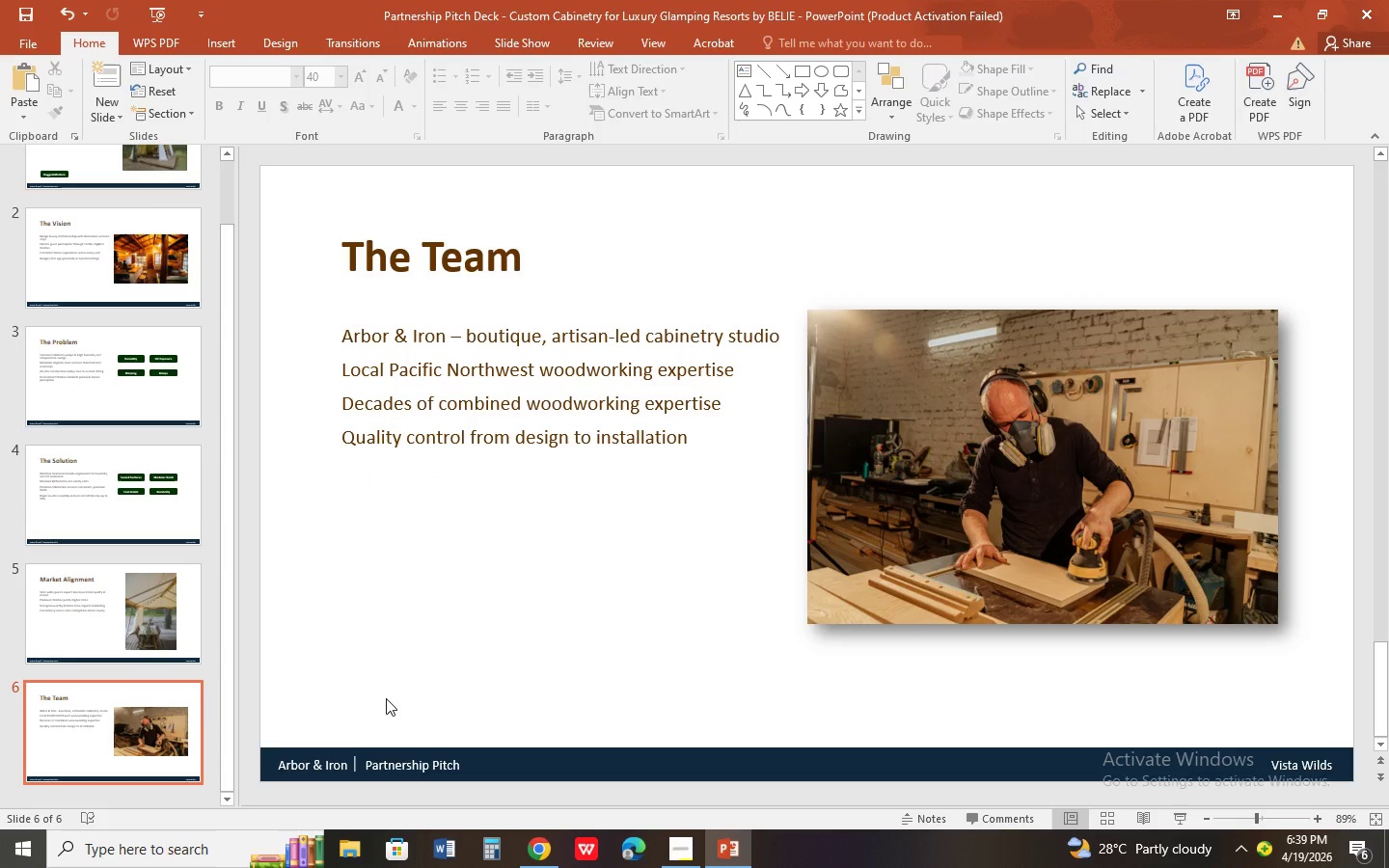 
left_click([176, 720])
 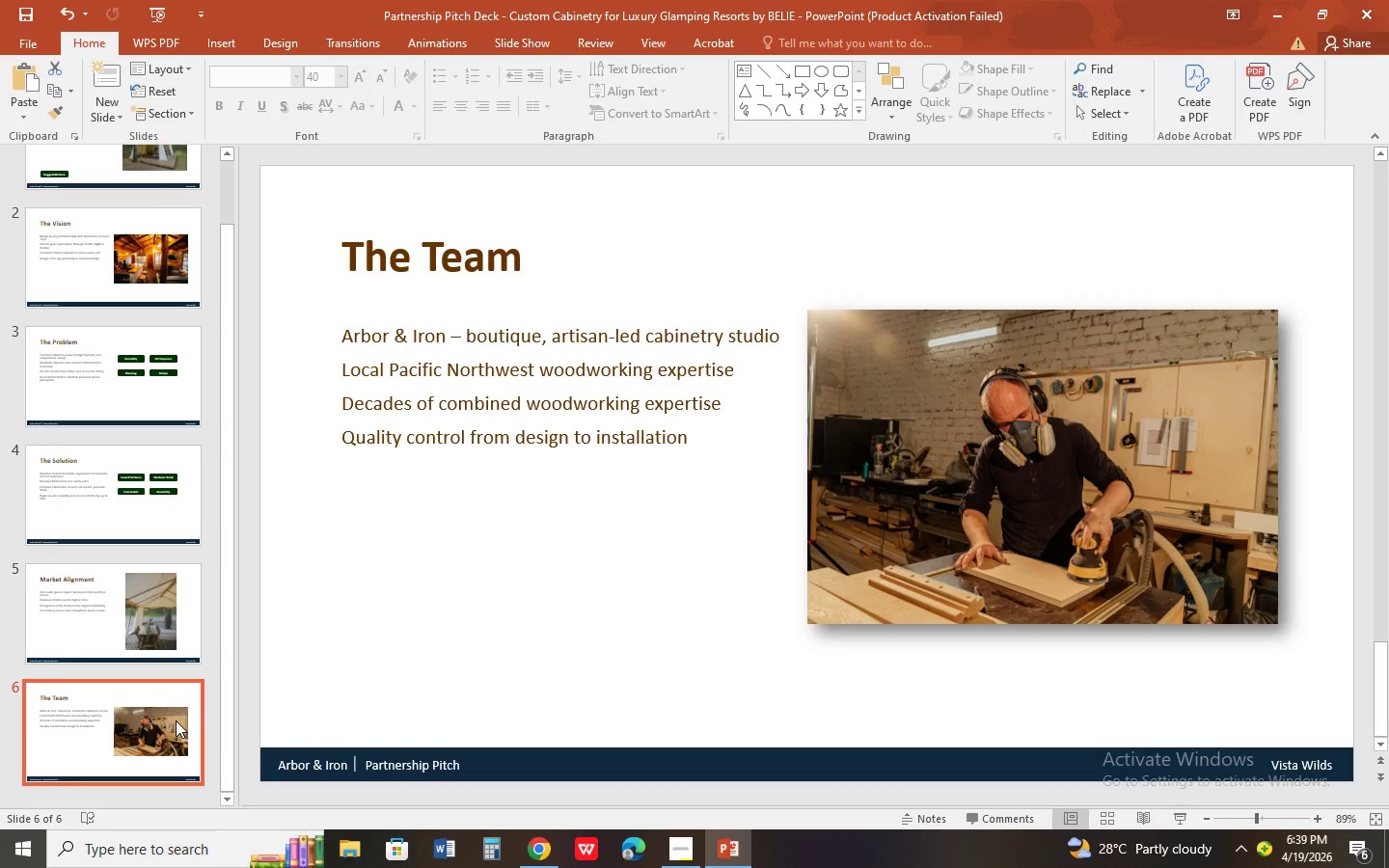 
key(Control+C)
 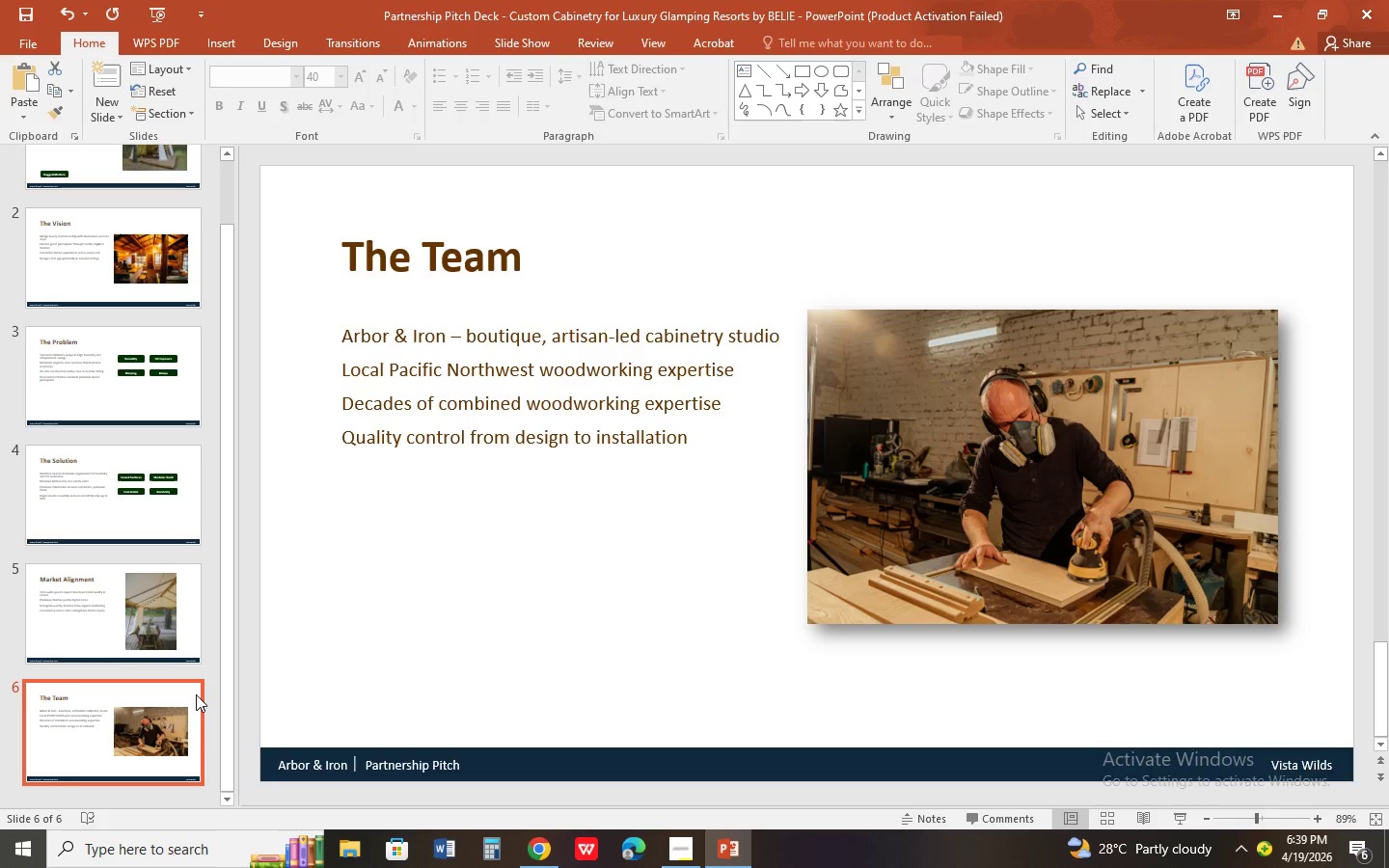 
key(Control+ControlLeft)
 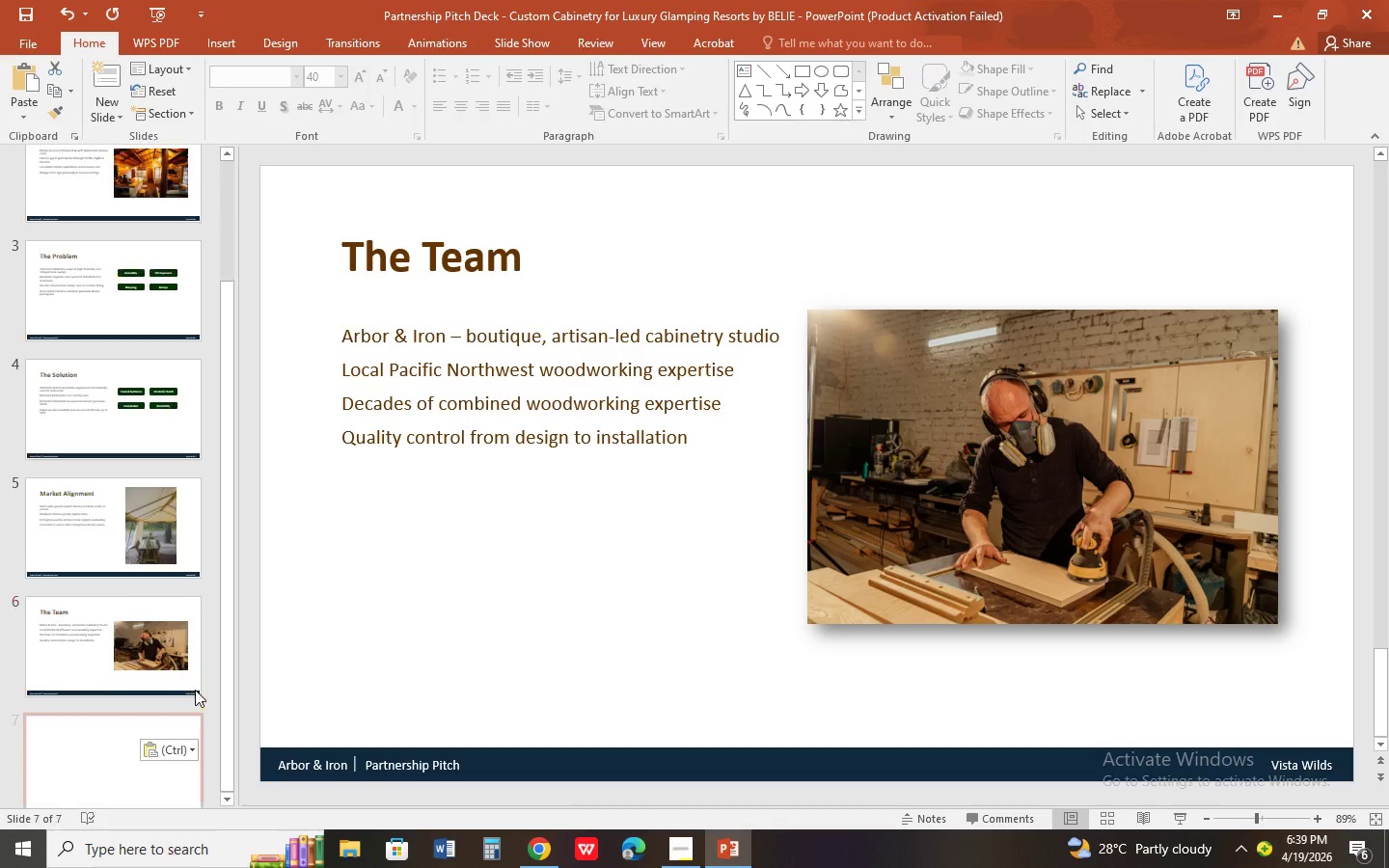 
key(Control+V)
 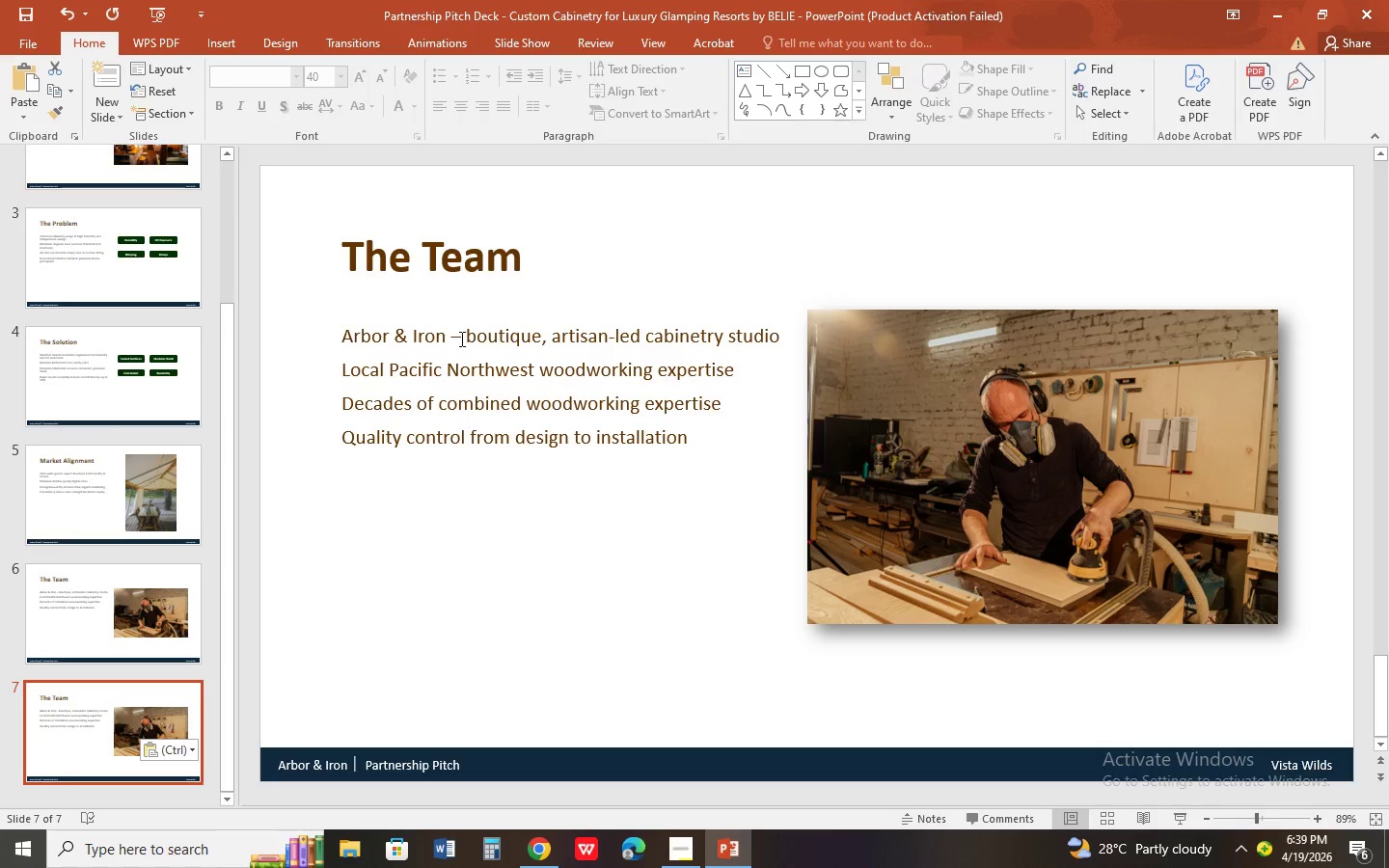 
scroll: coordinate [196, 694], scroll_direction: down, amount: 1.0
 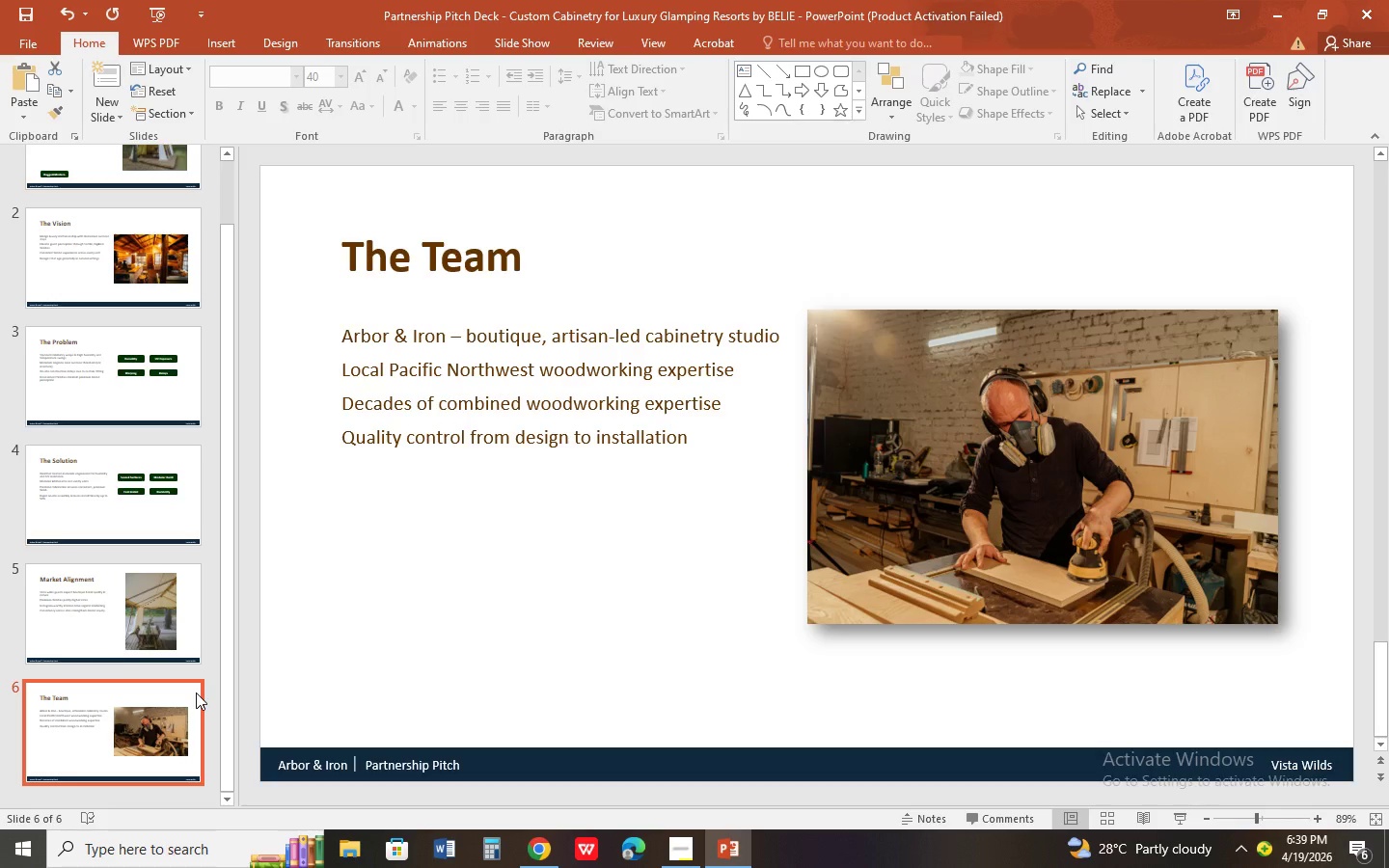 
left_click([393, 255])
 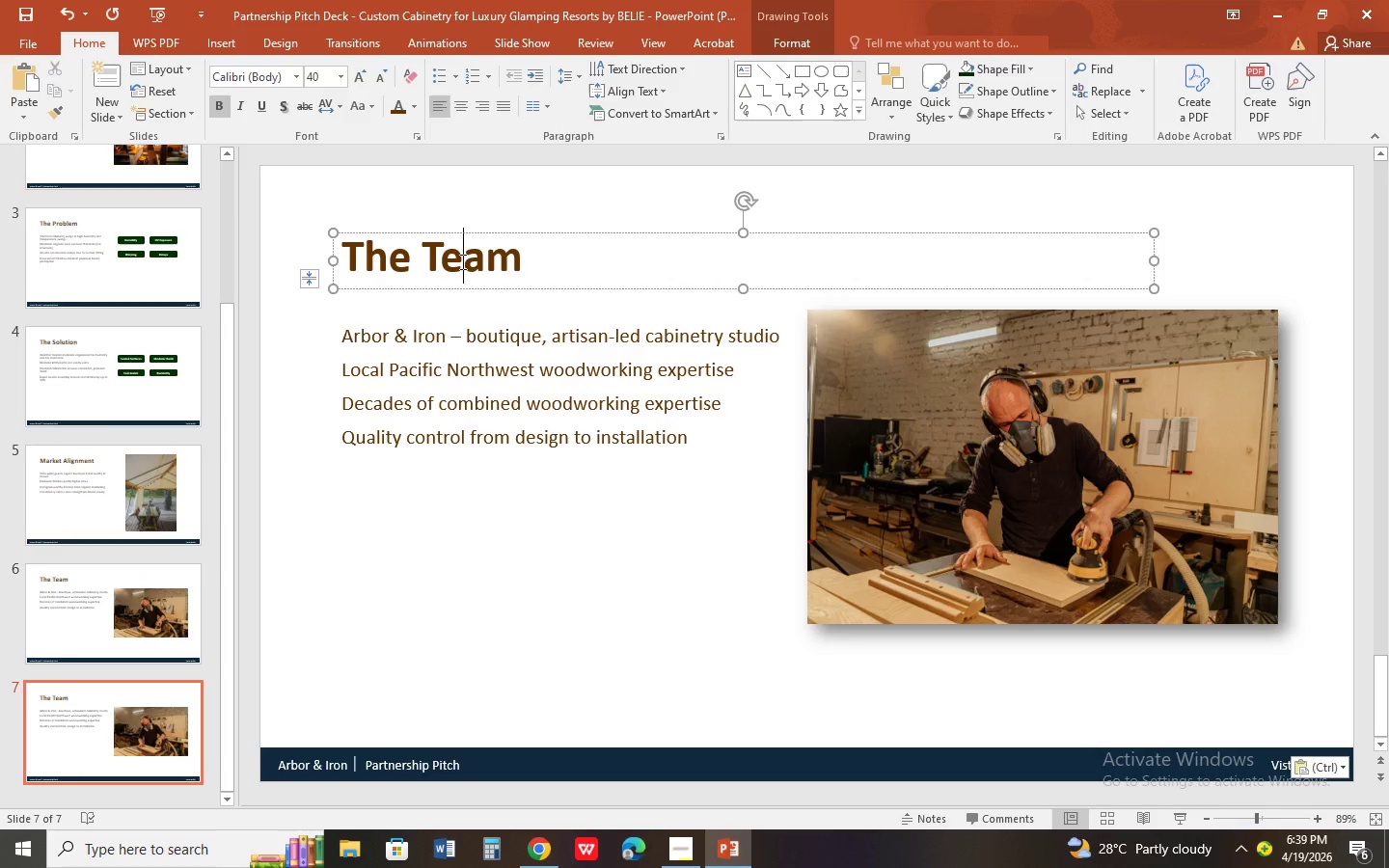 
triple_click([461, 261])
 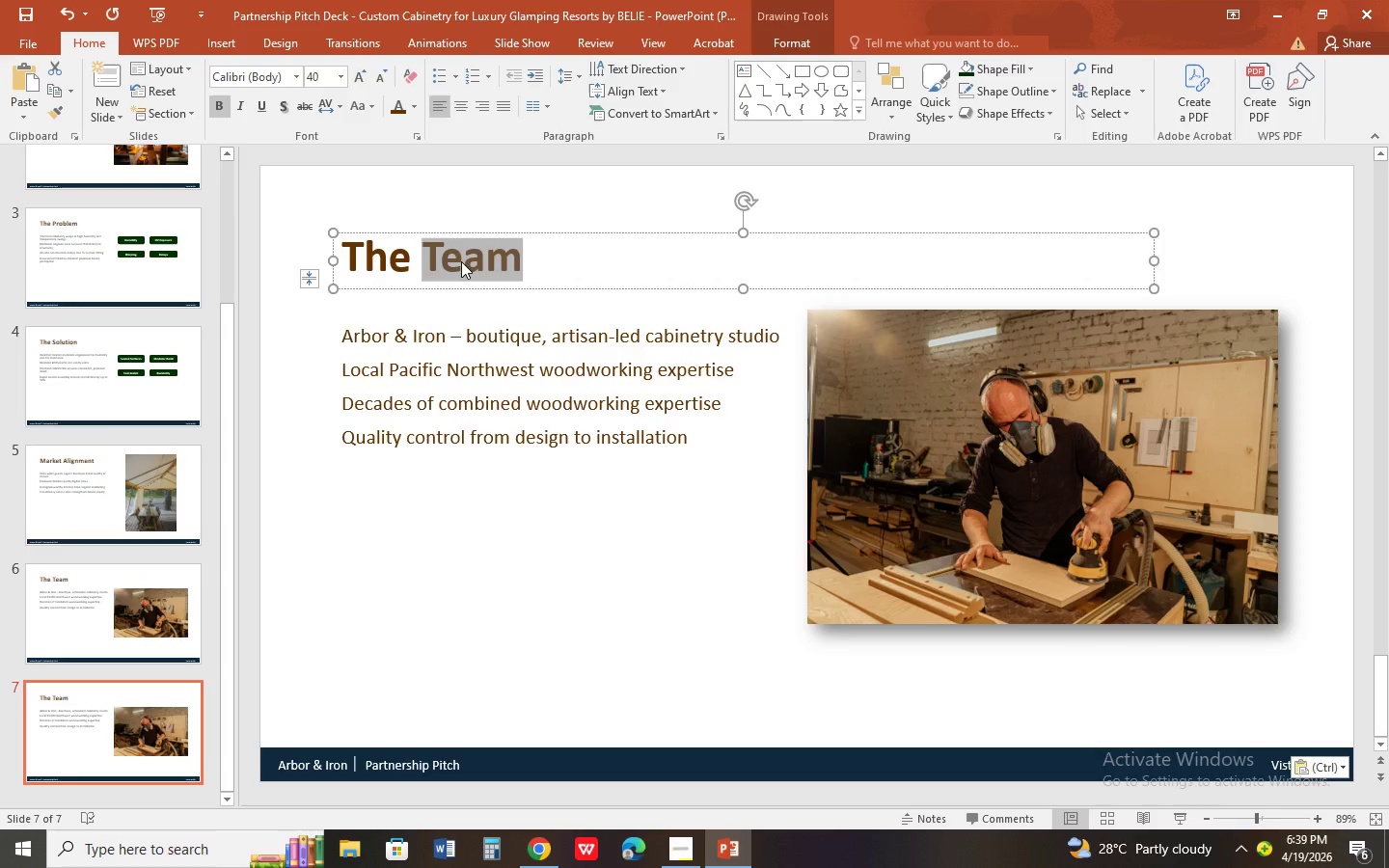 
type(aSK)
key(Backspace)
key(Backspace)
key(Backspace)
type(Ask: 20-Unit Pilot)
 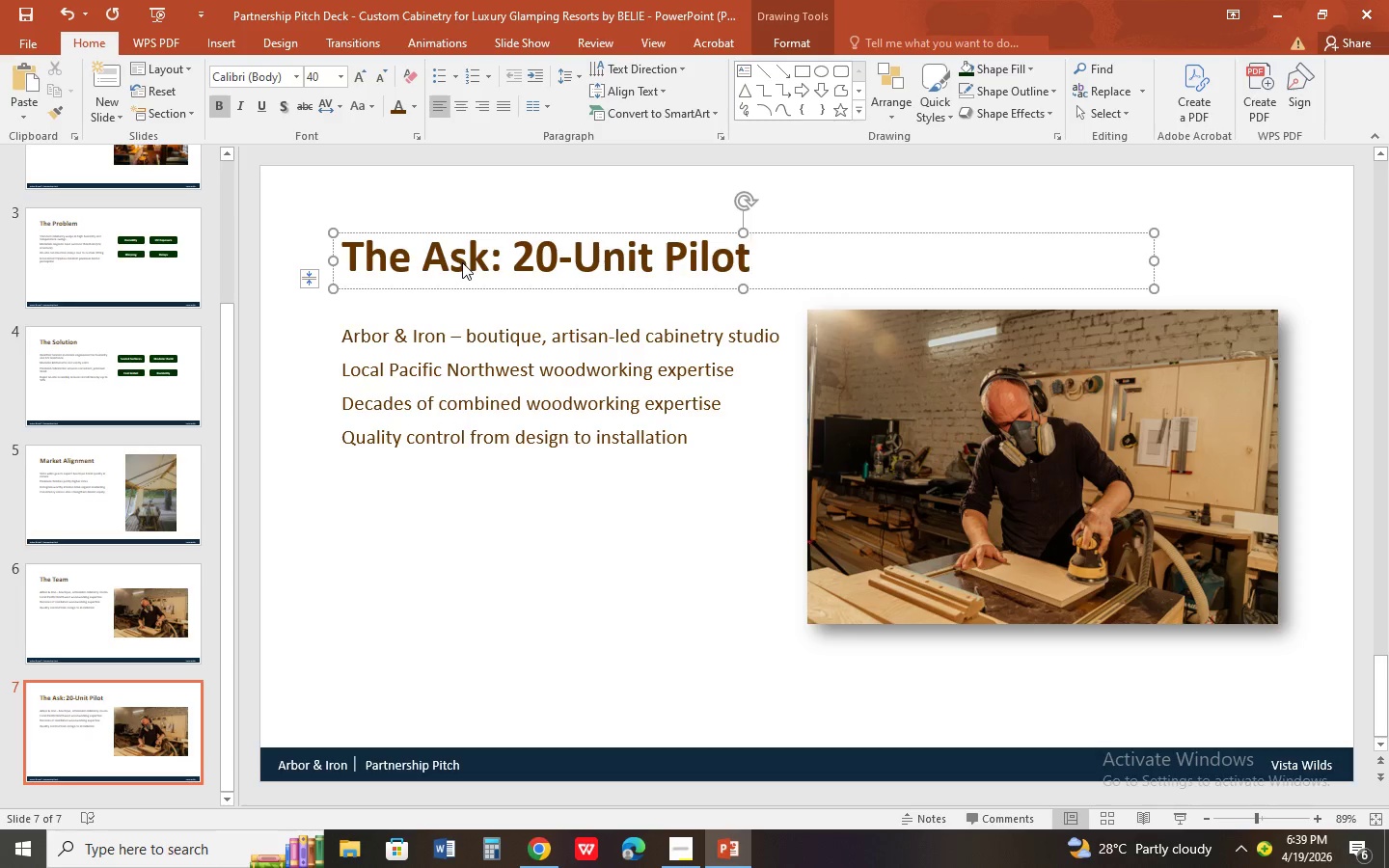 
left_click_drag(start_coordinate=[343, 334], to_coordinate=[727, 475])
 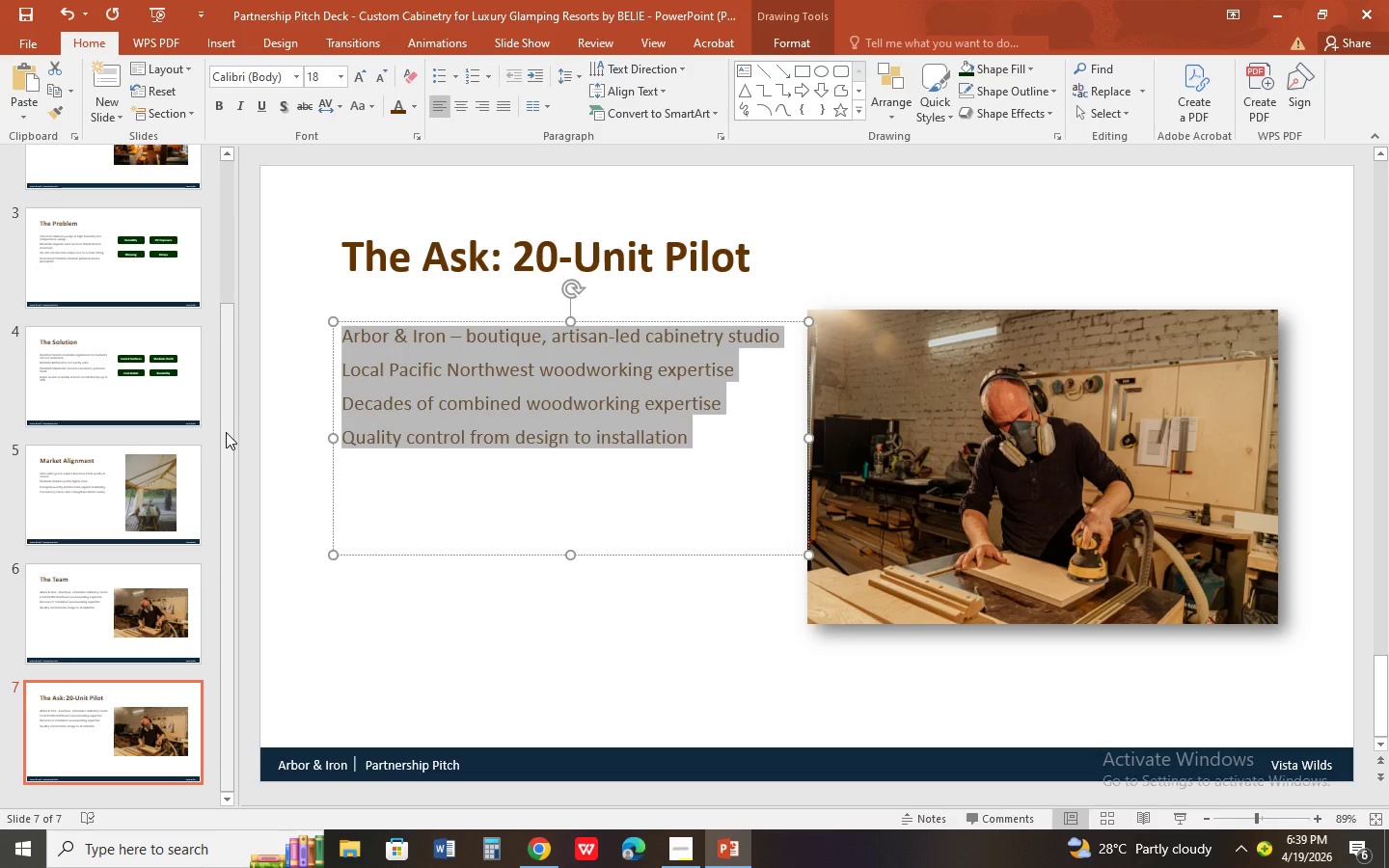 
type(approve a 20-unit pilot across upcoming Pacific Northwest sites)
 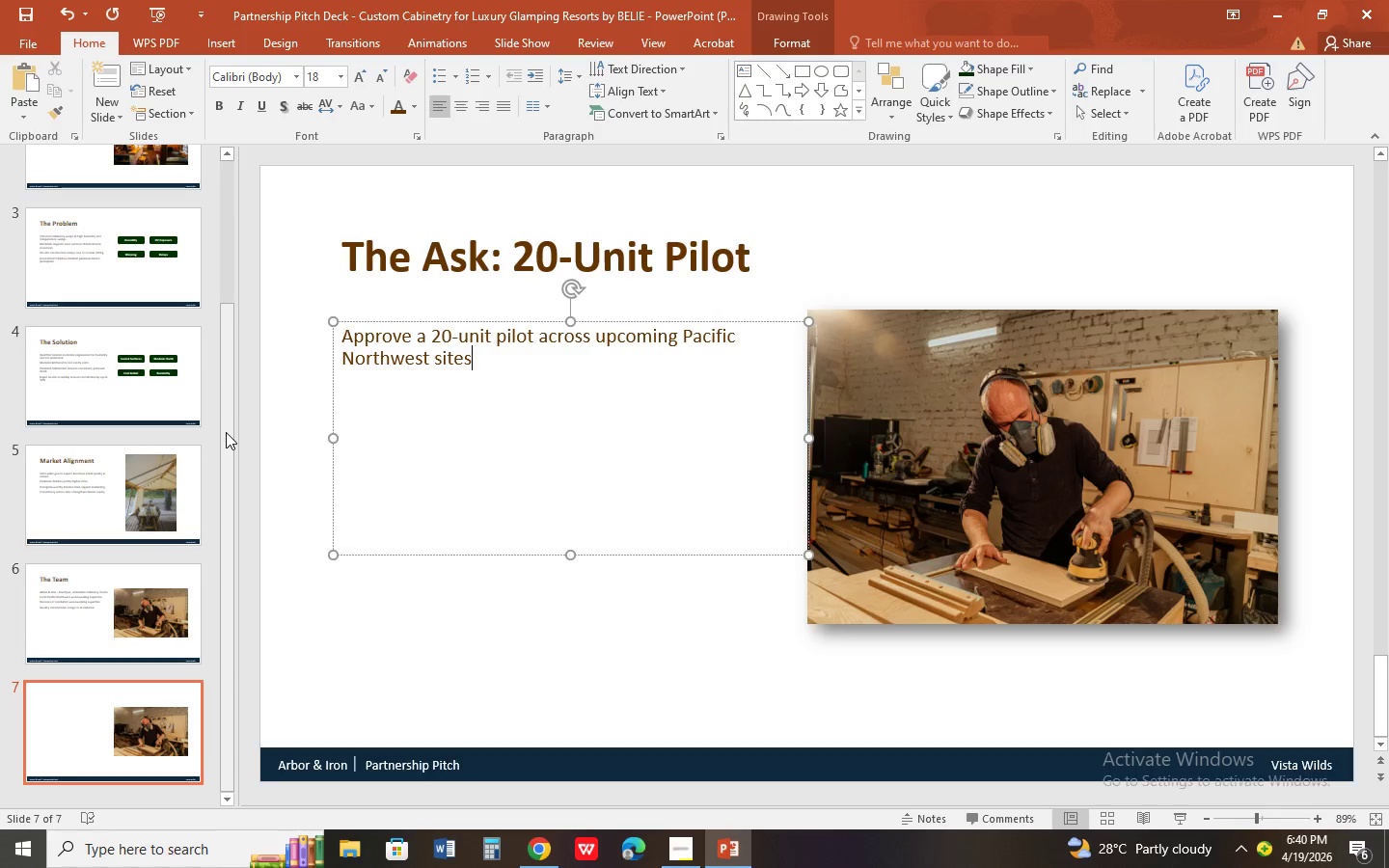 
key(Enter)
 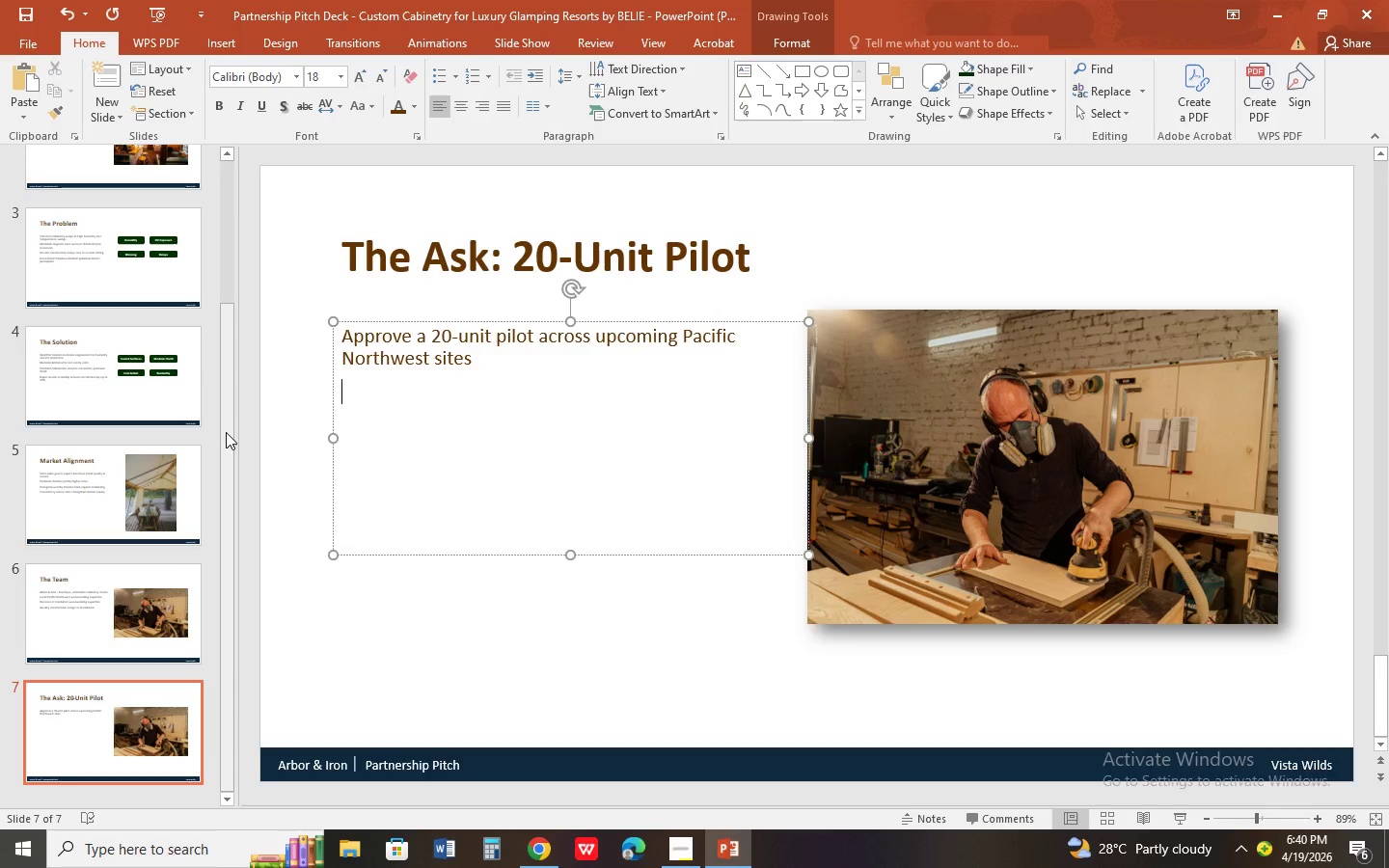 
type(evalute performance,install time, and guest feedback)
 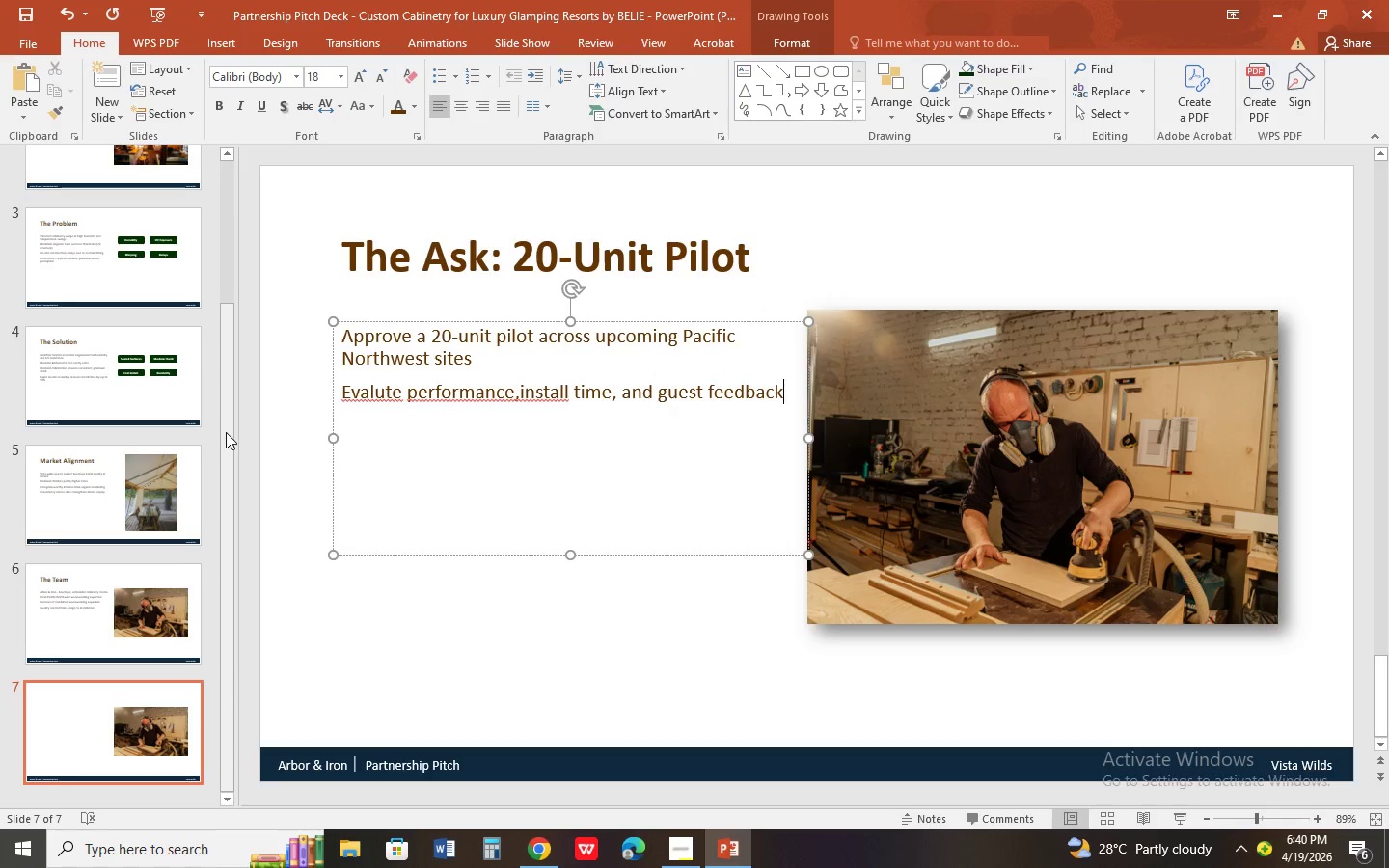 
key(Enter)
 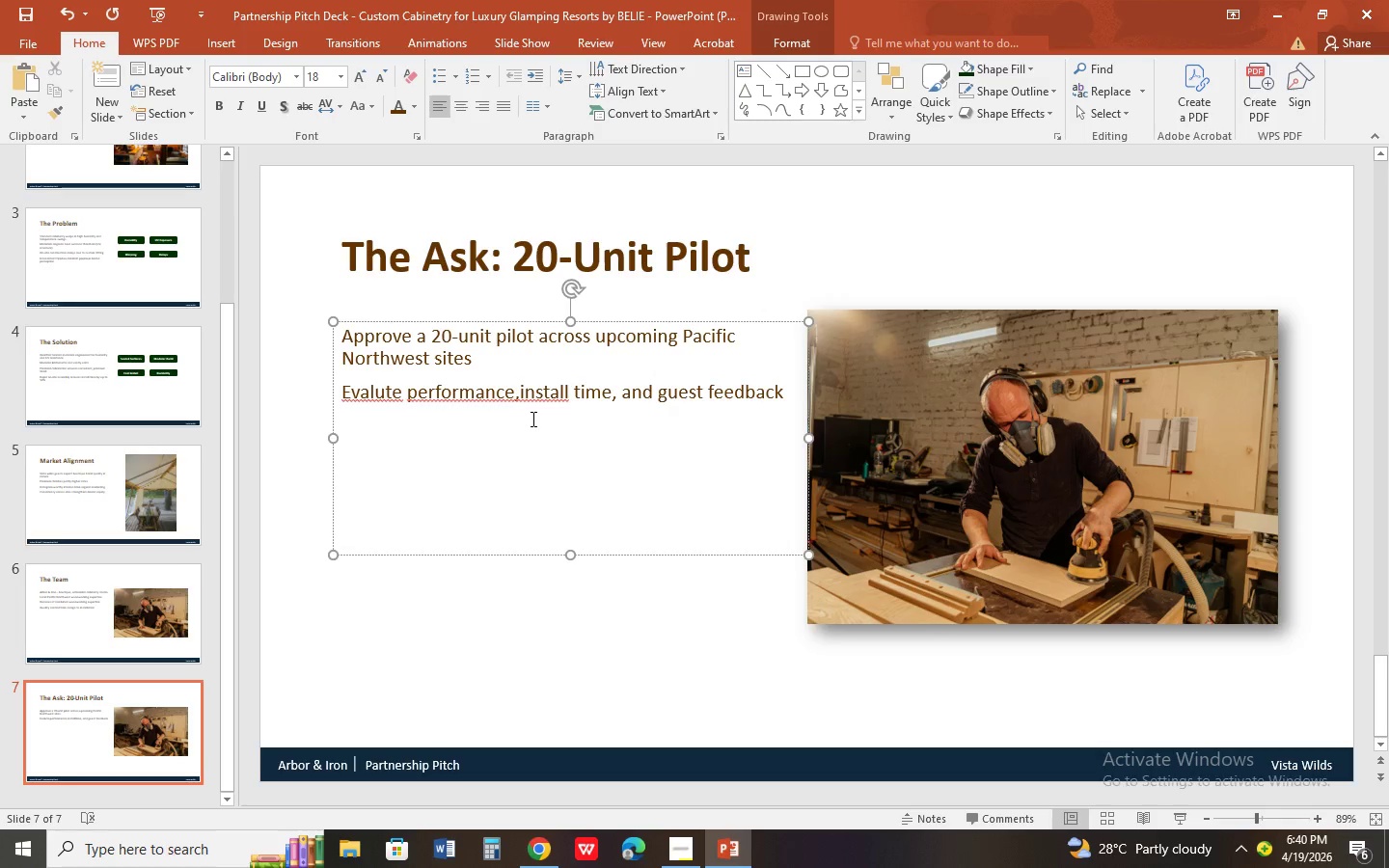 
left_click([520, 397])
 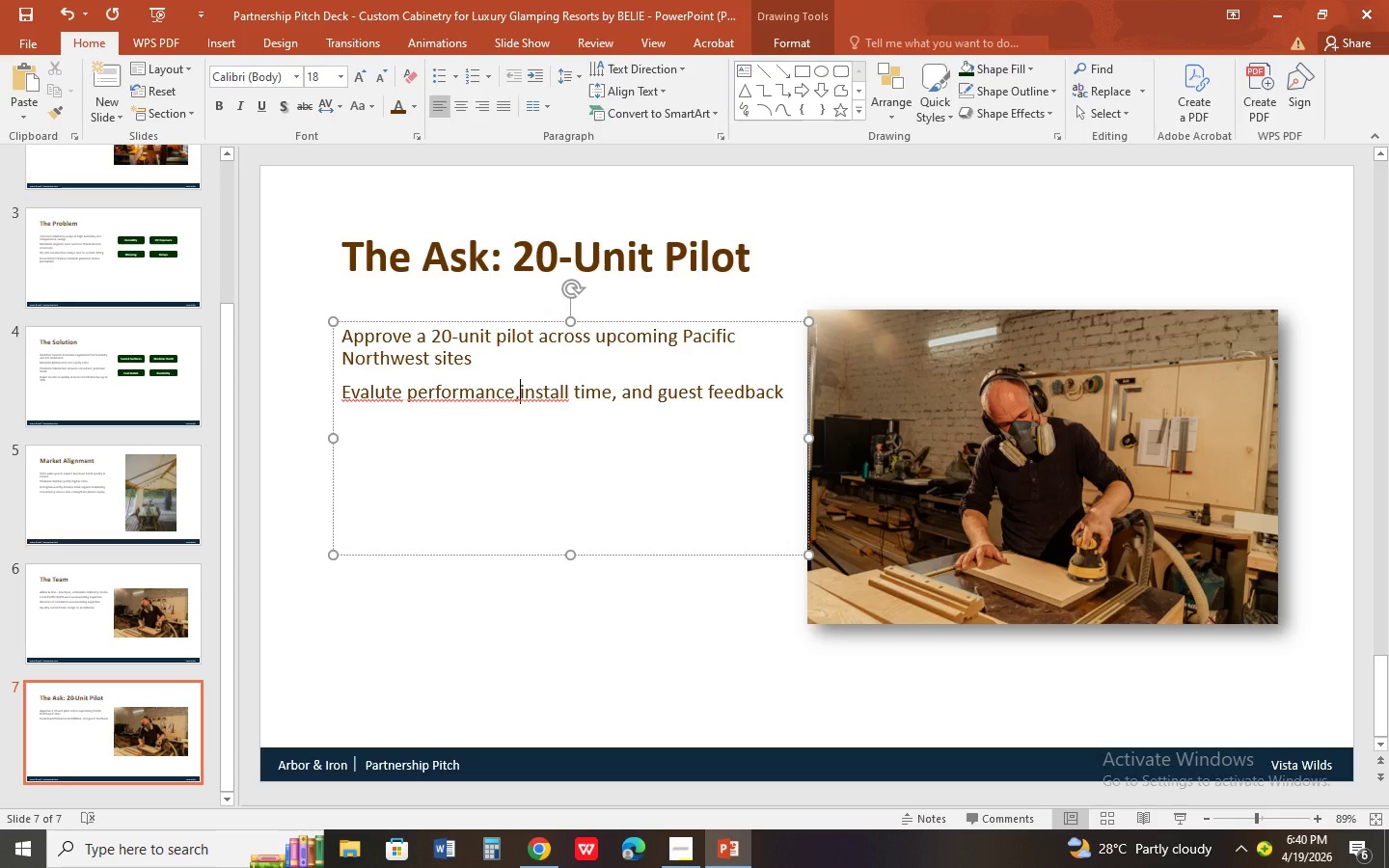 
key(Space)
 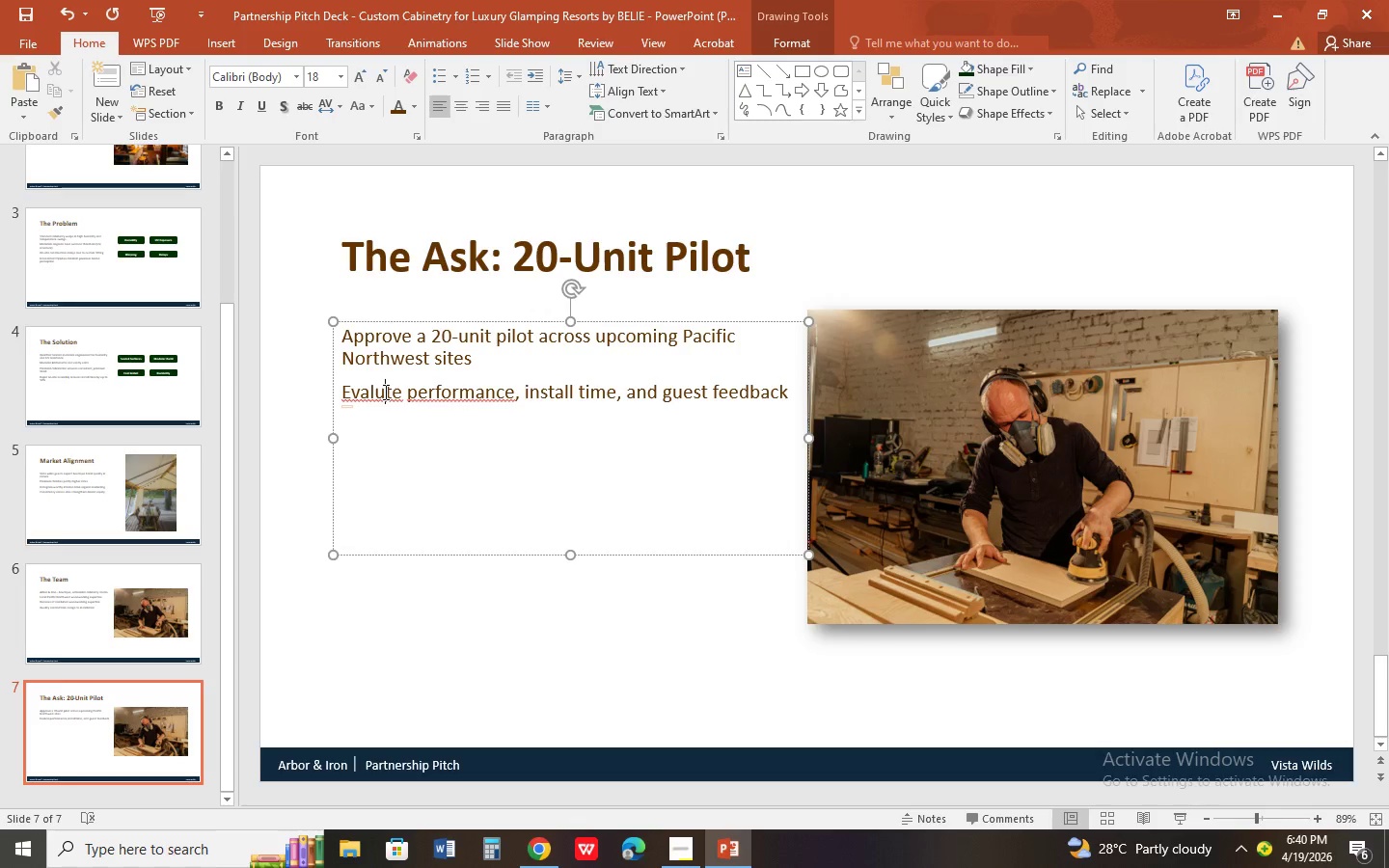 
key(A)
 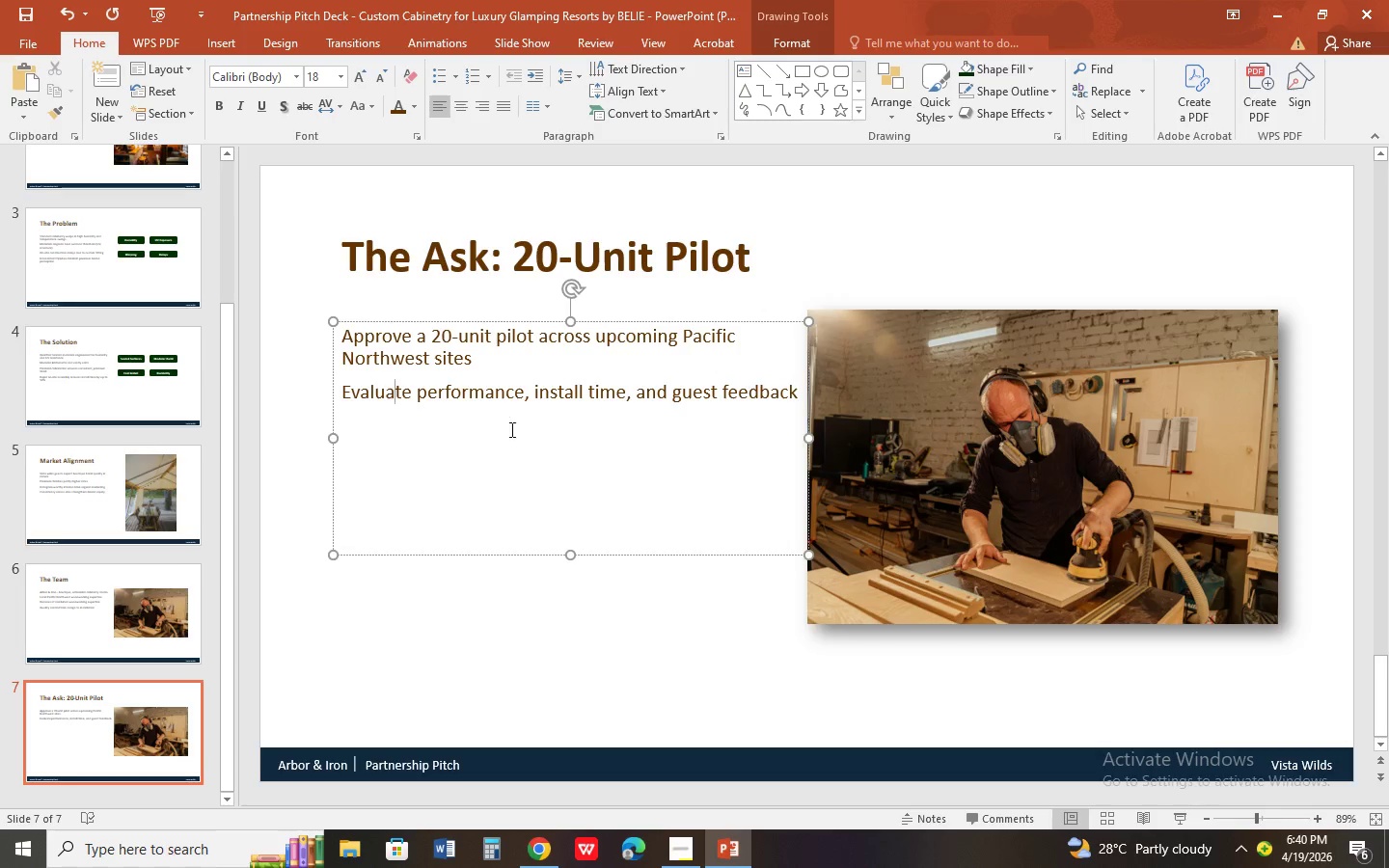 
left_click([509, 434])
 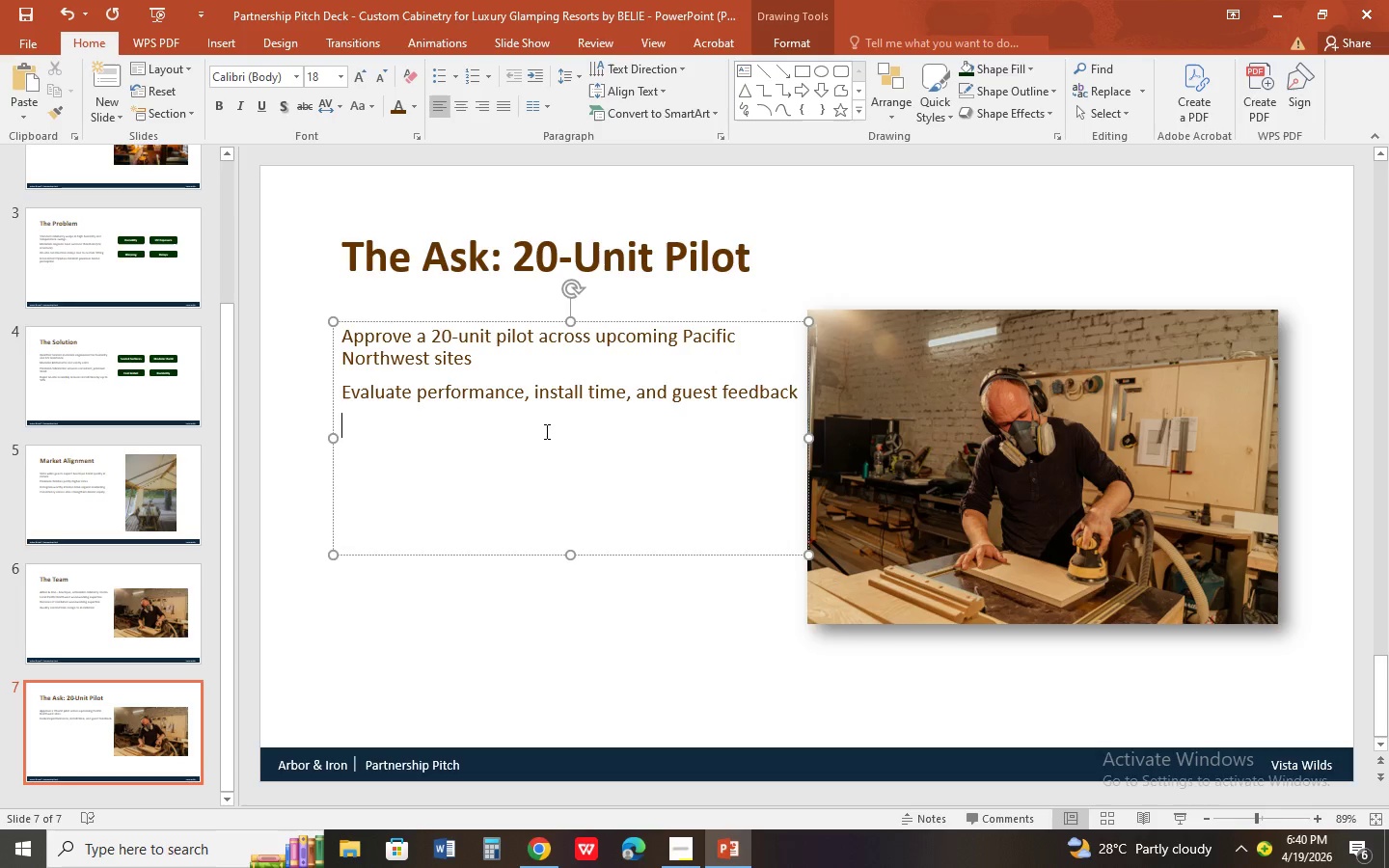 
type(path to exclusive partnership upon successful pilot )
 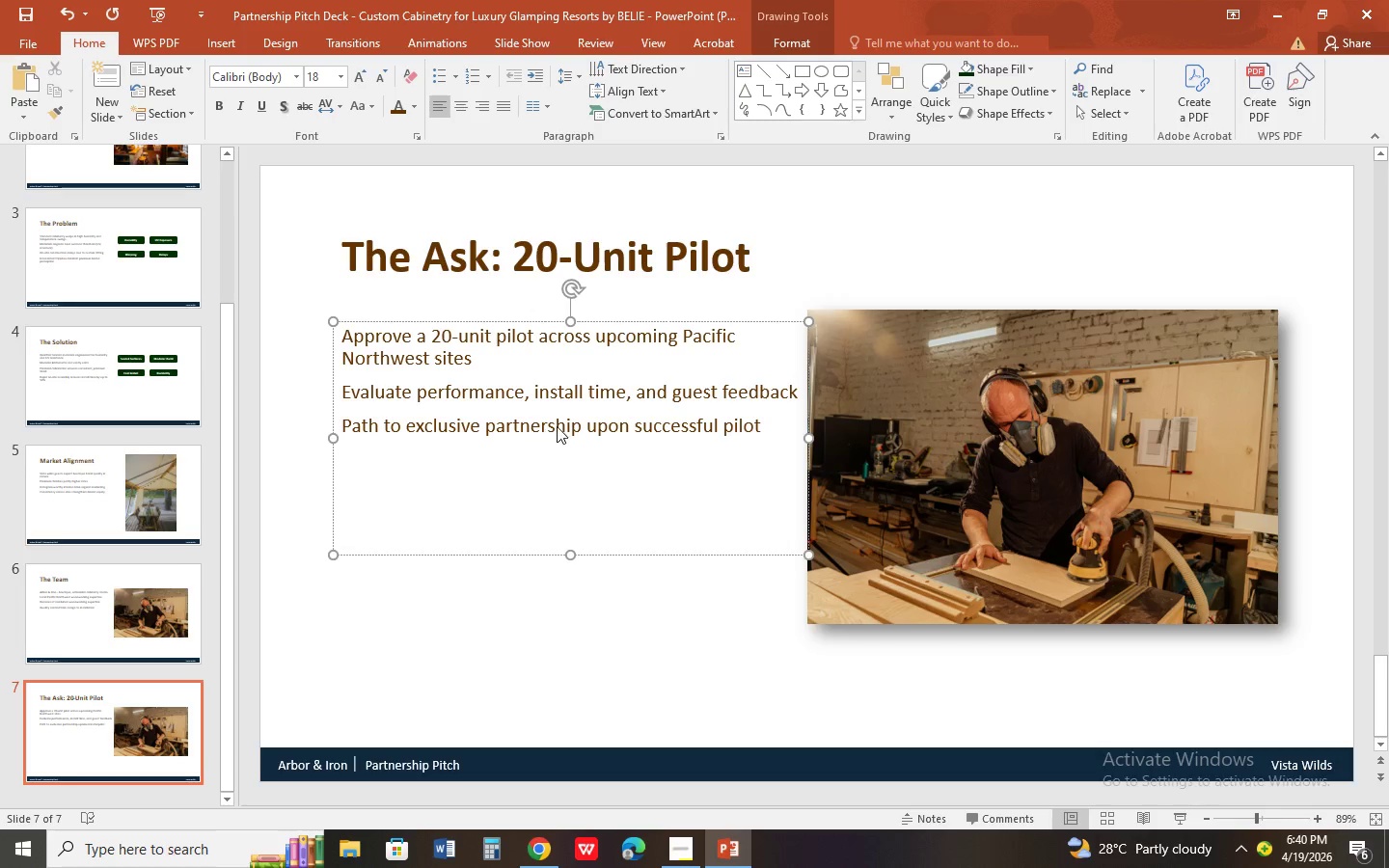 
key(Escape)
 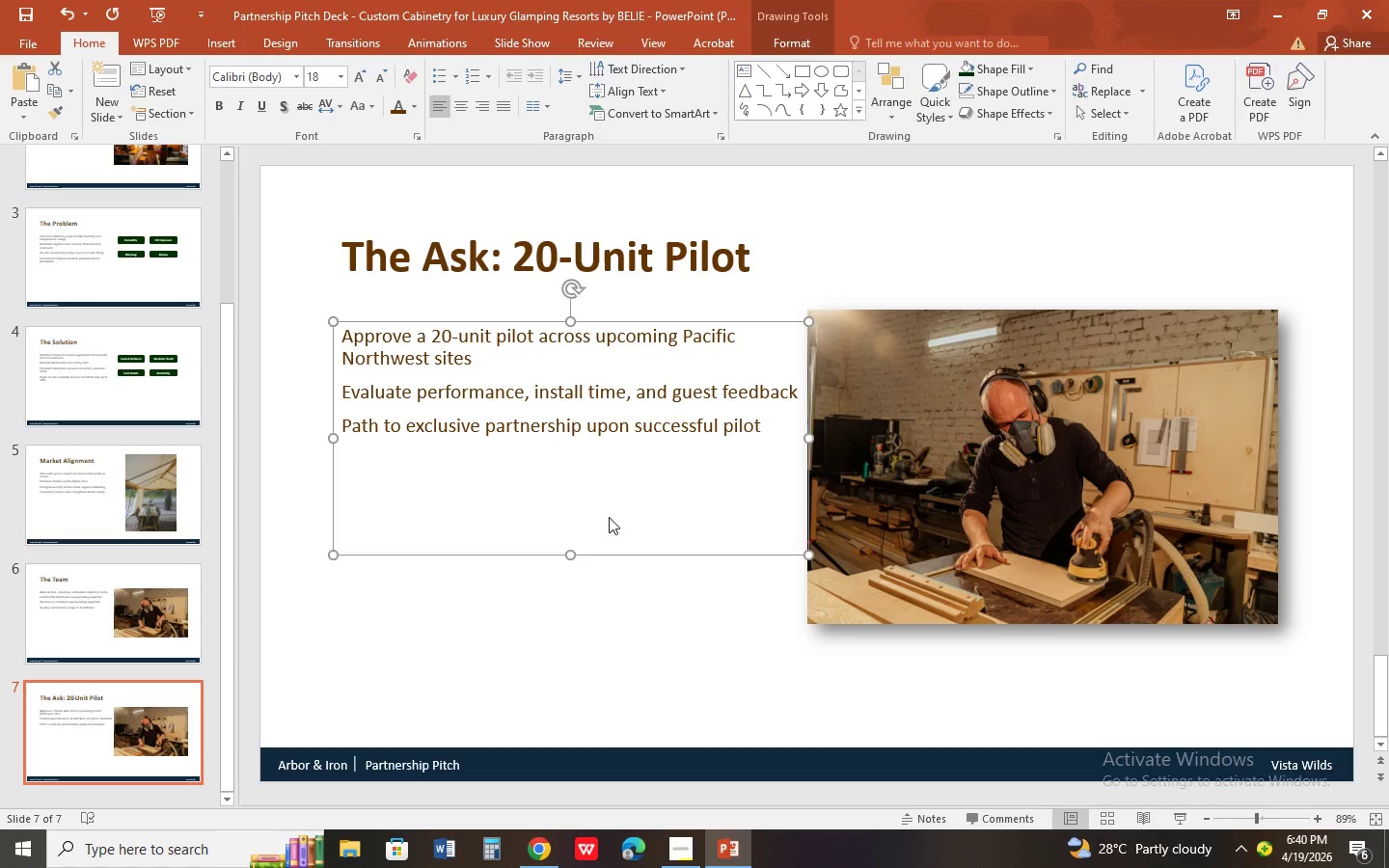 
key(Escape)
 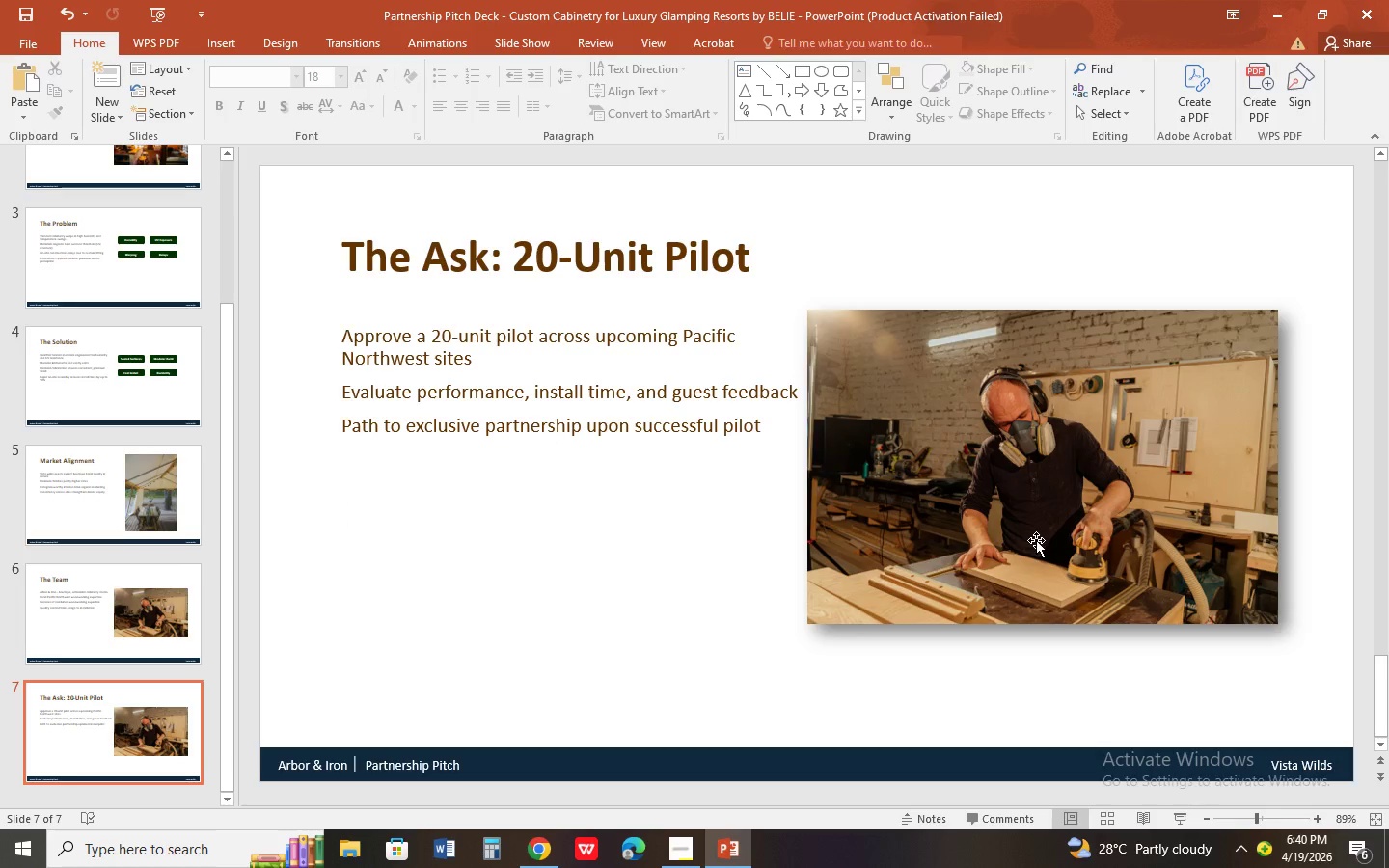 
left_click([1036, 540])
 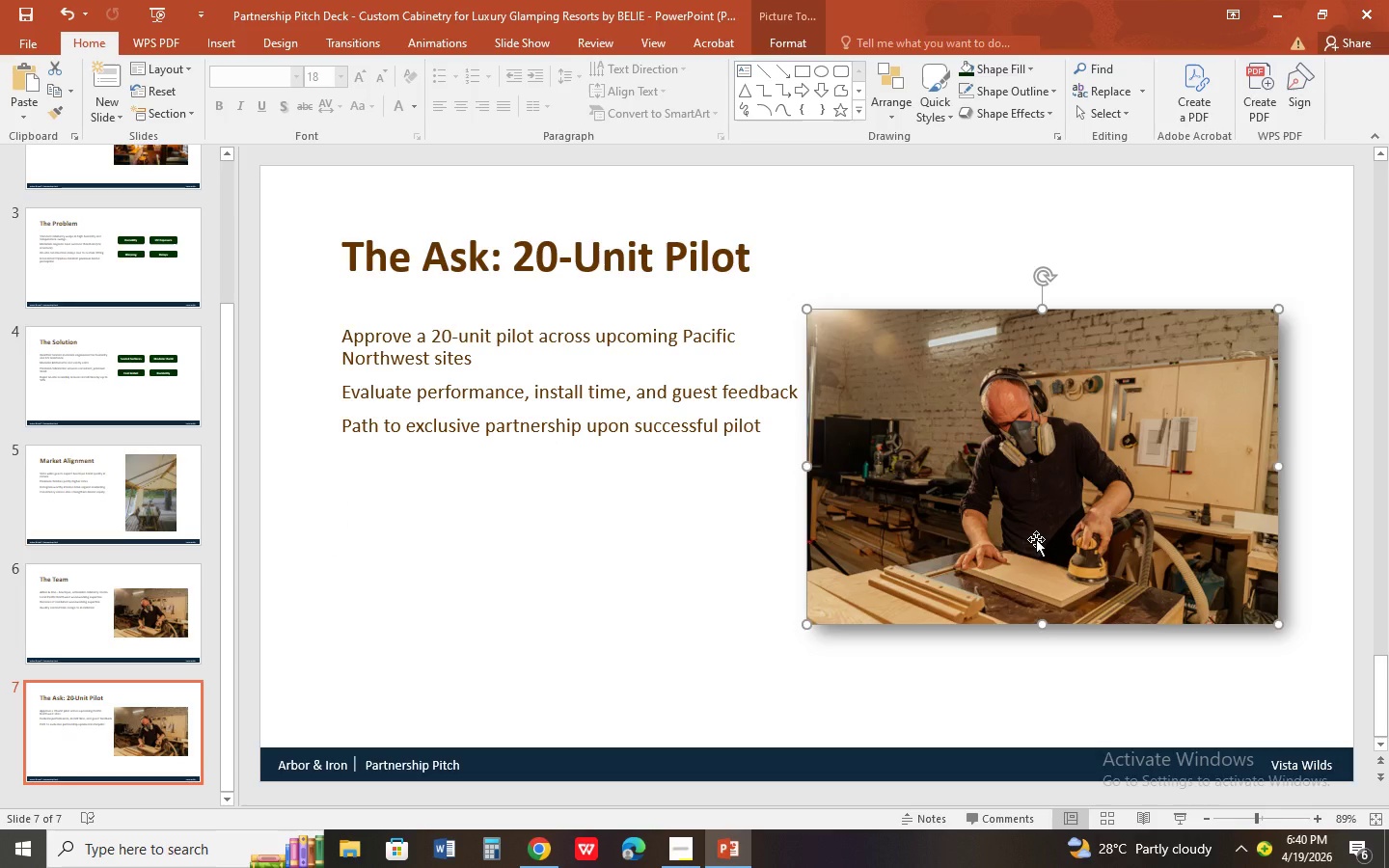 
key(Delete)
 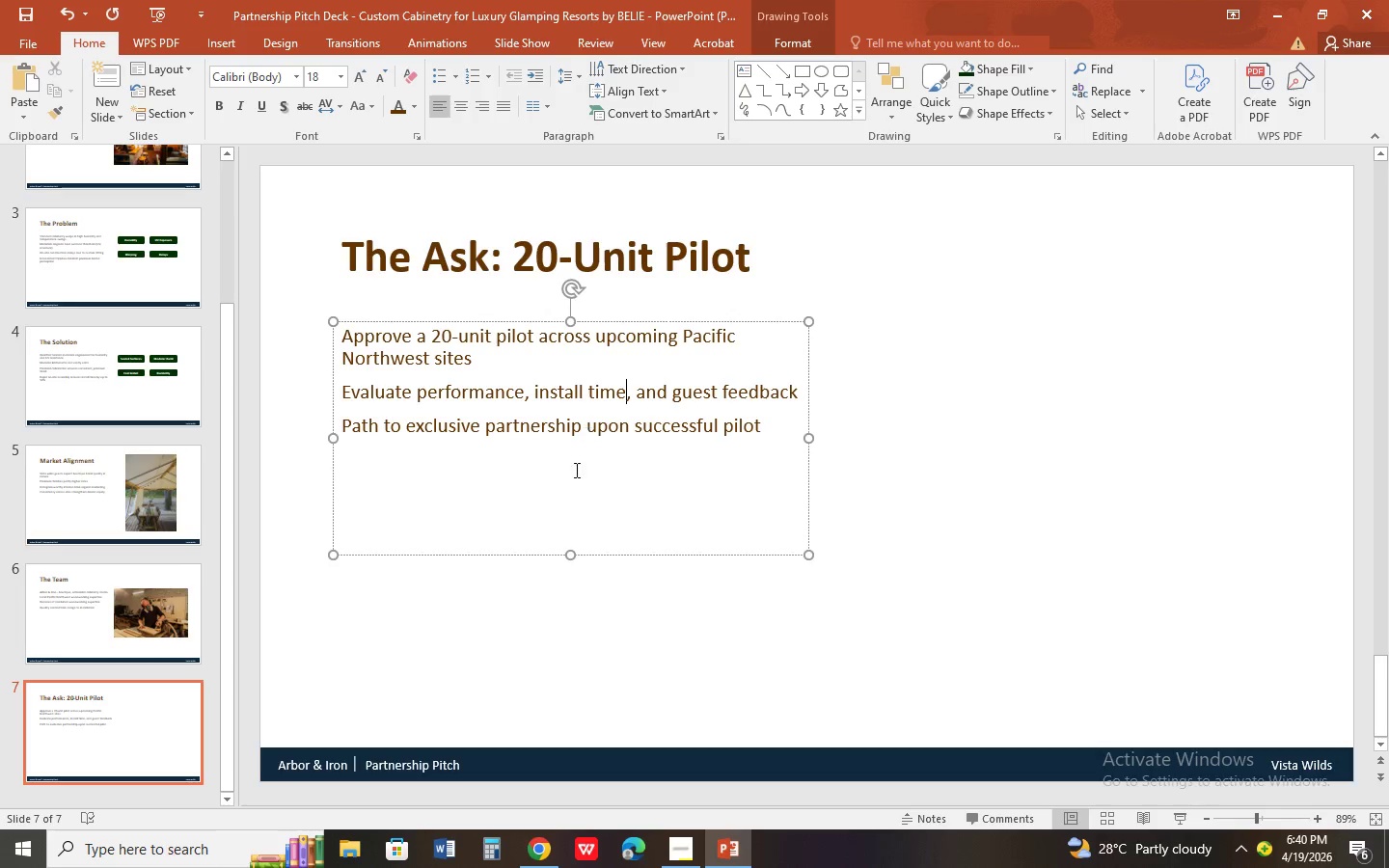 
left_click_drag(start_coordinate=[573, 556], to_coordinate=[613, 452])
 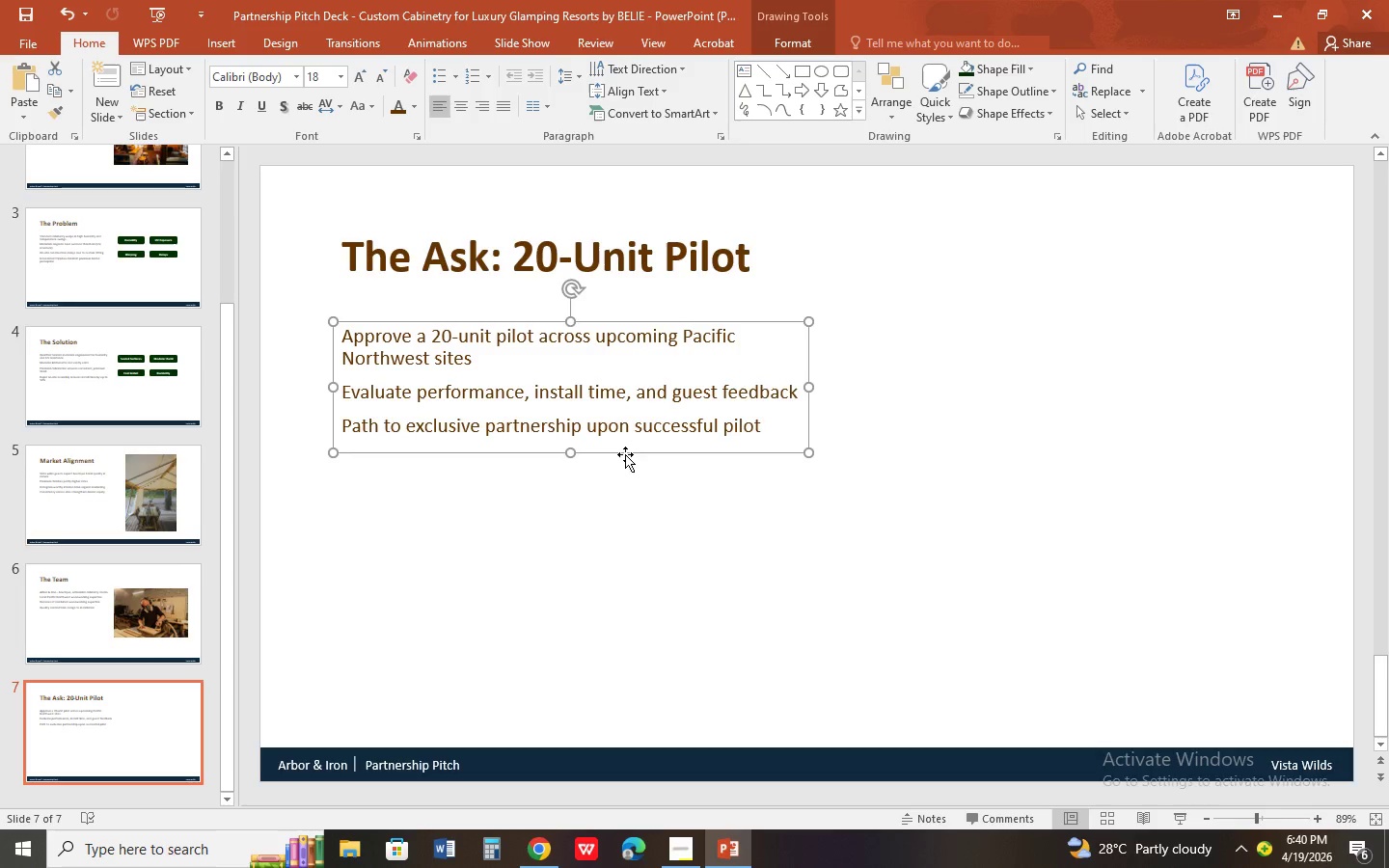 
left_click_drag(start_coordinate=[625, 454], to_coordinate=[630, 431])
 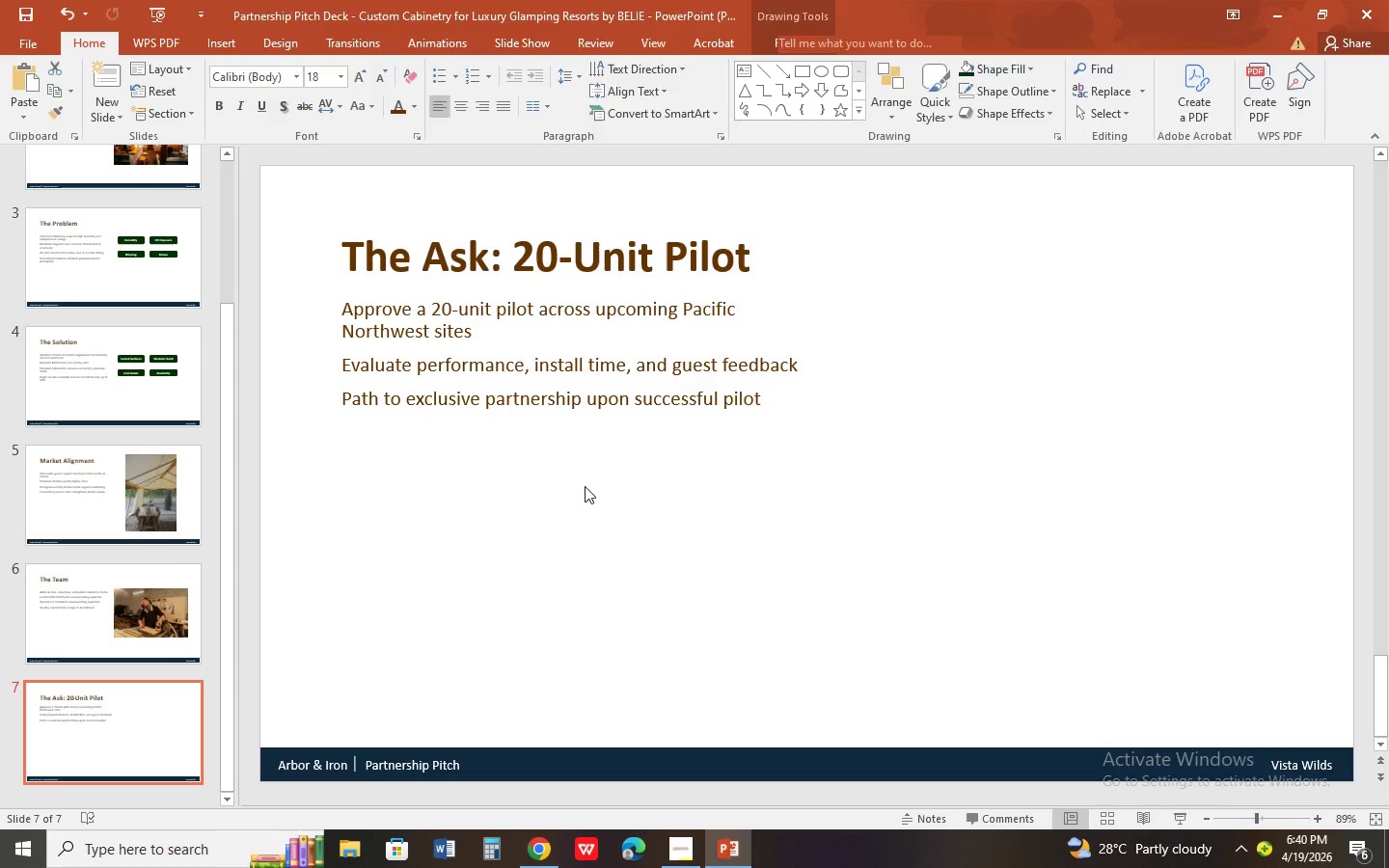 
key(Escape)
 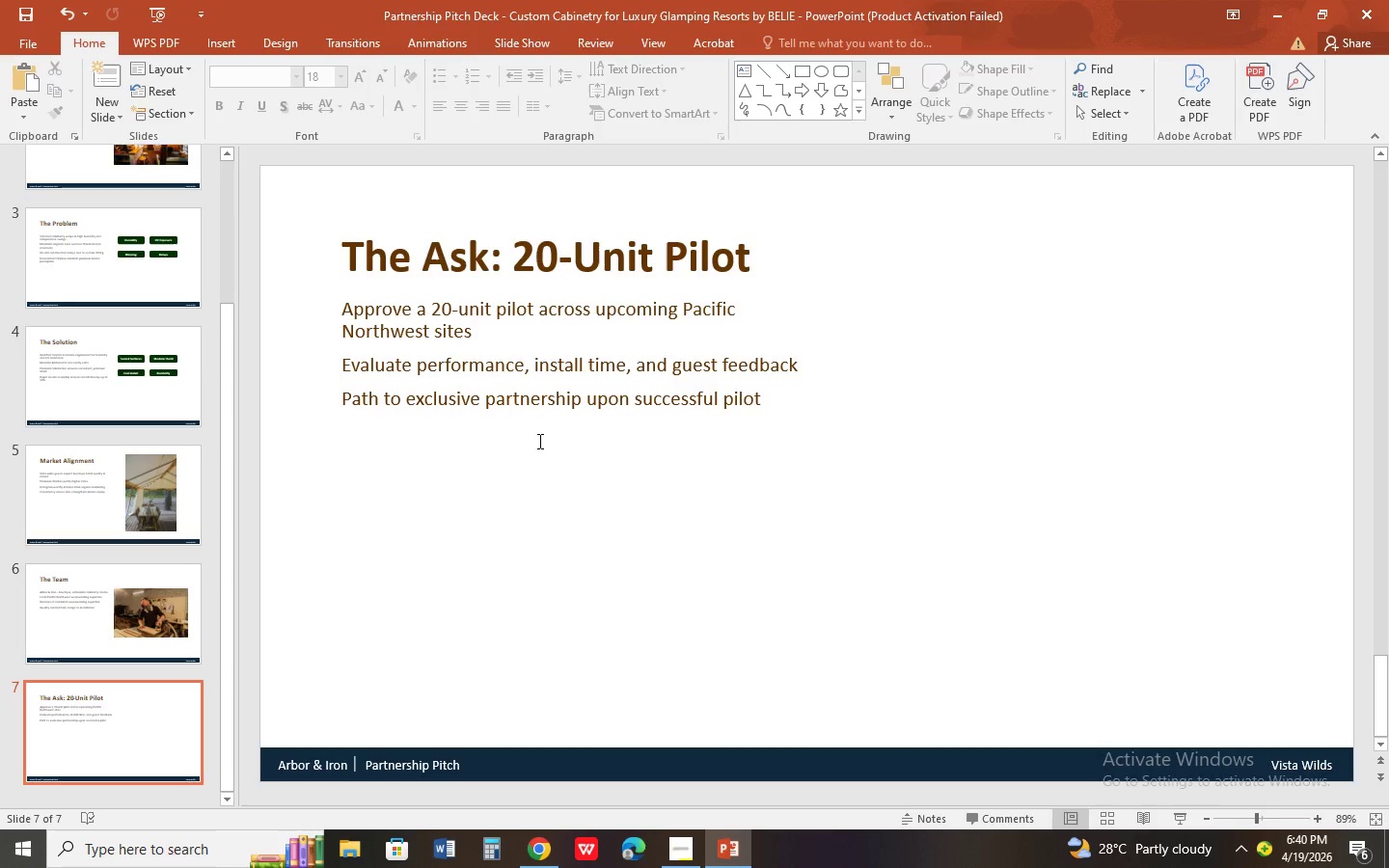 
key(Escape)
 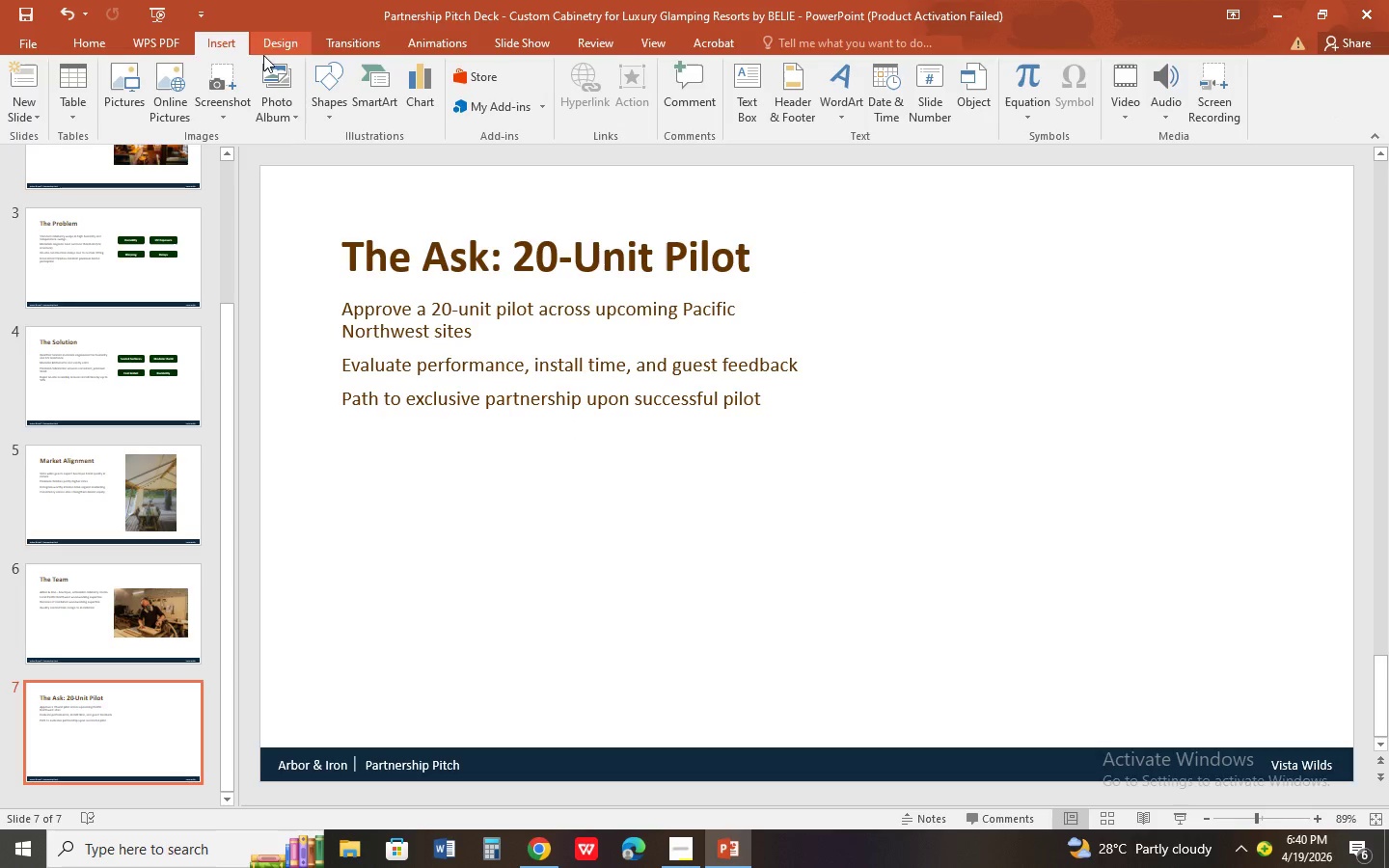 
mouse_move([385, 82])
 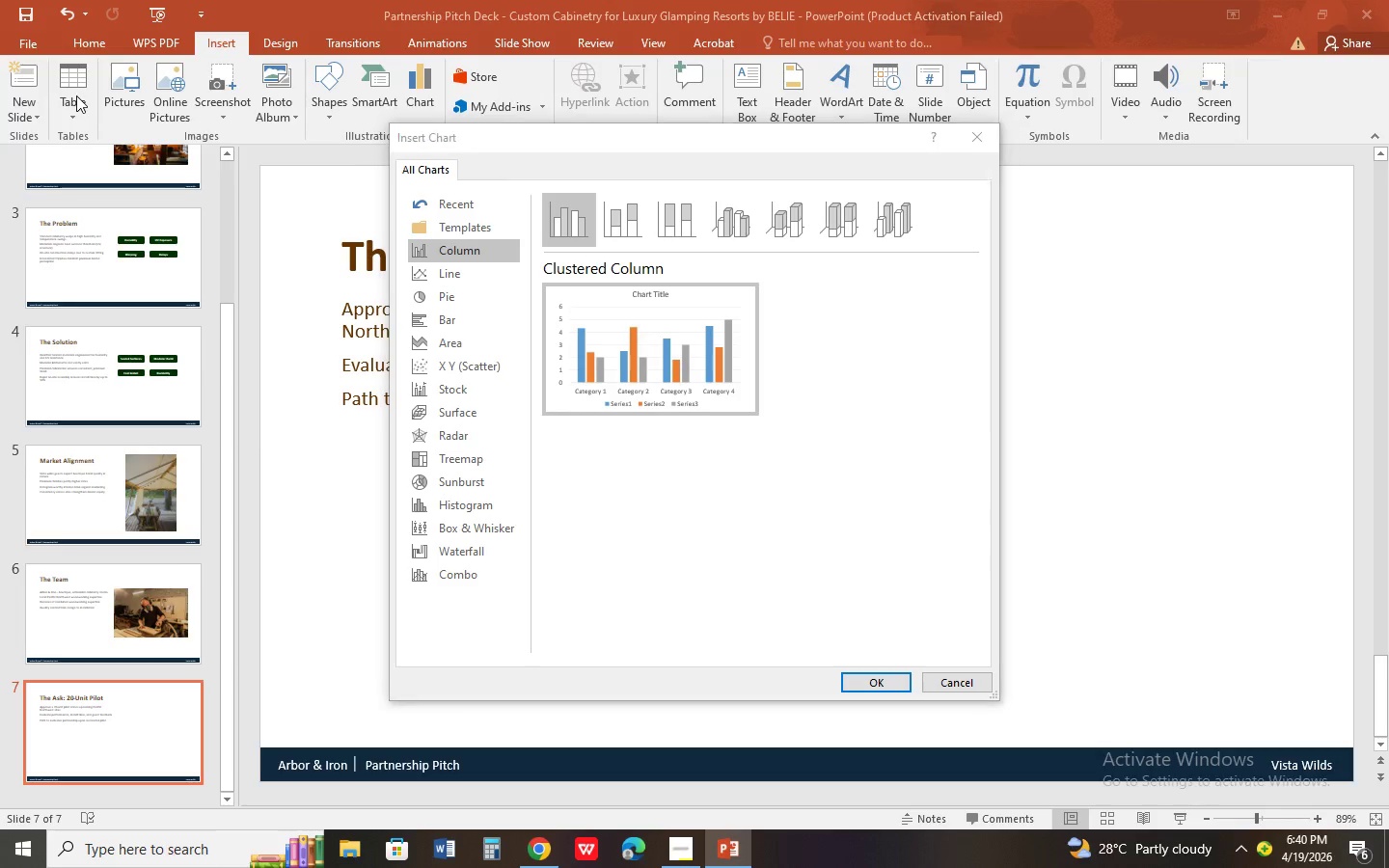 
double_click([79, 108])
 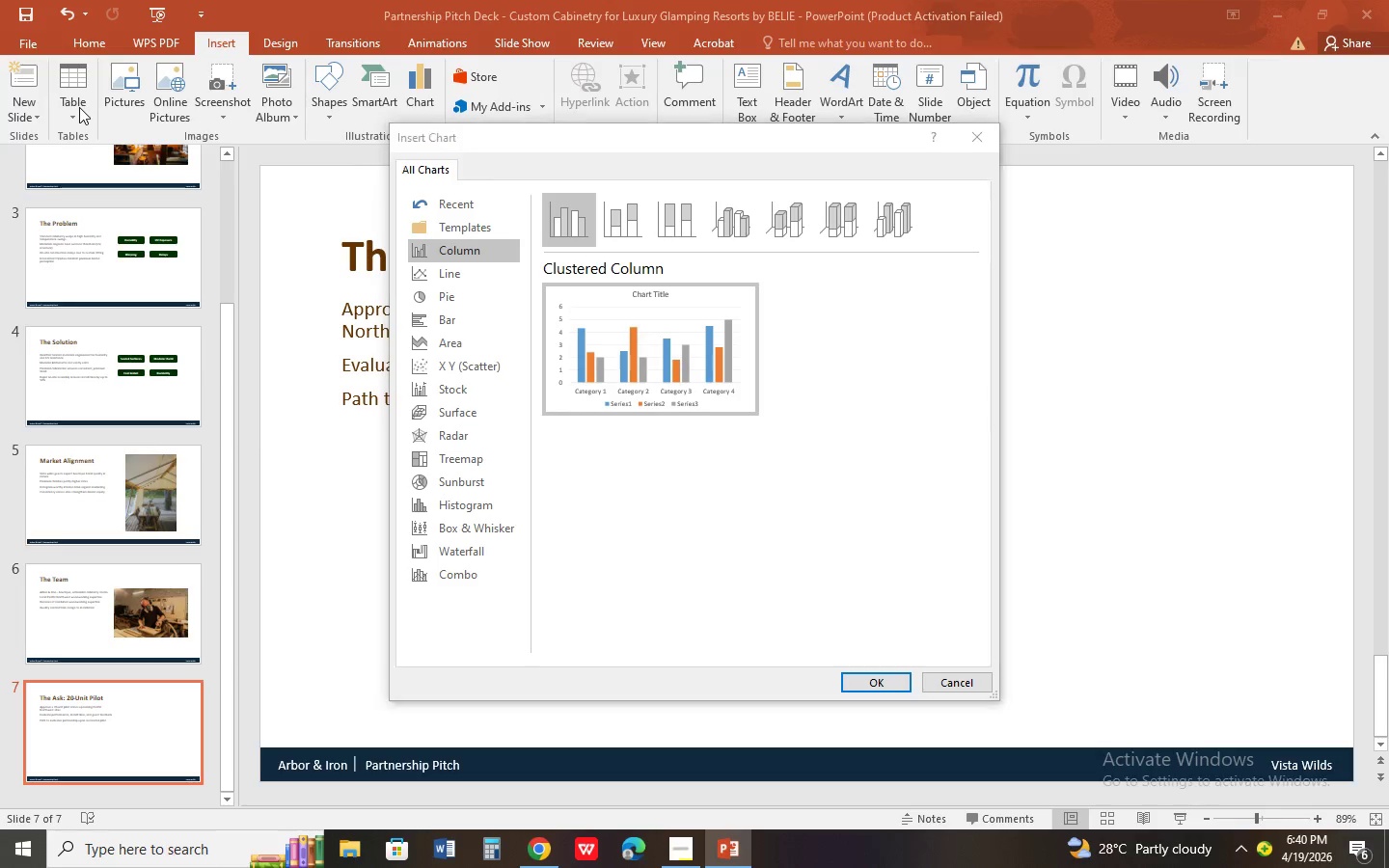 
key(Escape)
 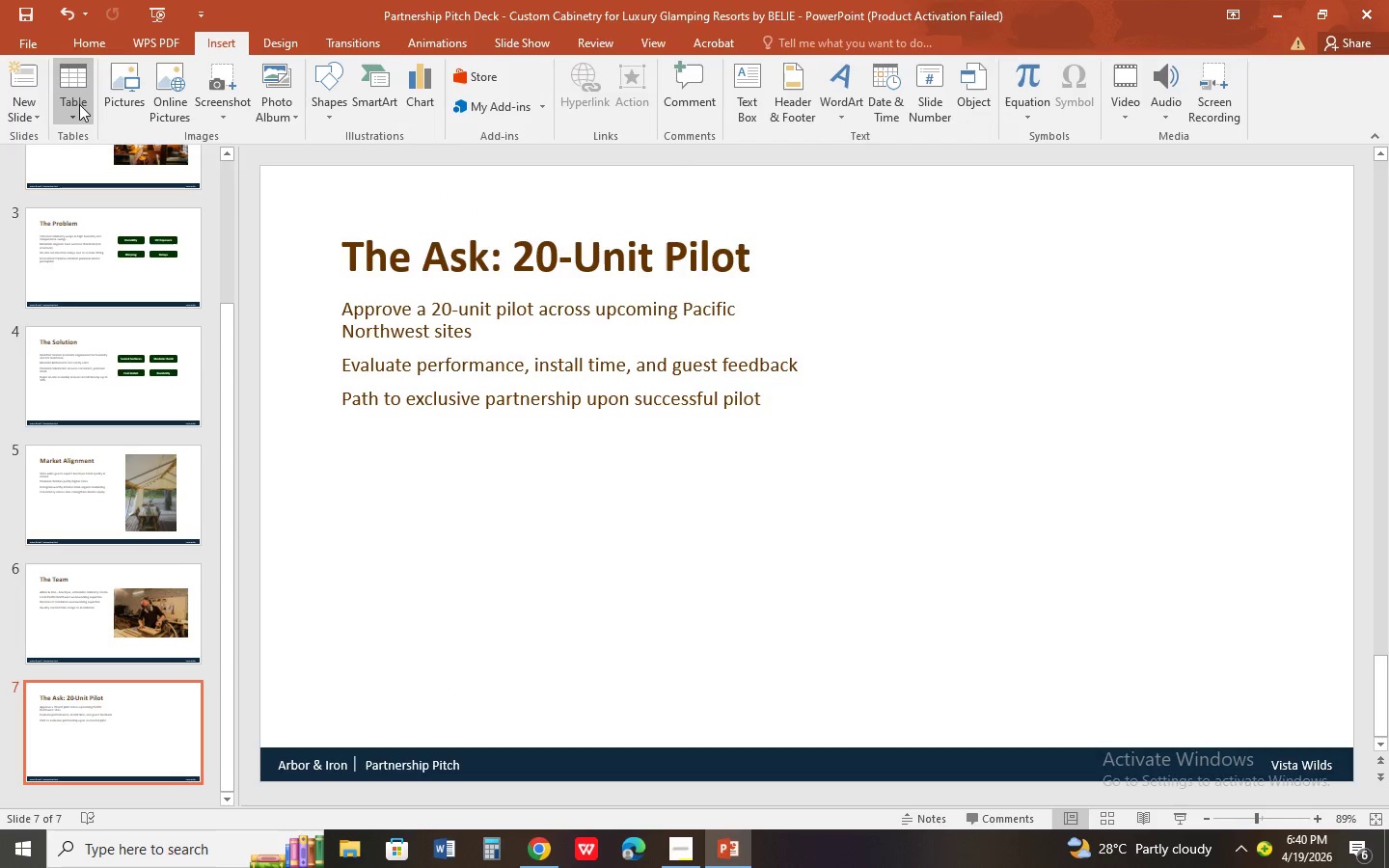 
left_click([79, 104])
 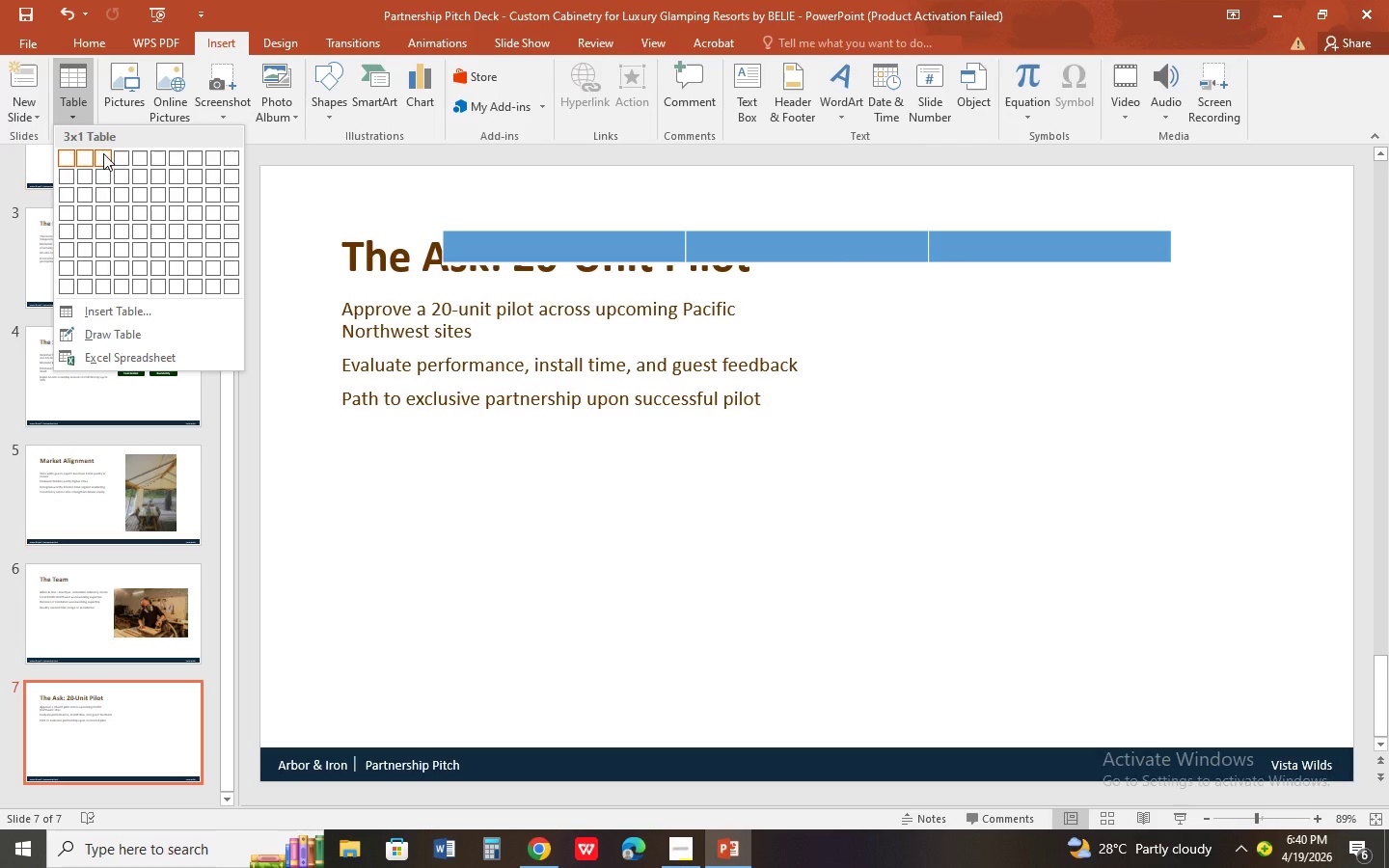 
wait(9.11)
 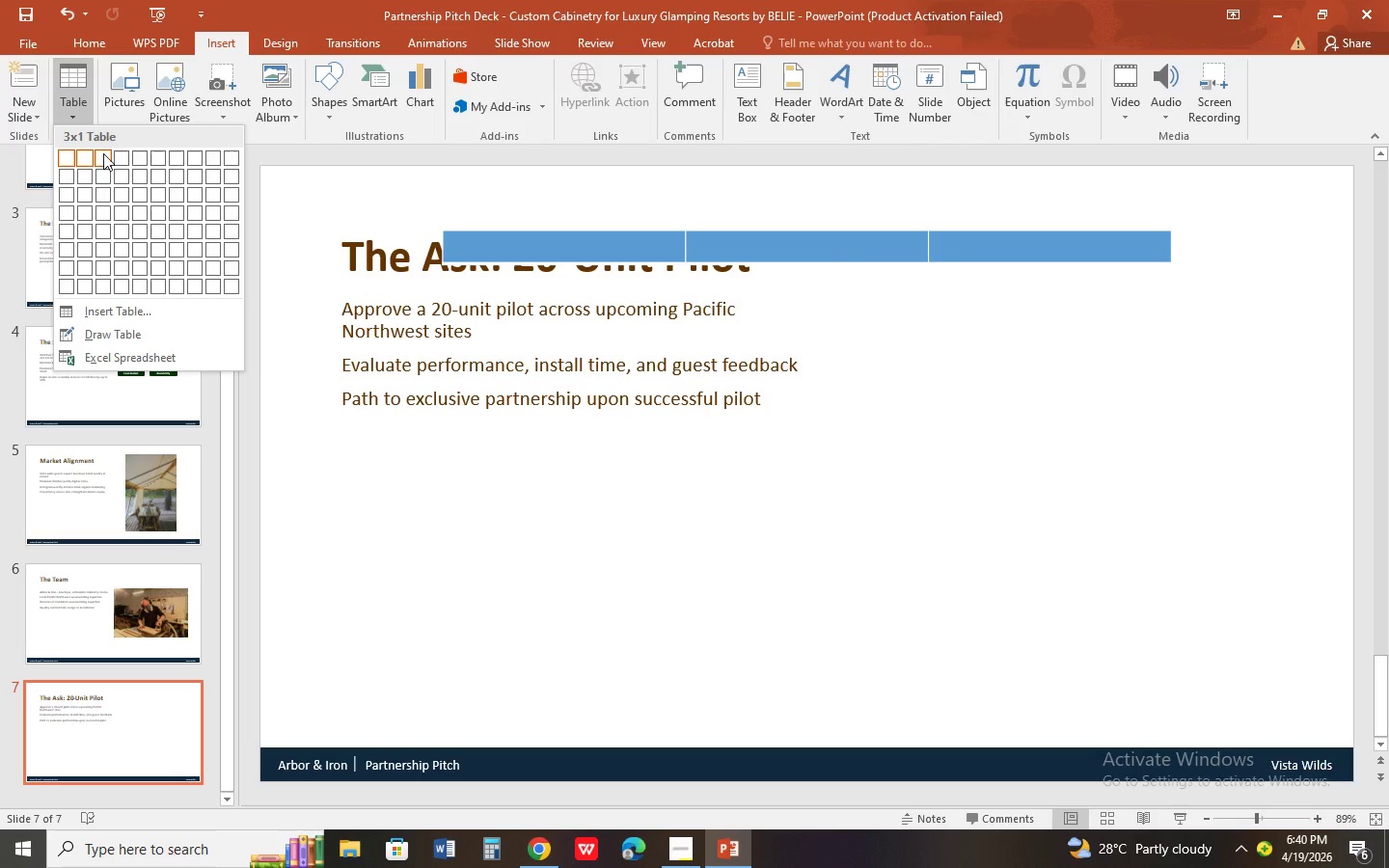 
left_click([102, 226])
 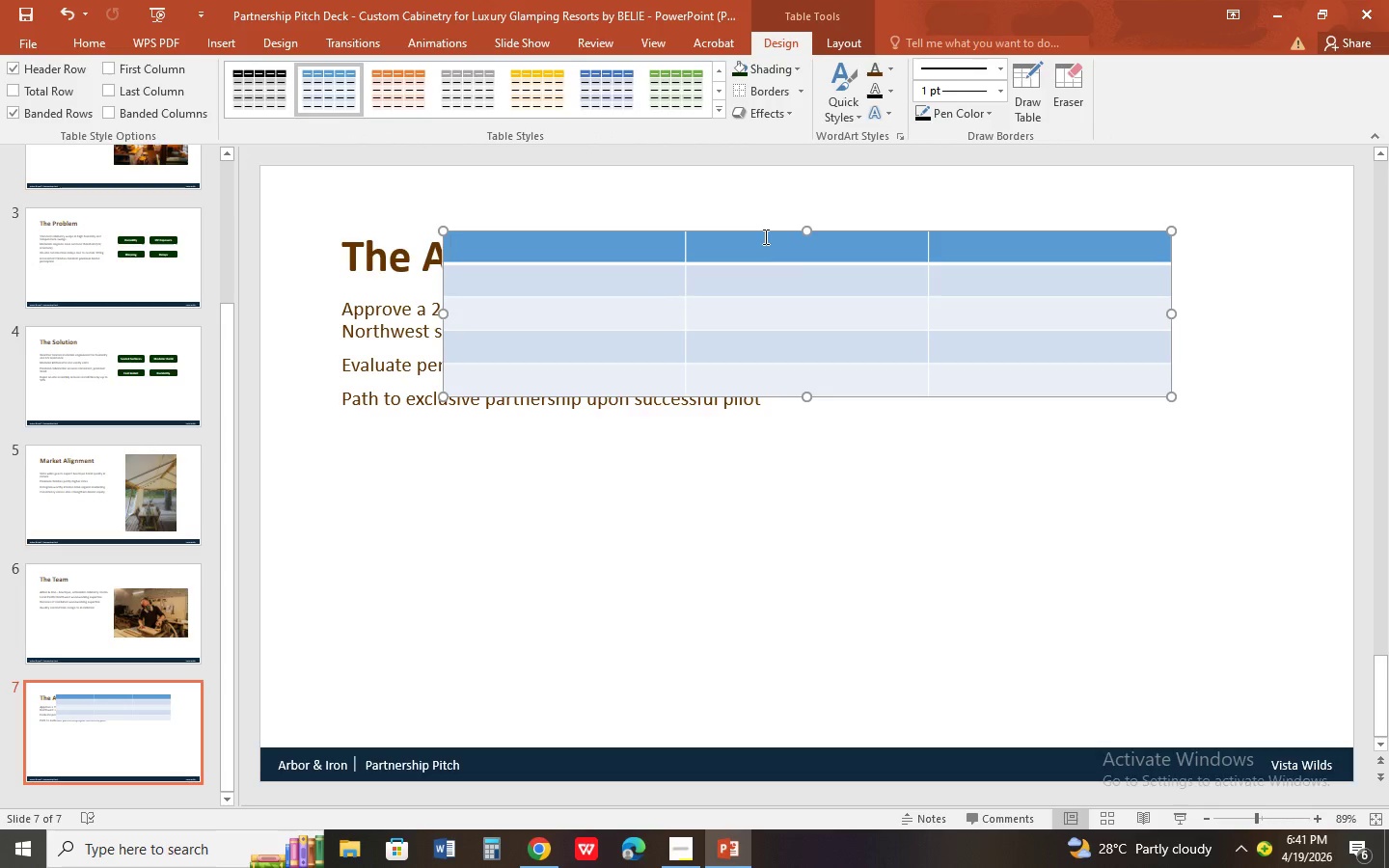 
left_click_drag(start_coordinate=[765, 231], to_coordinate=[665, 445])
 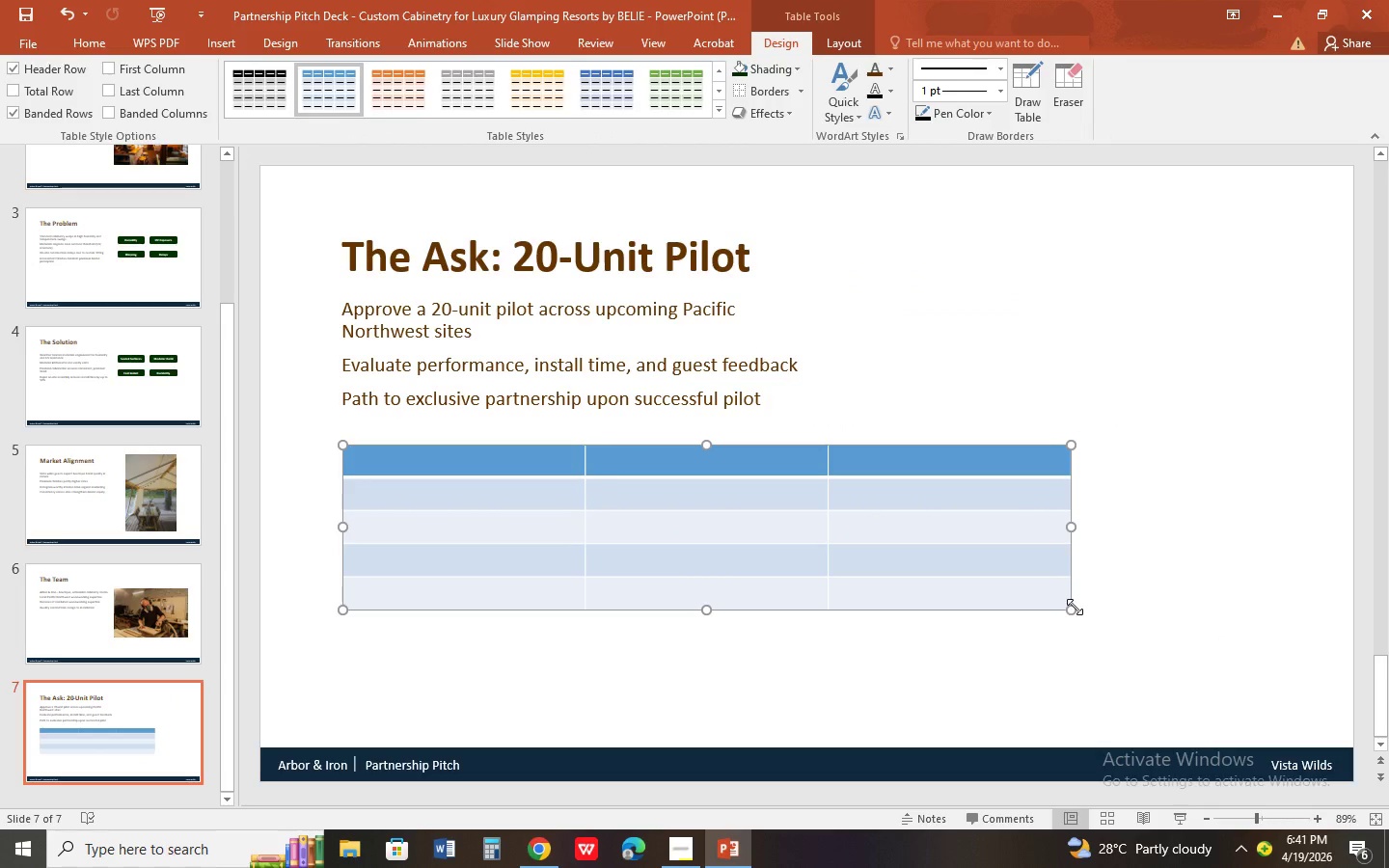 
left_click_drag(start_coordinate=[1075, 607], to_coordinate=[1262, 666])
 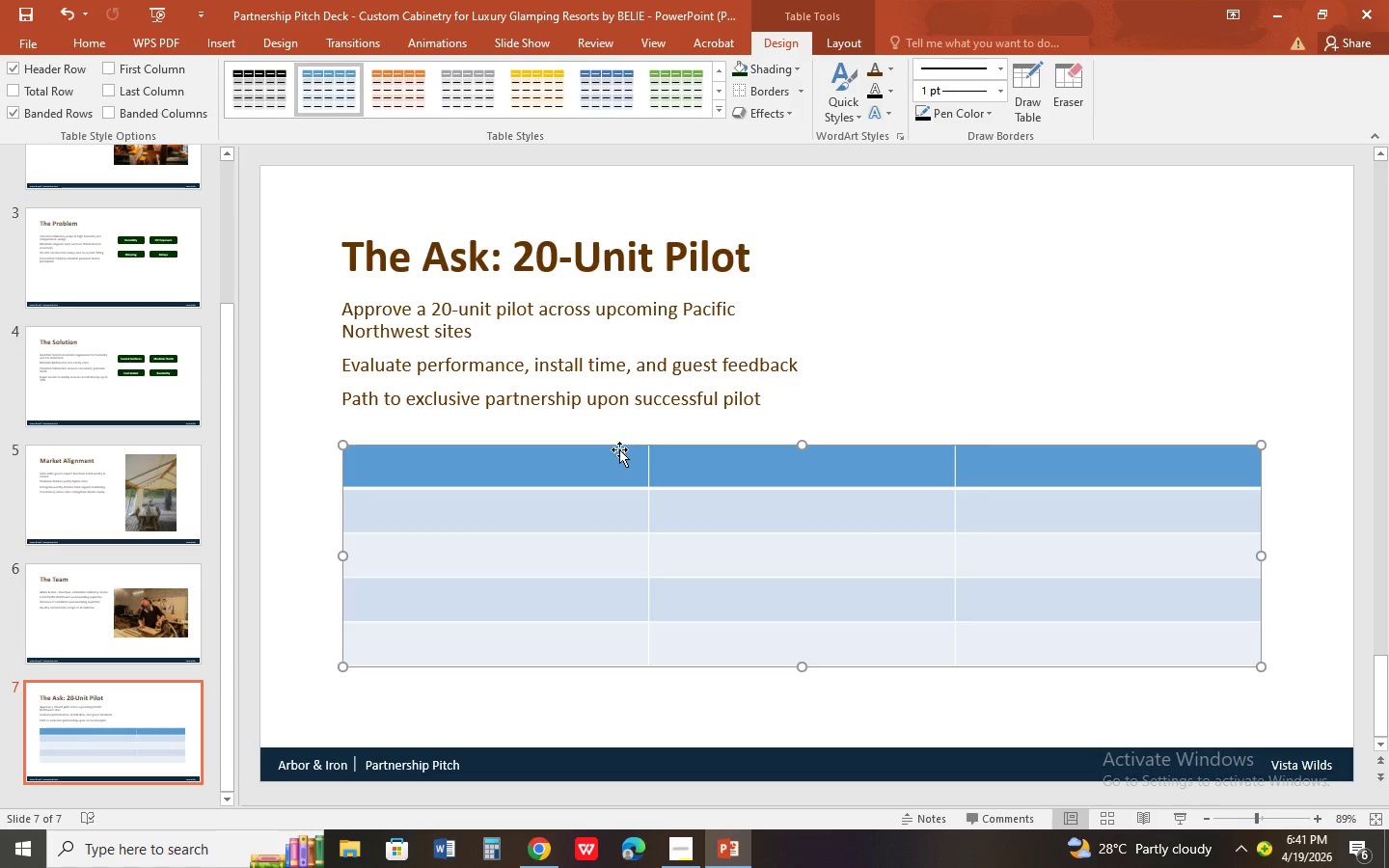 
left_click_drag(start_coordinate=[627, 463], to_coordinate=[998, 462])
 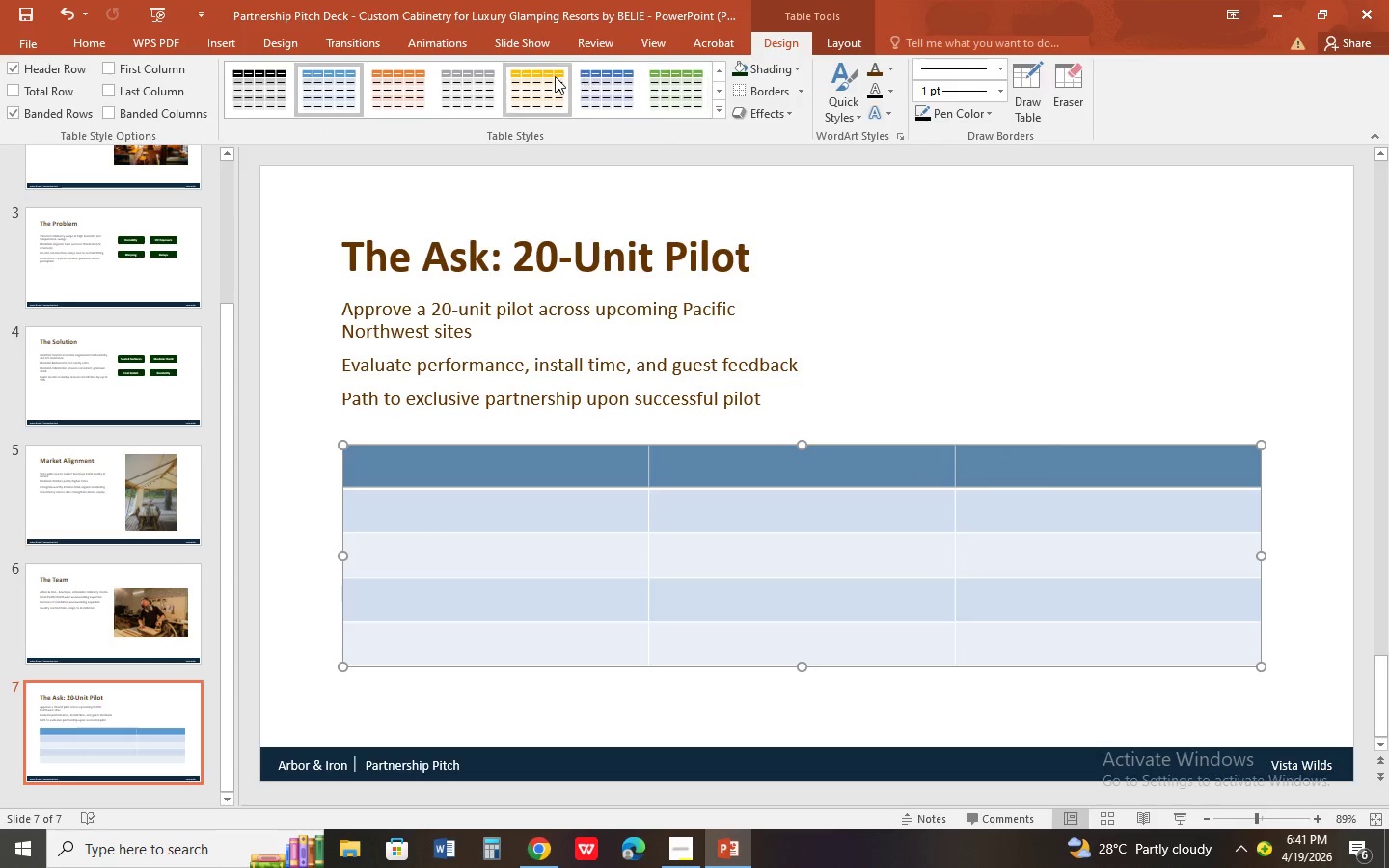 
left_click([599, 83])
 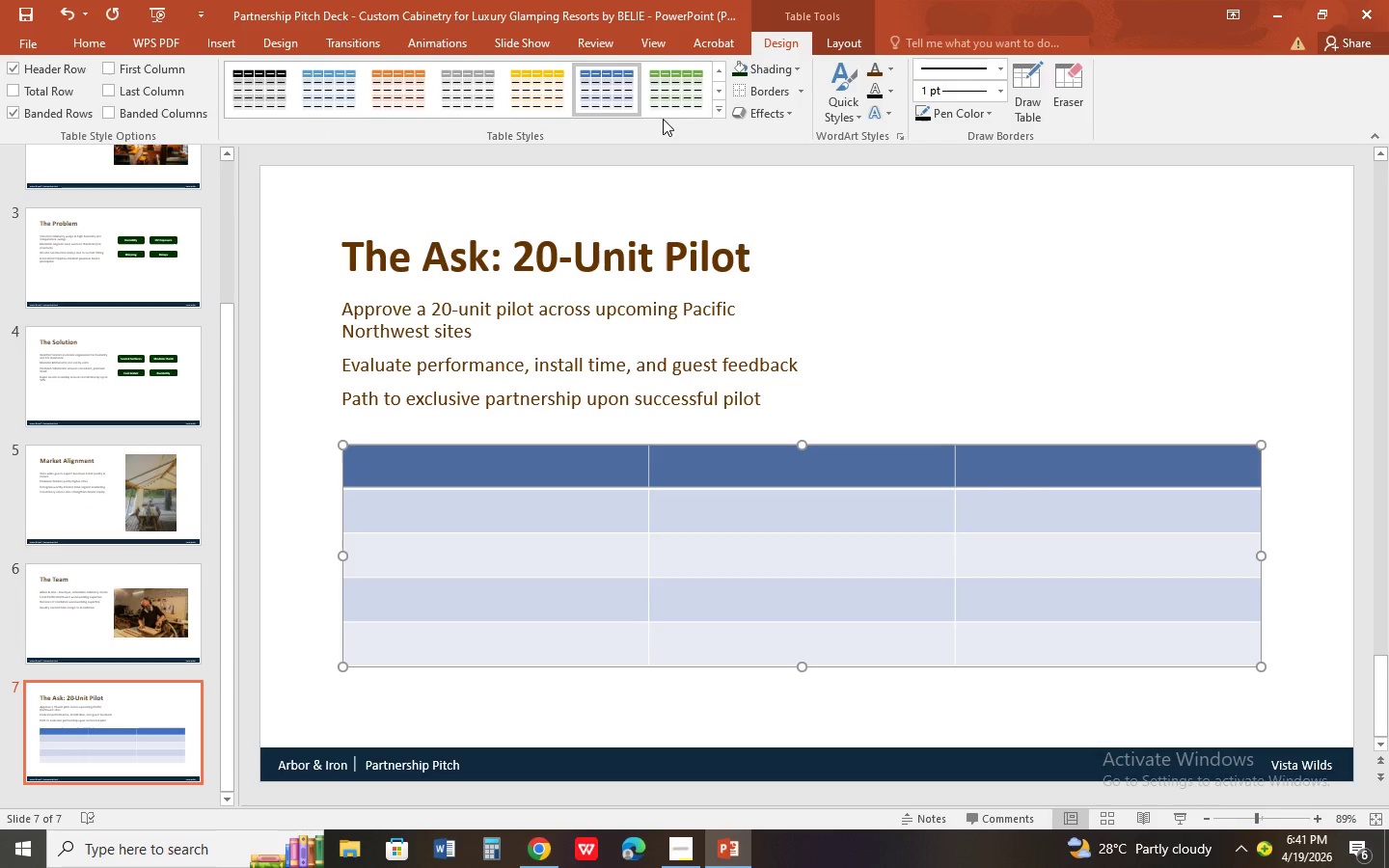 
left_click([718, 117])
 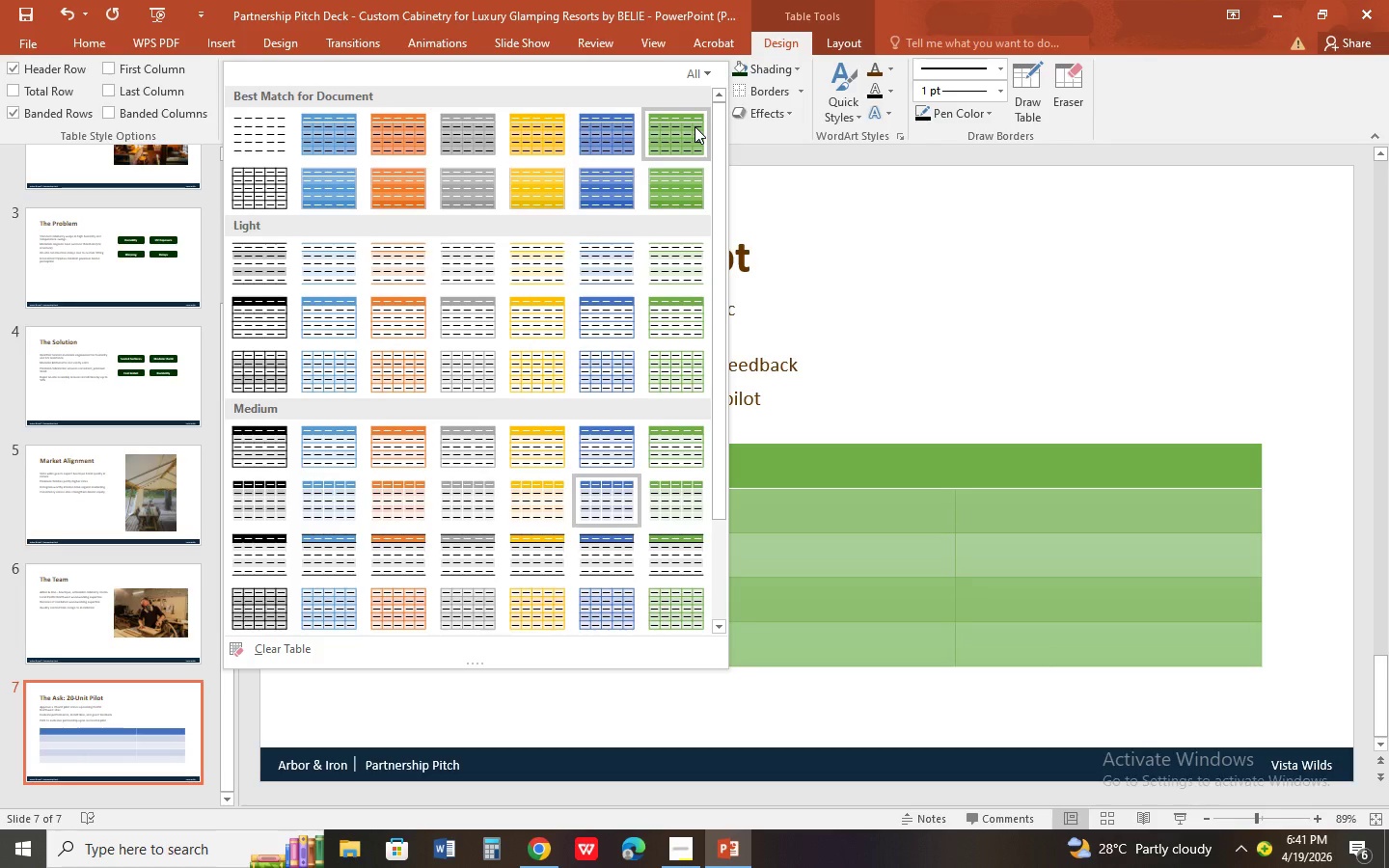 
wait(7.28)
 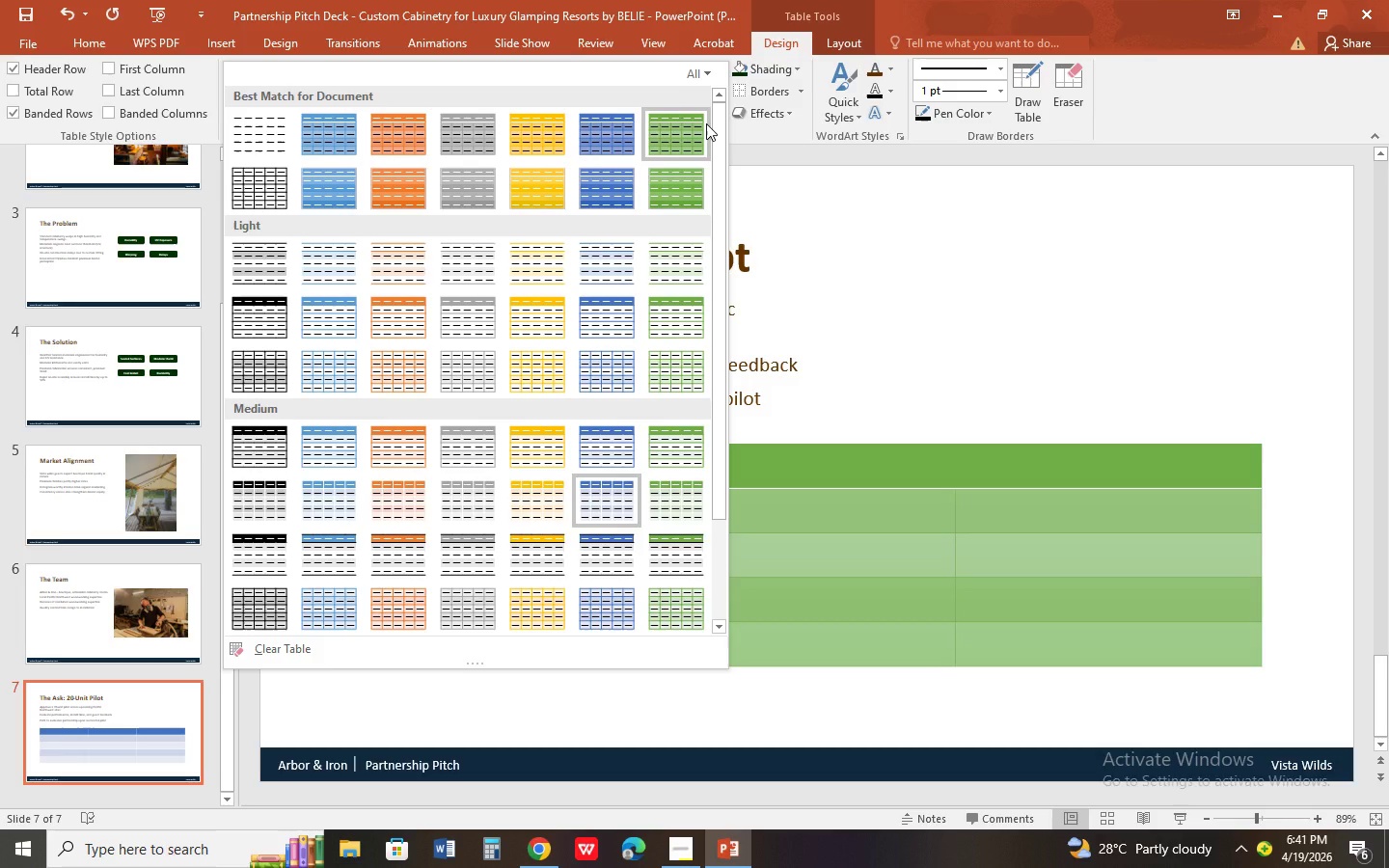 
left_click([719, 95])
 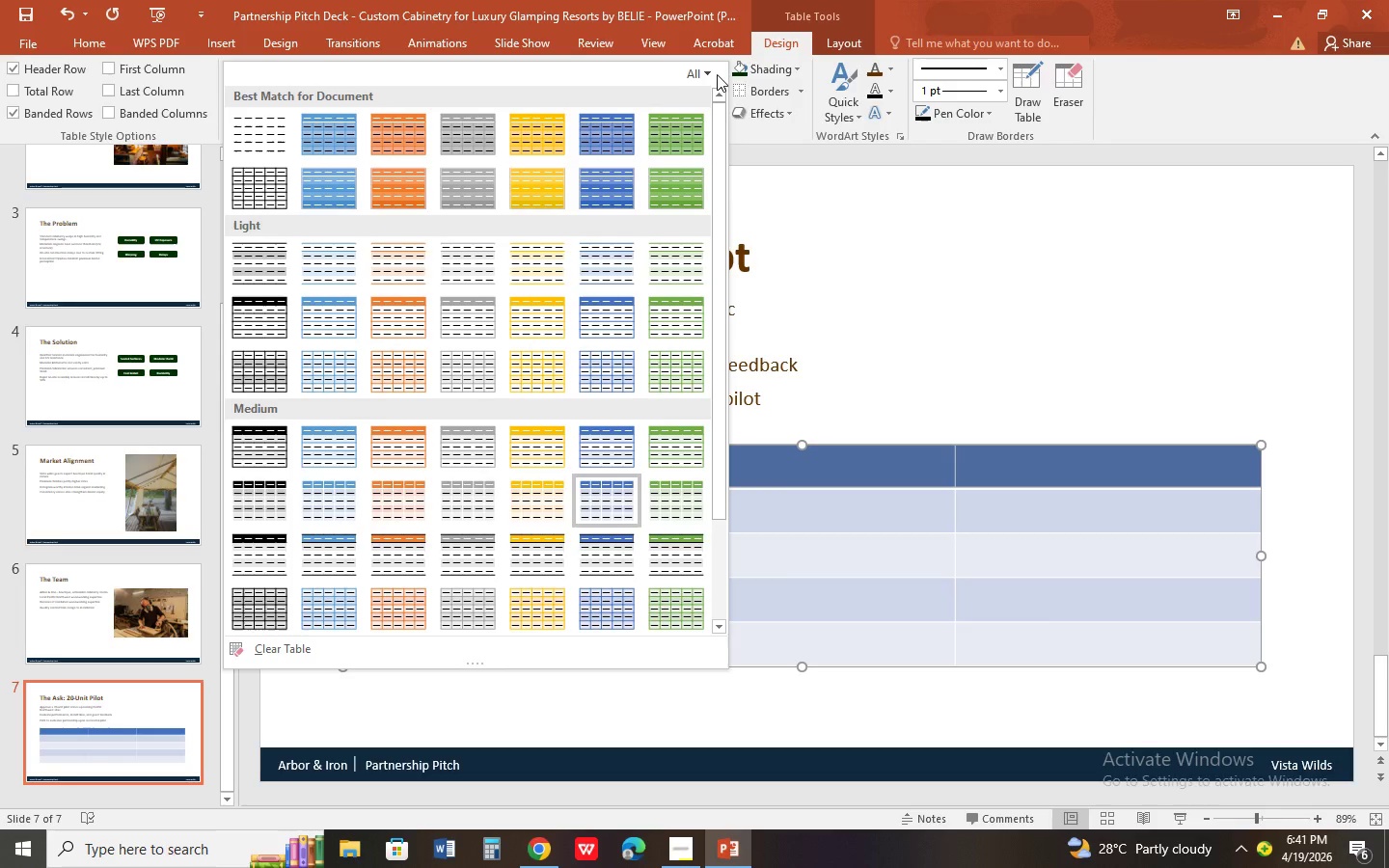 
left_click([717, 74])
 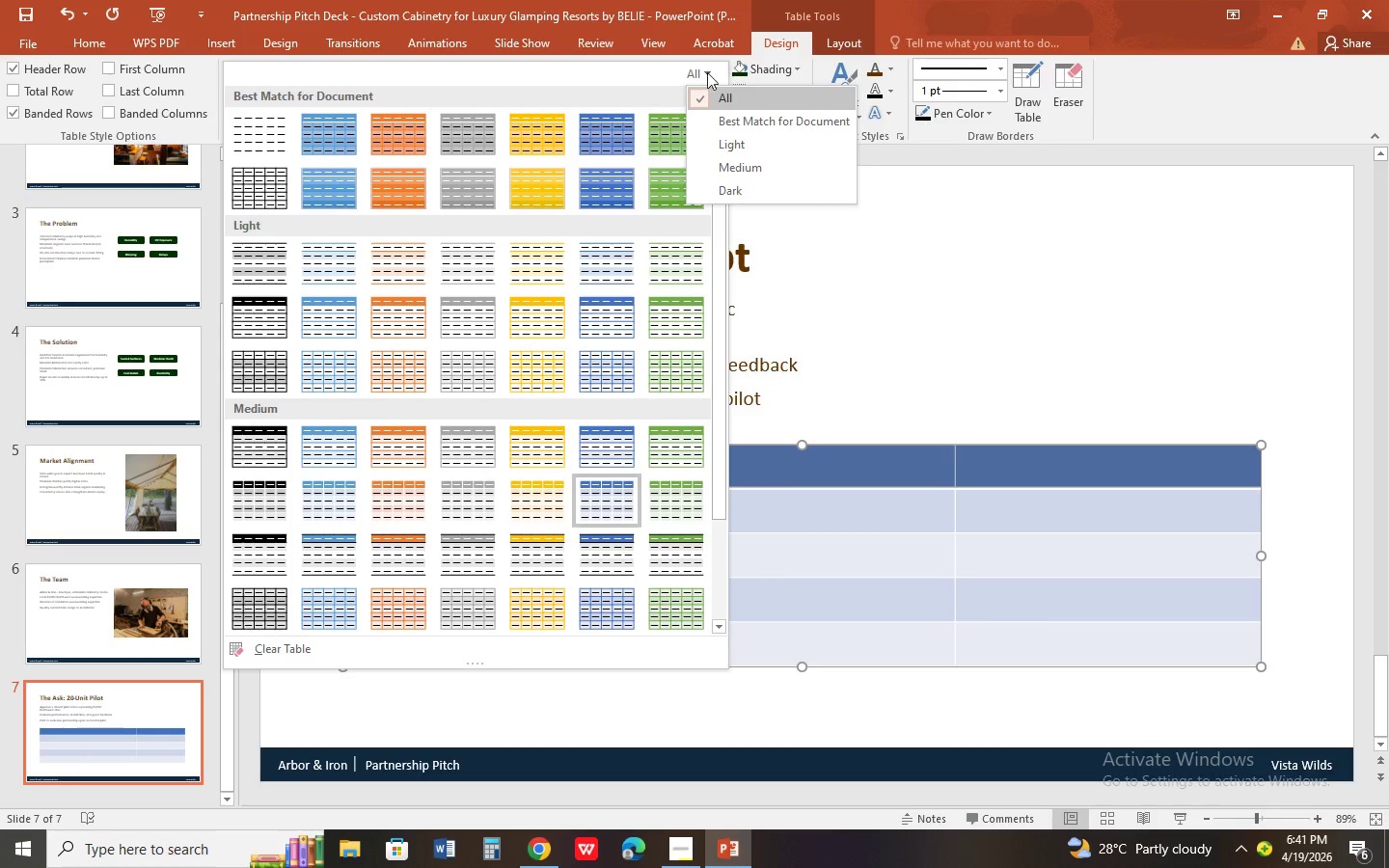 
left_click([702, 72])
 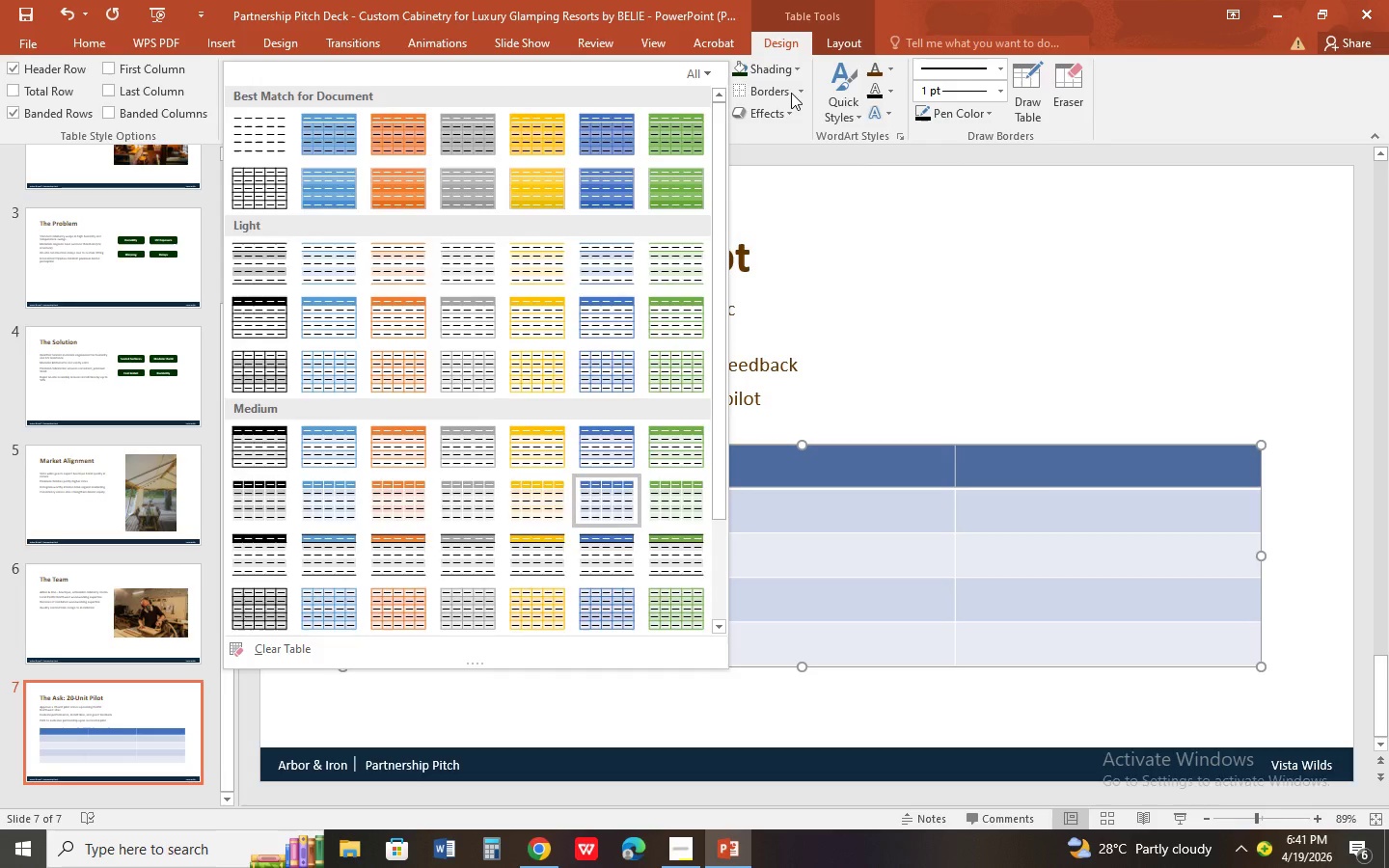 
left_click([795, 91])
 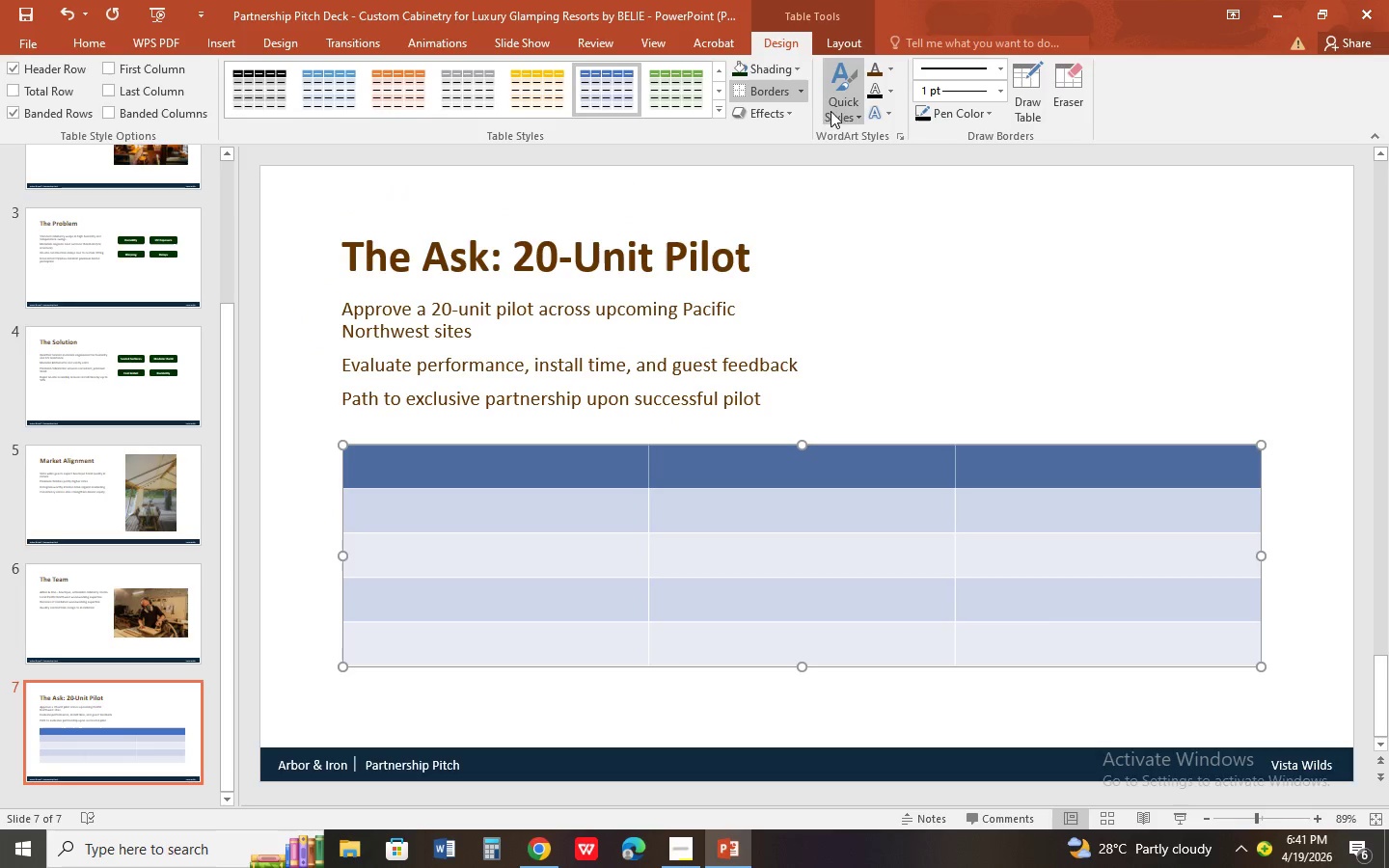 
left_click([800, 90])
 